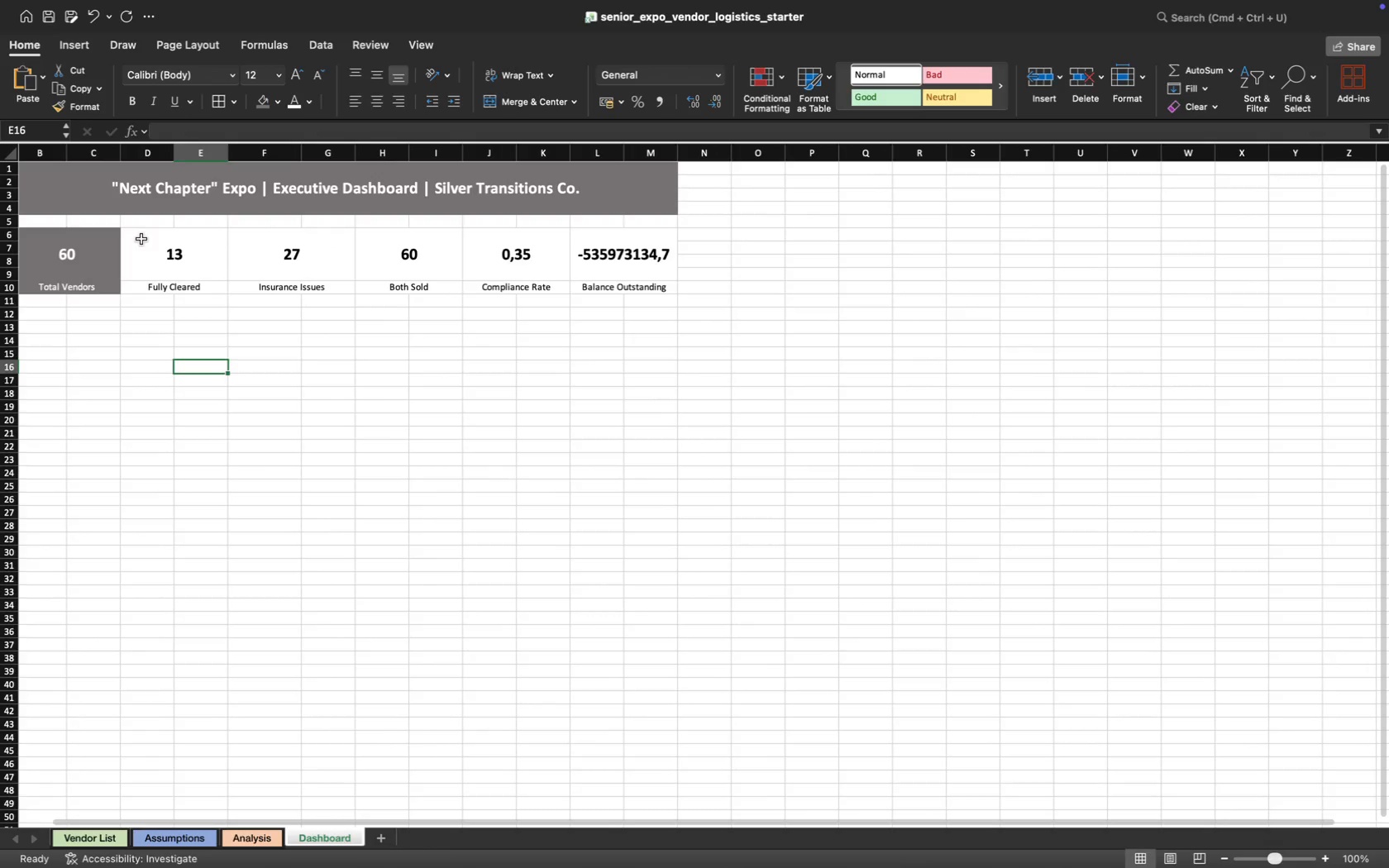 
left_click_drag(start_coordinate=[141, 239], to_coordinate=[171, 284])
 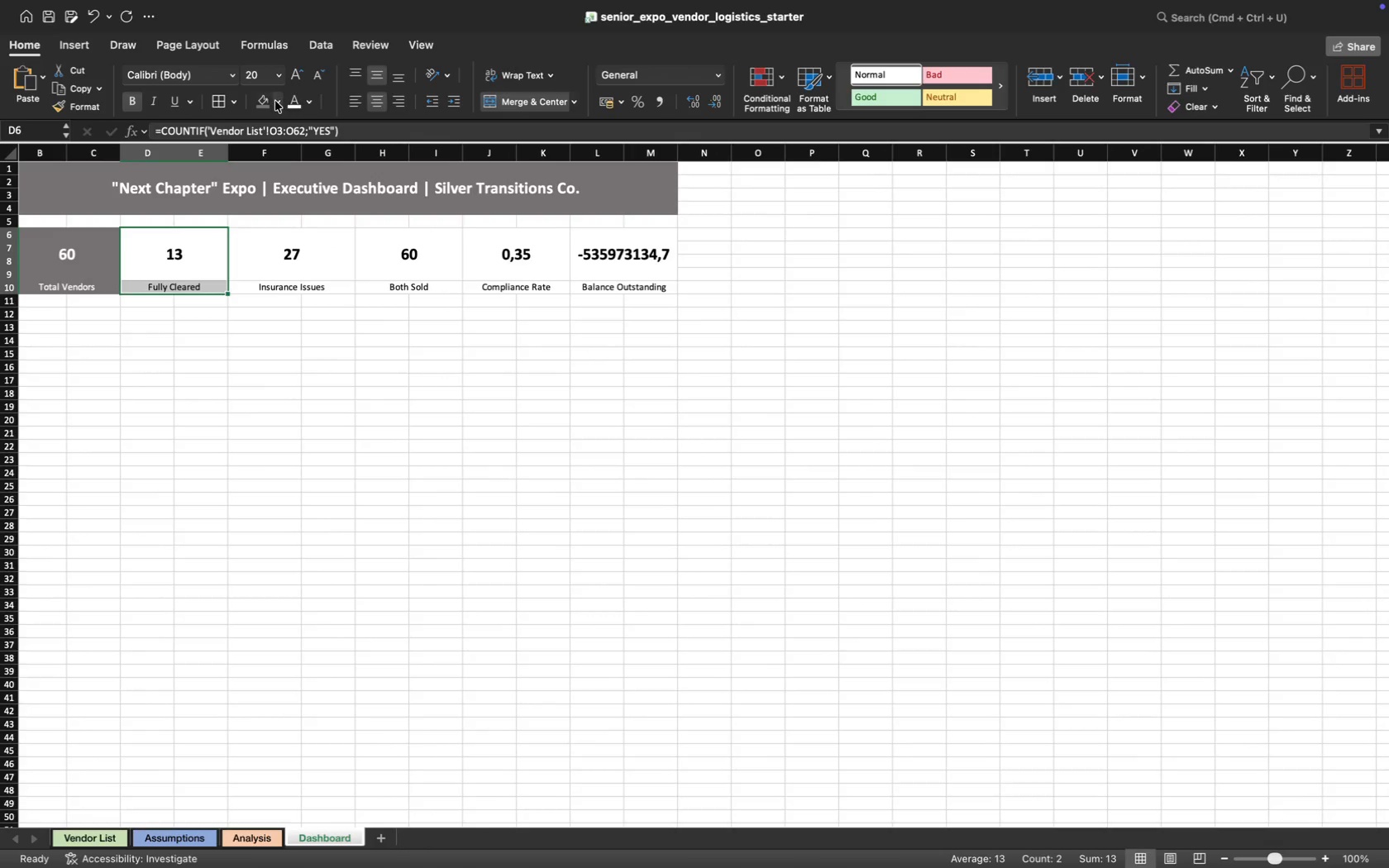 
left_click([279, 100])
 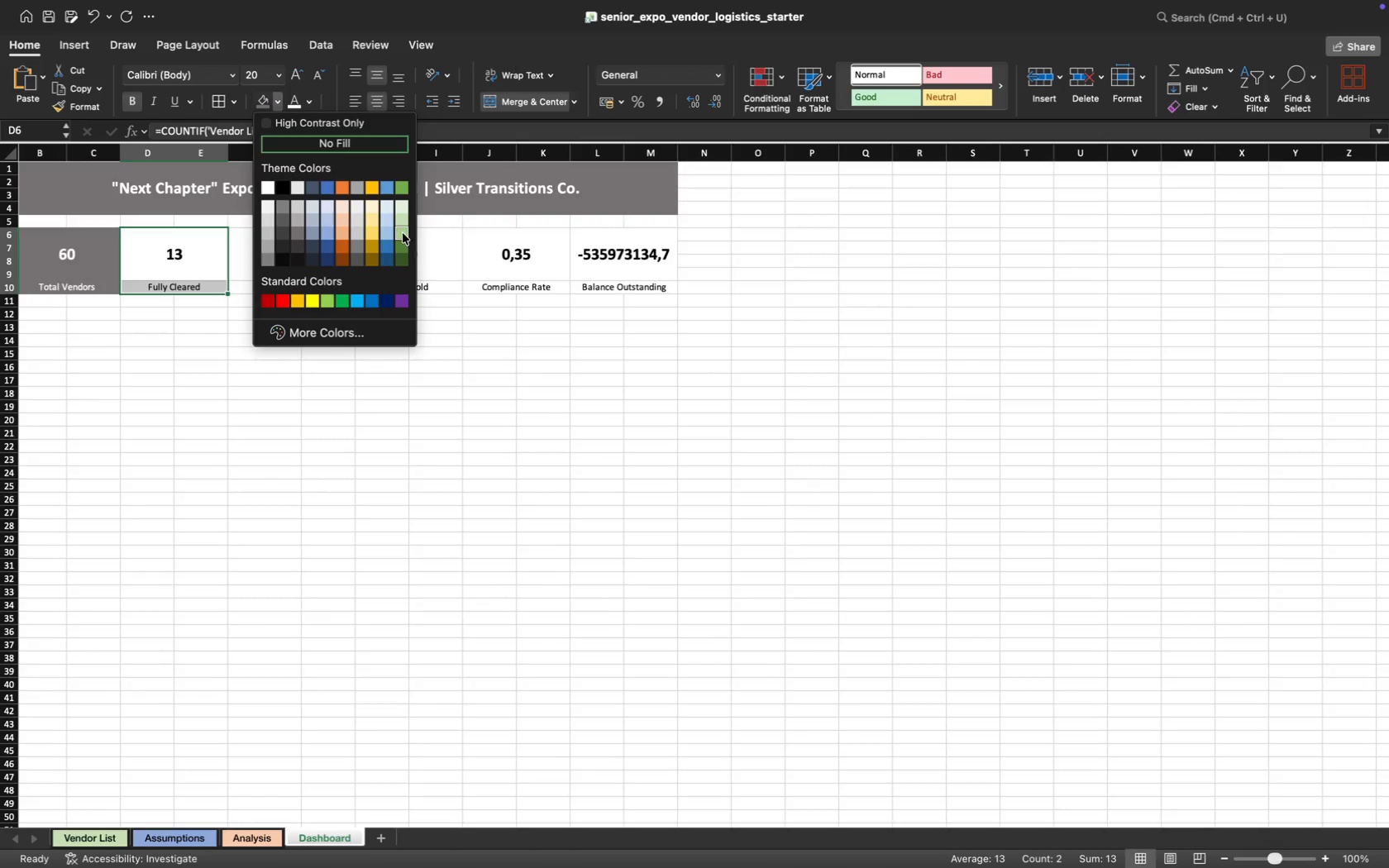 
left_click([402, 233])
 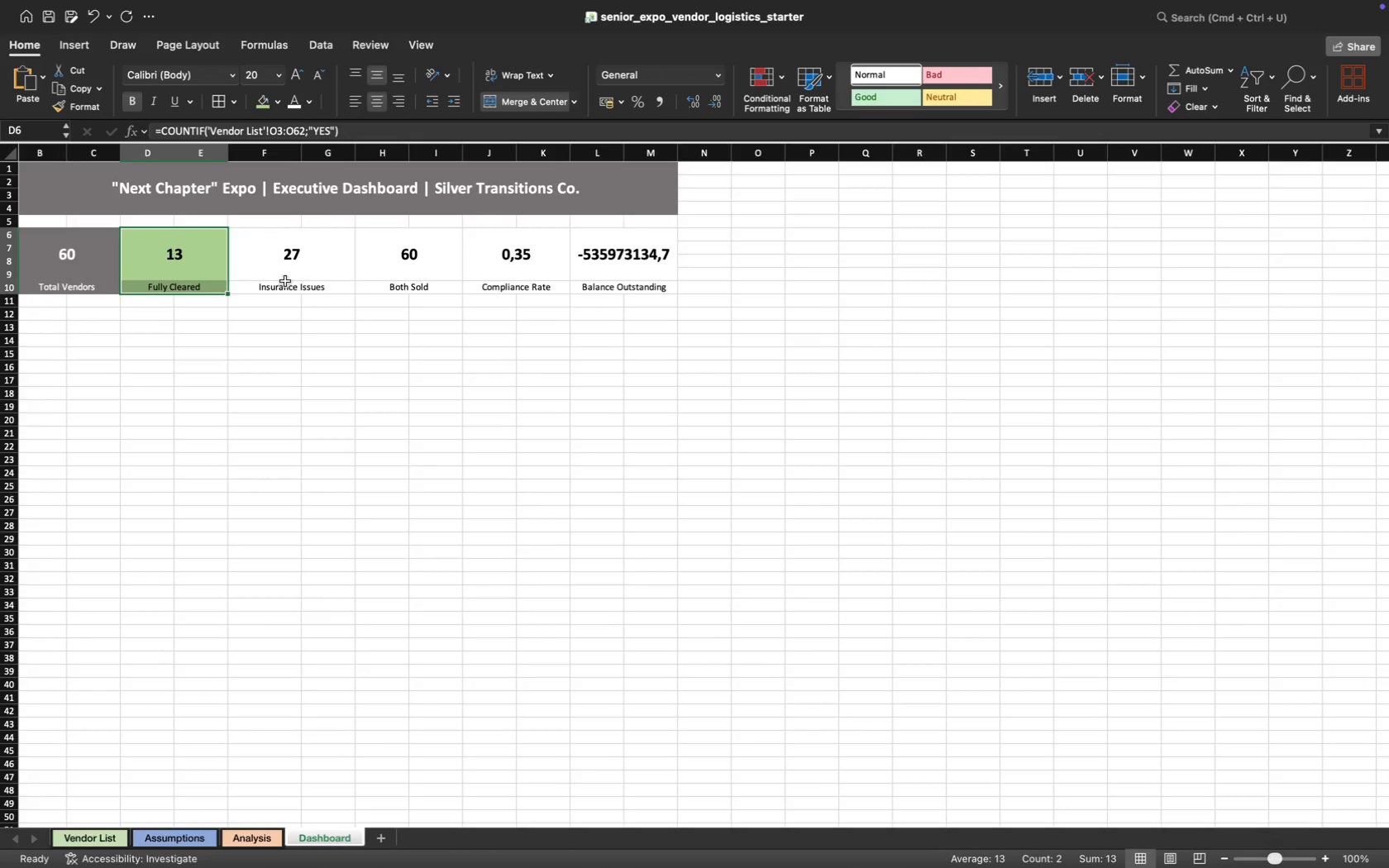 
scroll: coordinate [244, 317], scroll_direction: down, amount: 12.0
 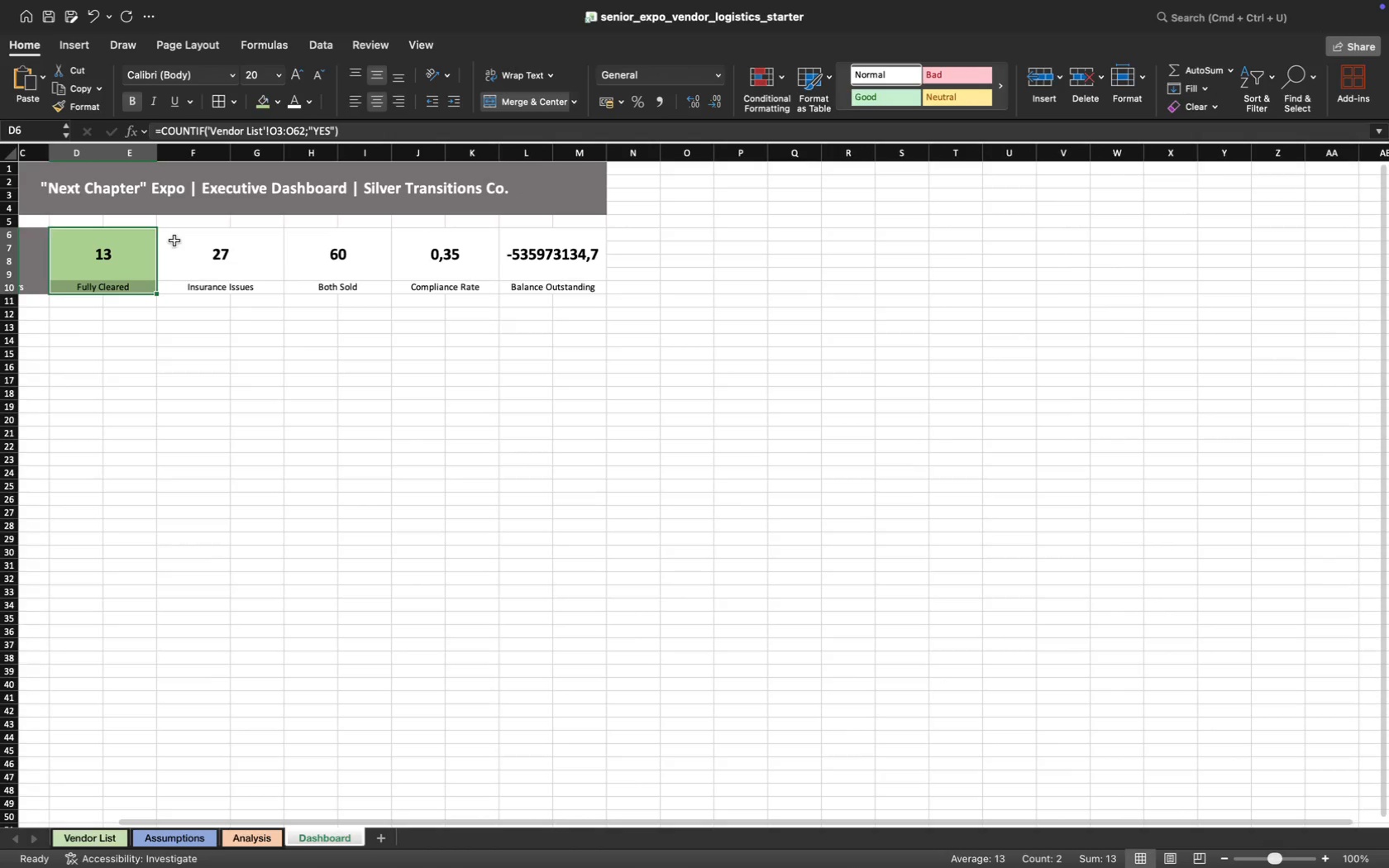 
left_click_drag(start_coordinate=[174, 240], to_coordinate=[247, 289])
 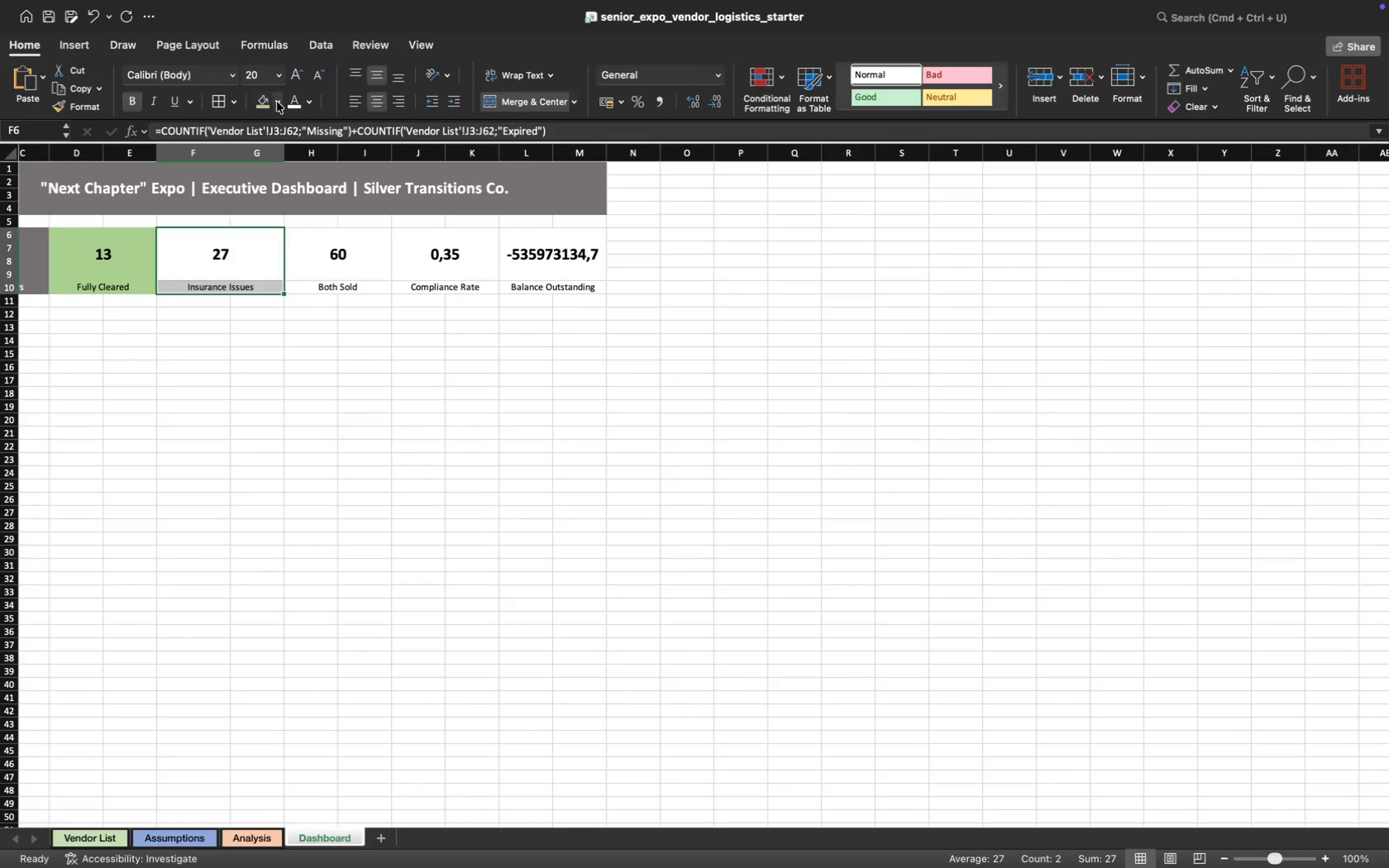 
left_click([279, 102])
 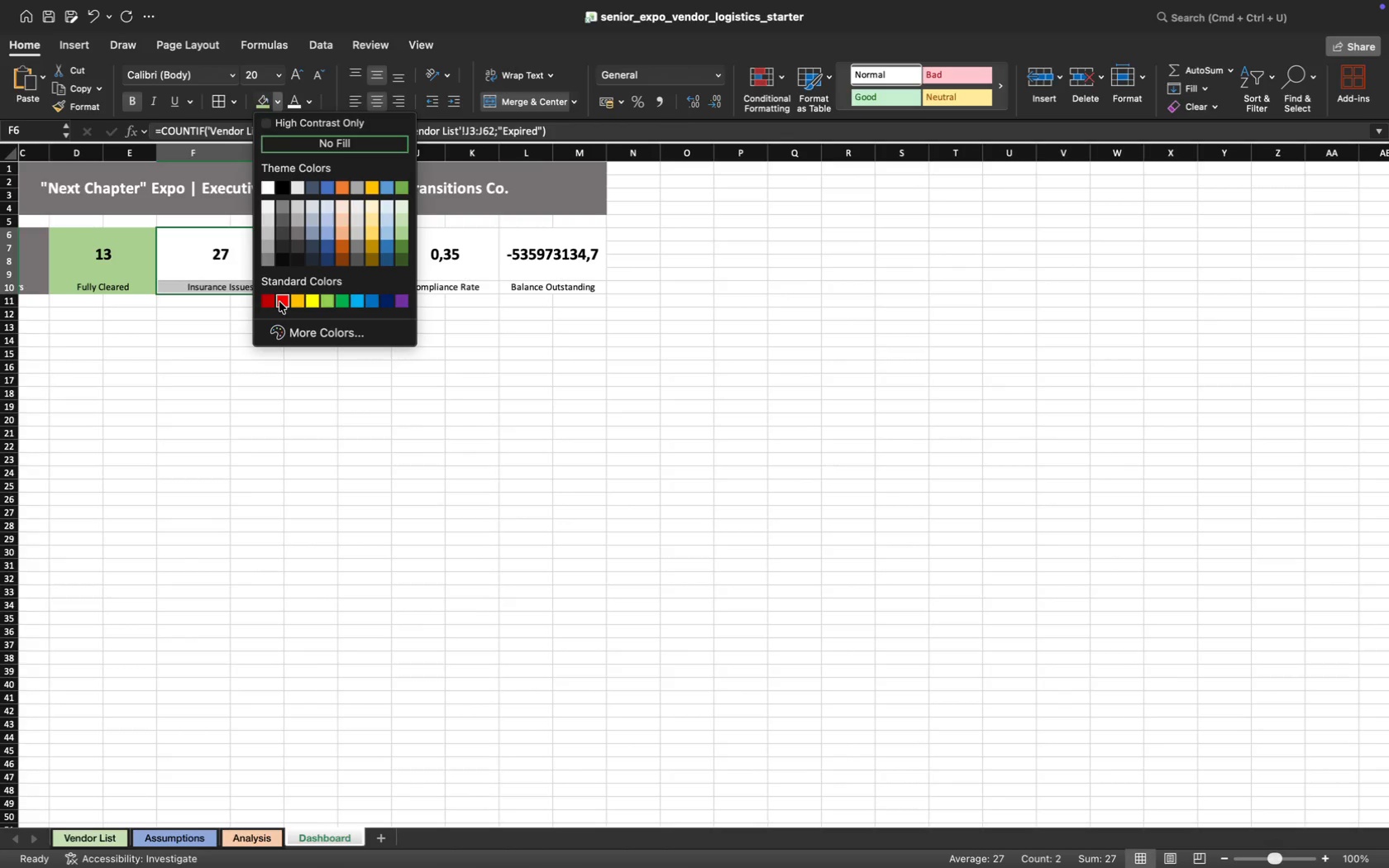 
left_click([280, 330])
 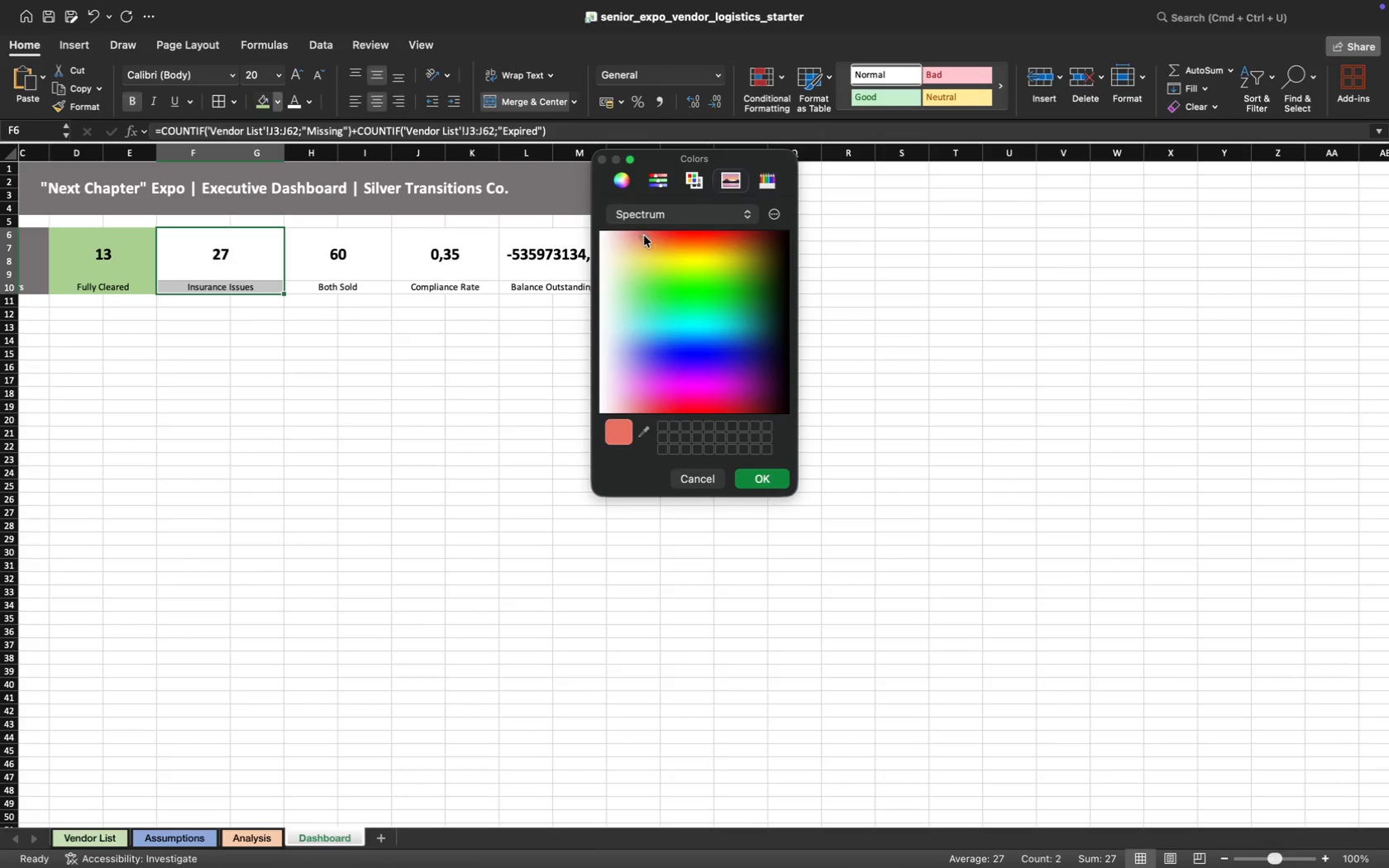 
left_click([652, 236])
 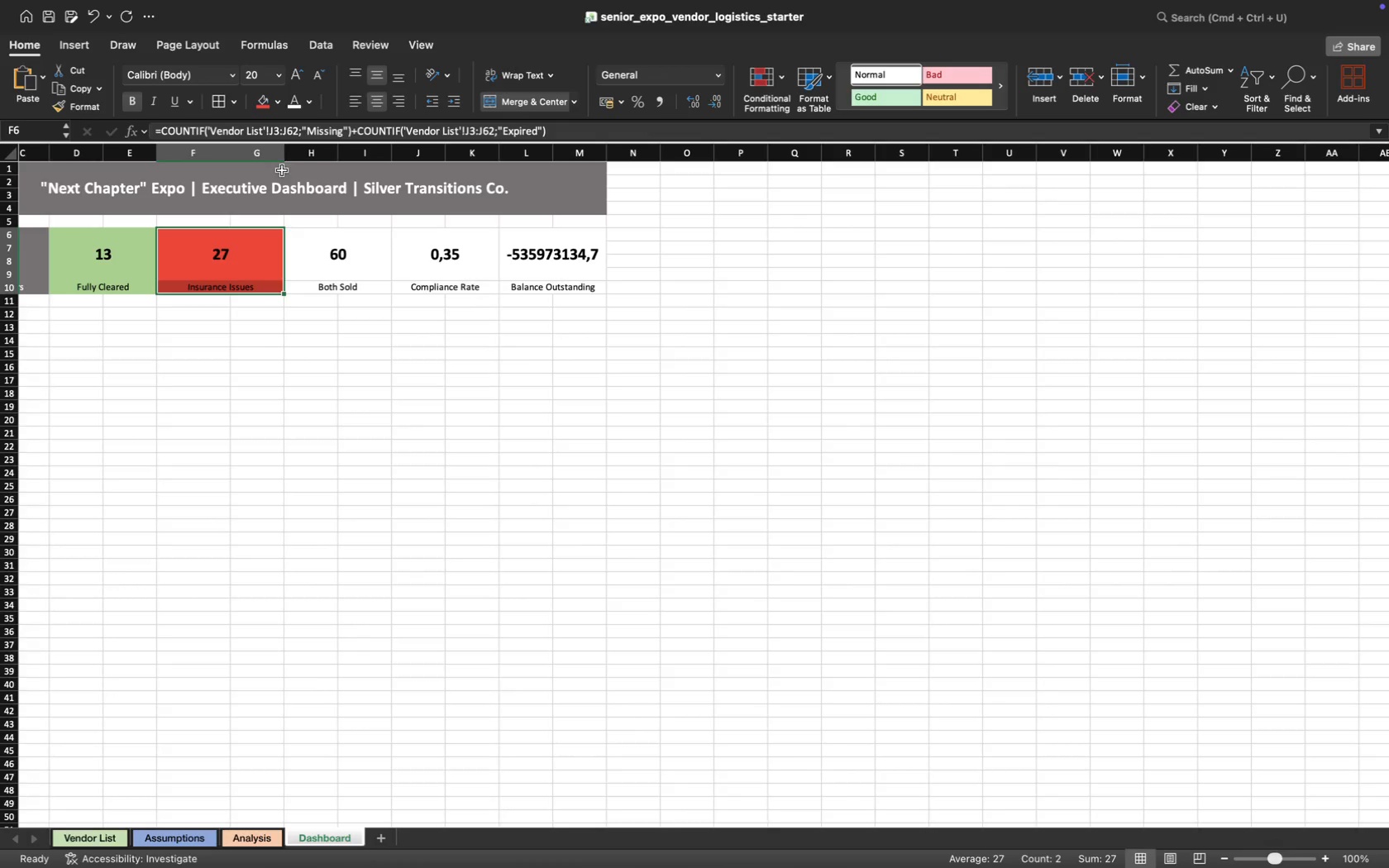 
left_click_drag(start_coordinate=[229, 150], to_coordinate=[221, 150])
 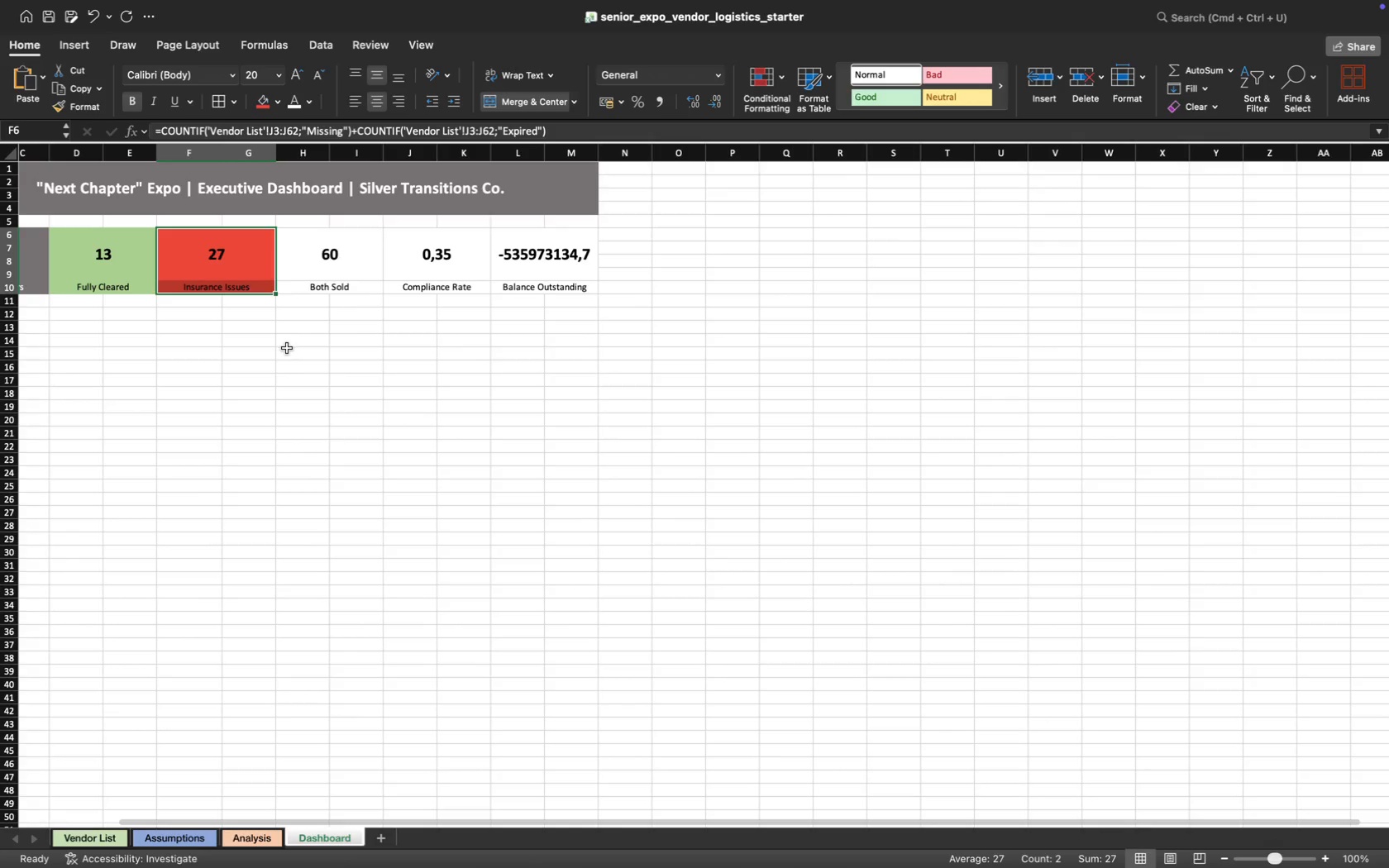 
left_click([287, 349])
 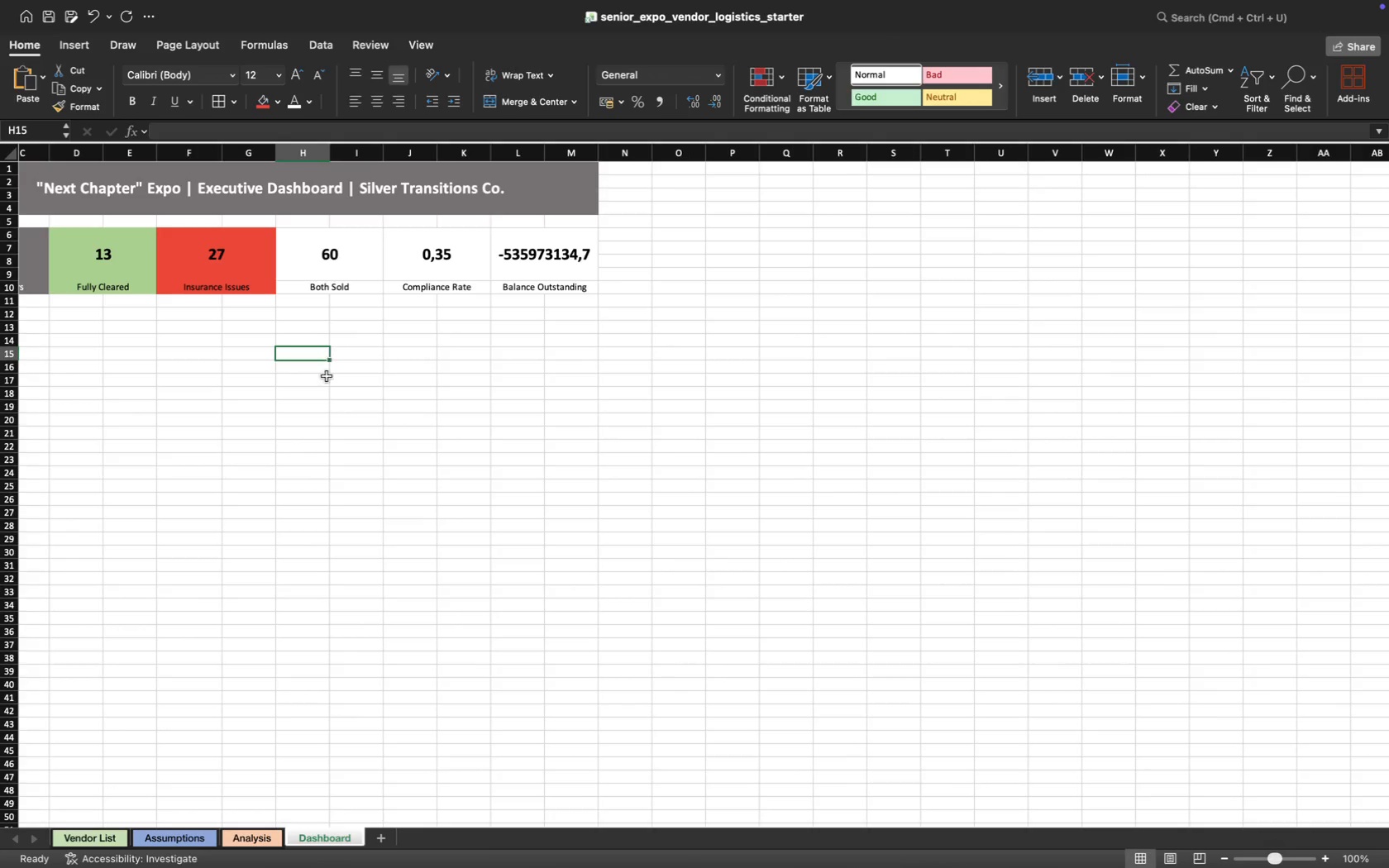 
scroll: coordinate [324, 383], scroll_direction: up, amount: 16.0
 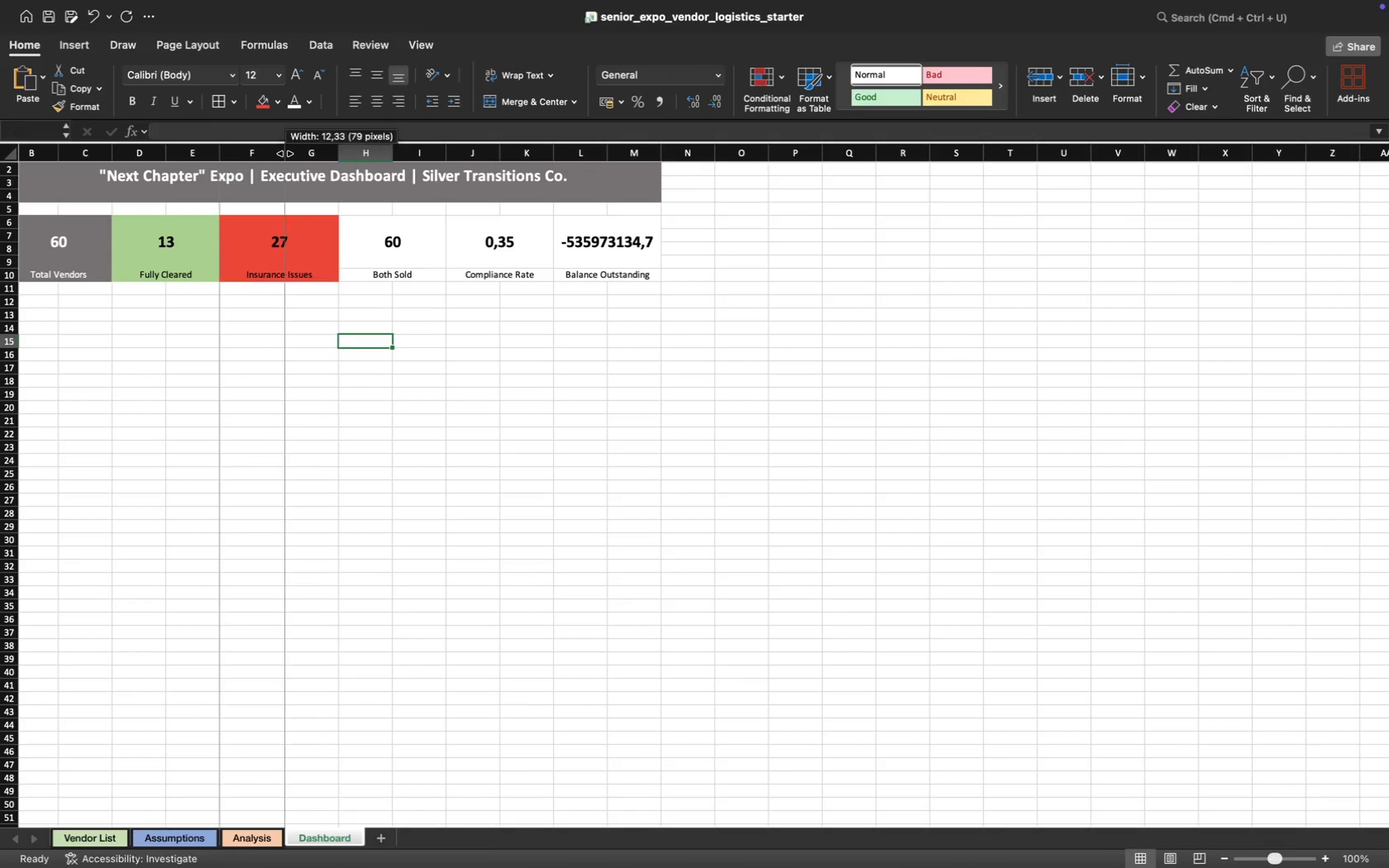 
wait(9.1)
 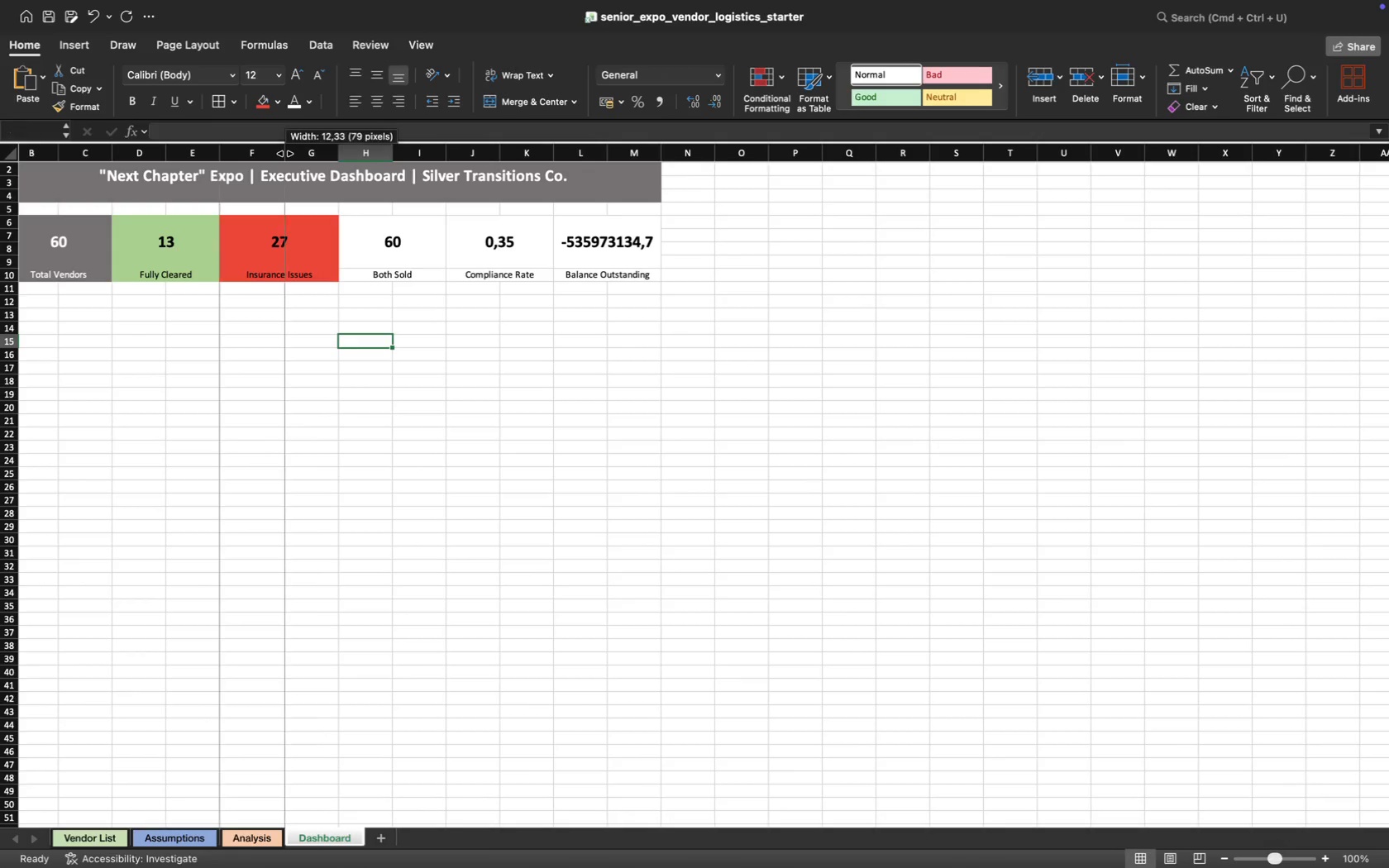 
scroll: coordinate [390, 262], scroll_direction: down, amount: 5.0
 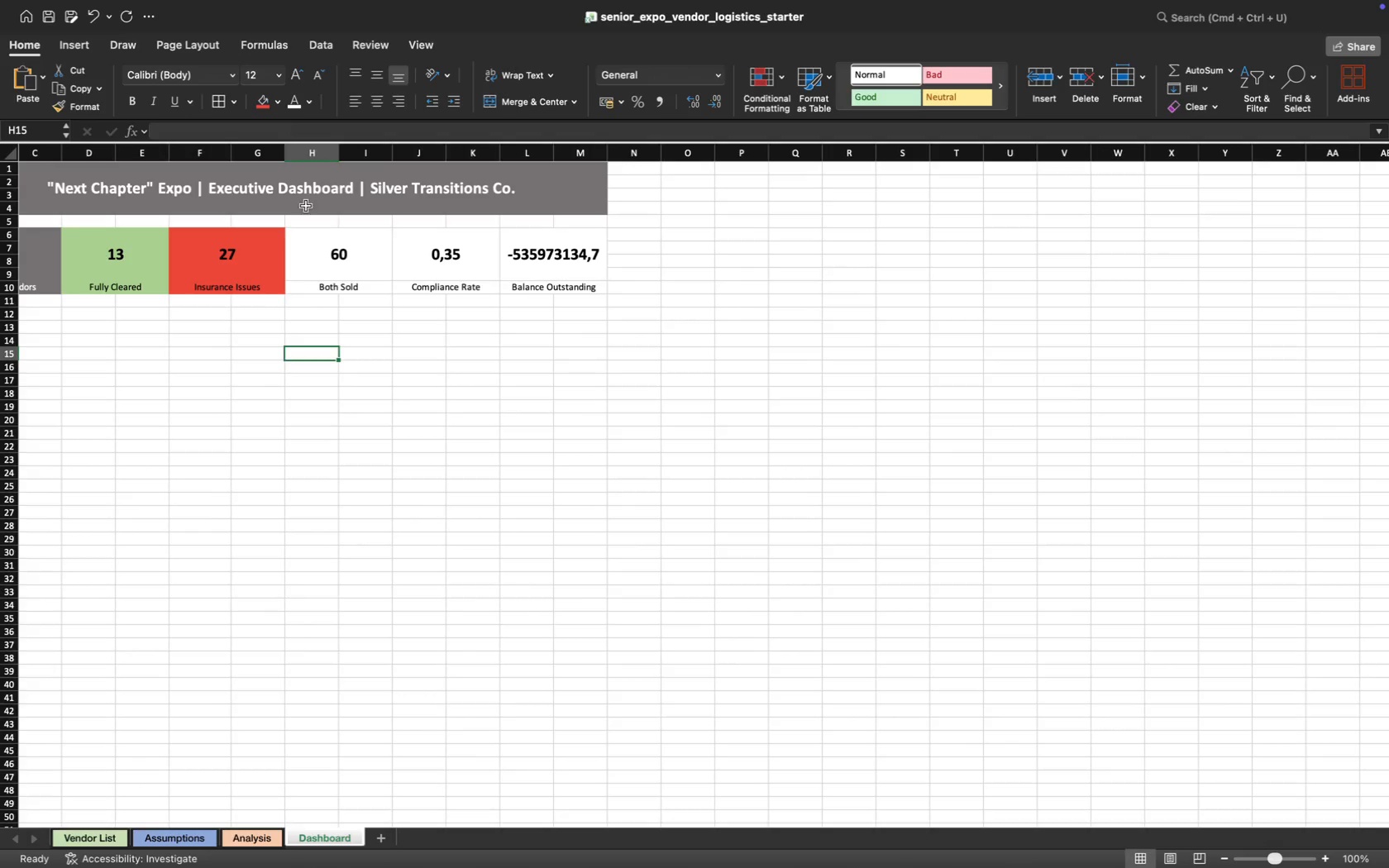 
left_click_drag(start_coordinate=[299, 241], to_coordinate=[332, 284])
 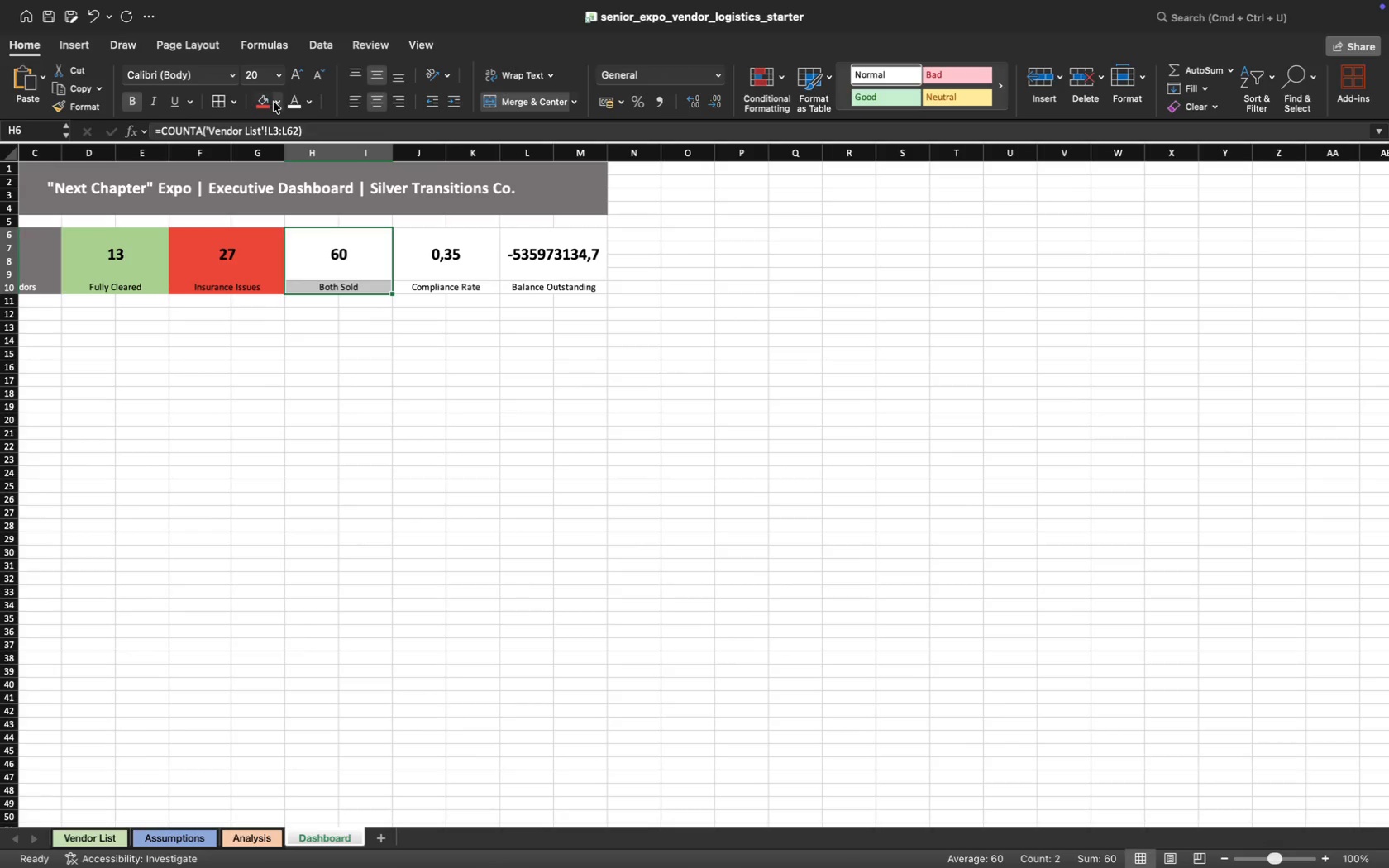 
left_click([275, 102])
 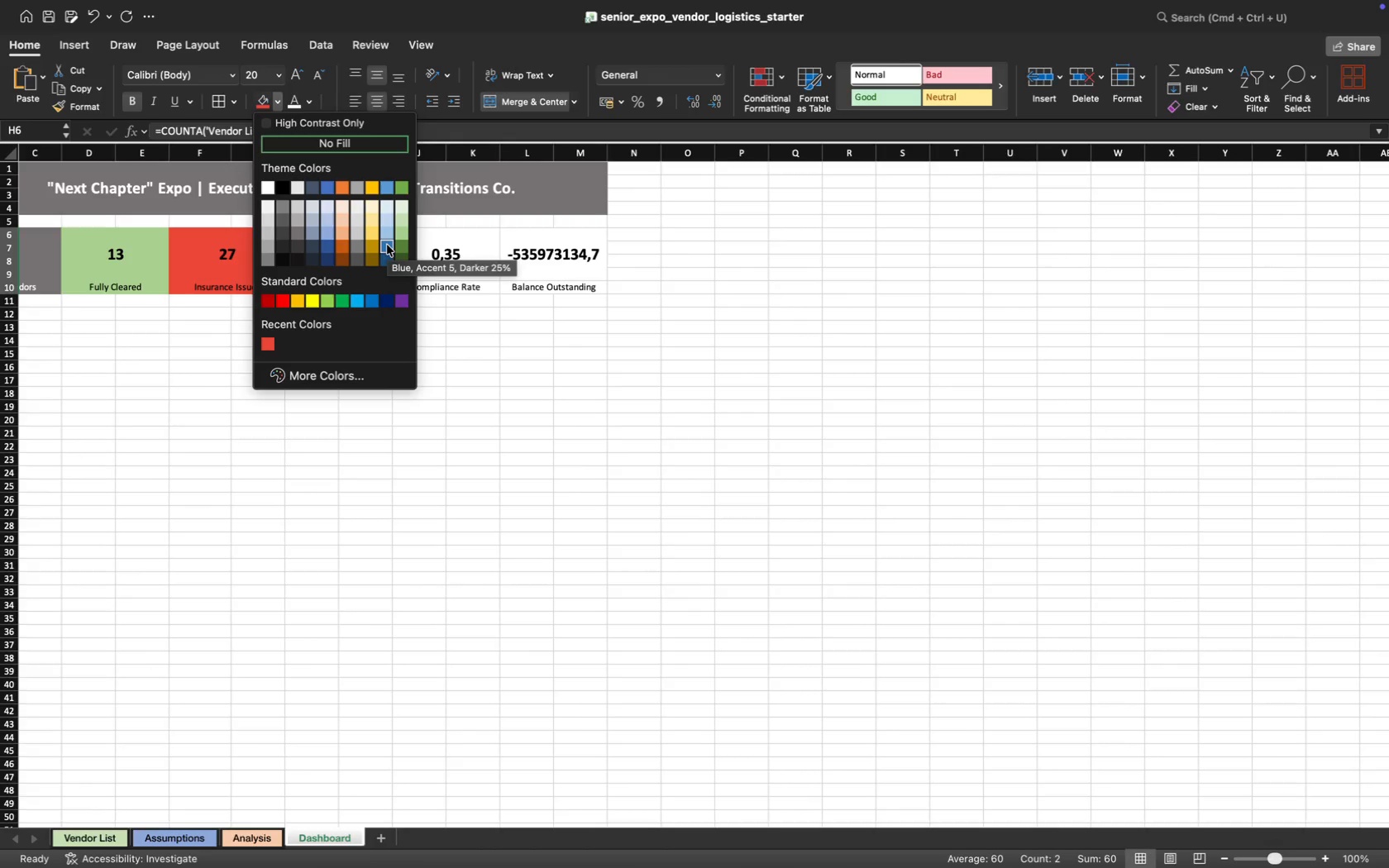 
left_click([387, 245])
 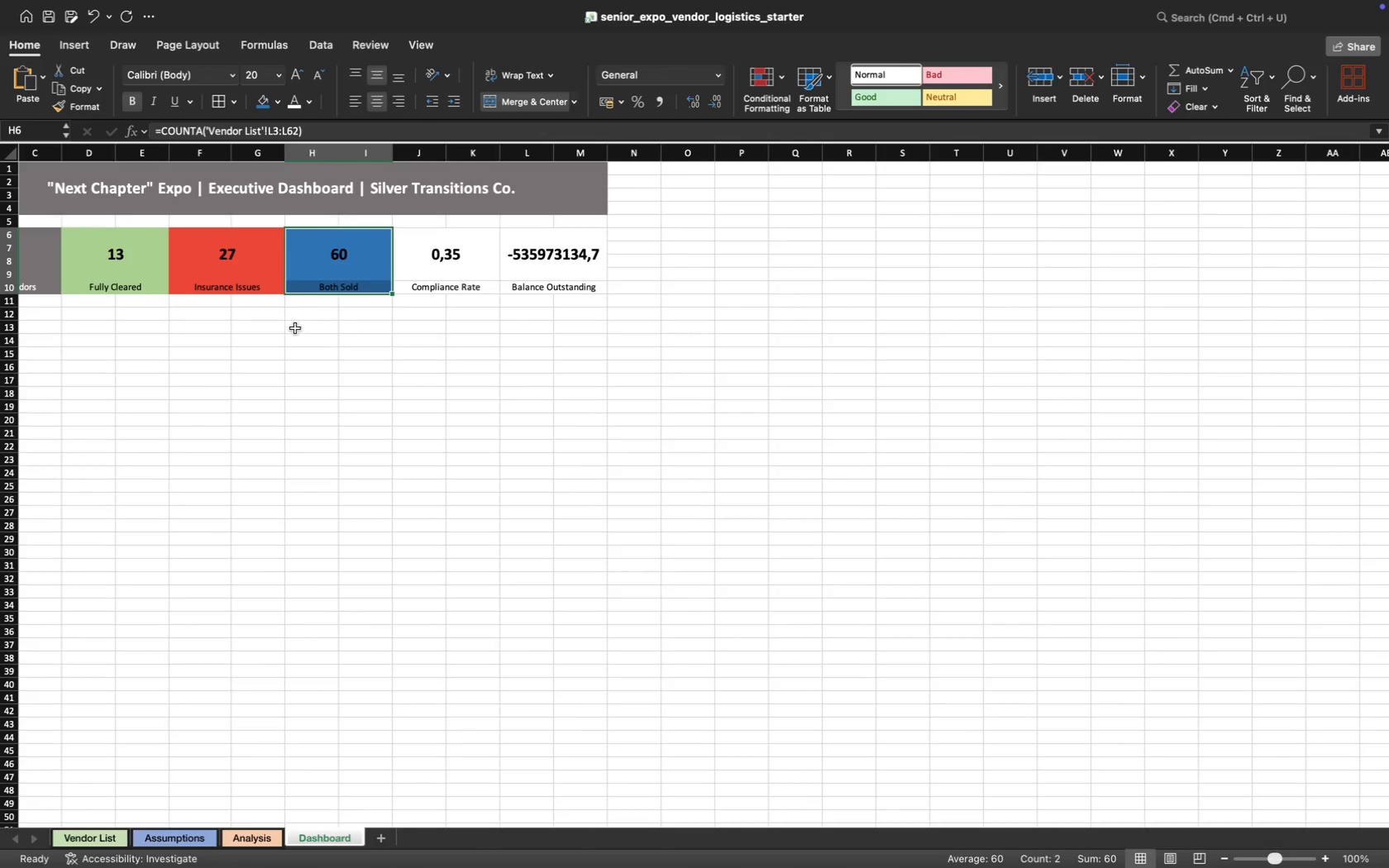 
left_click([294, 101])
 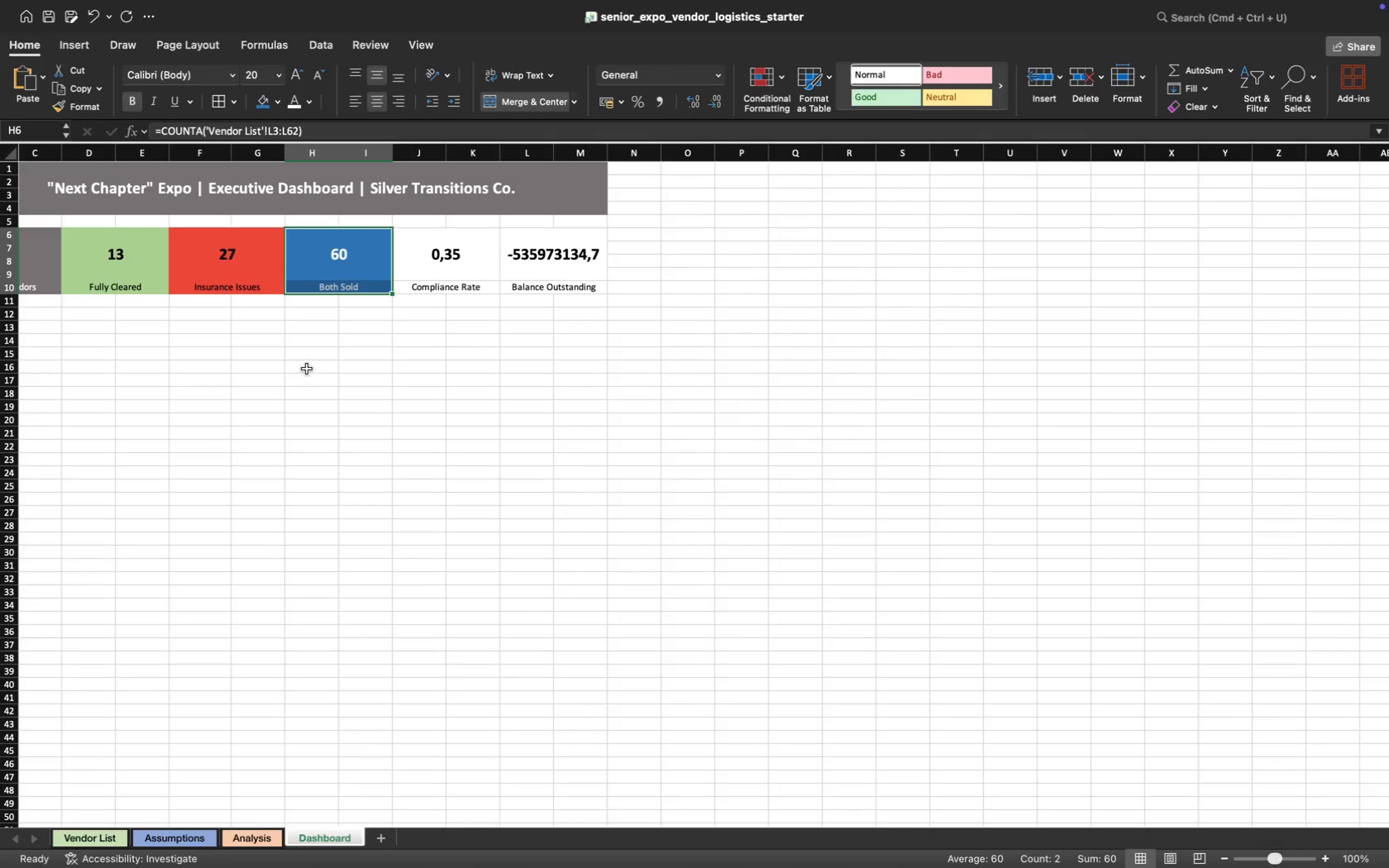 
scroll: coordinate [394, 339], scroll_direction: up, amount: 4.0
 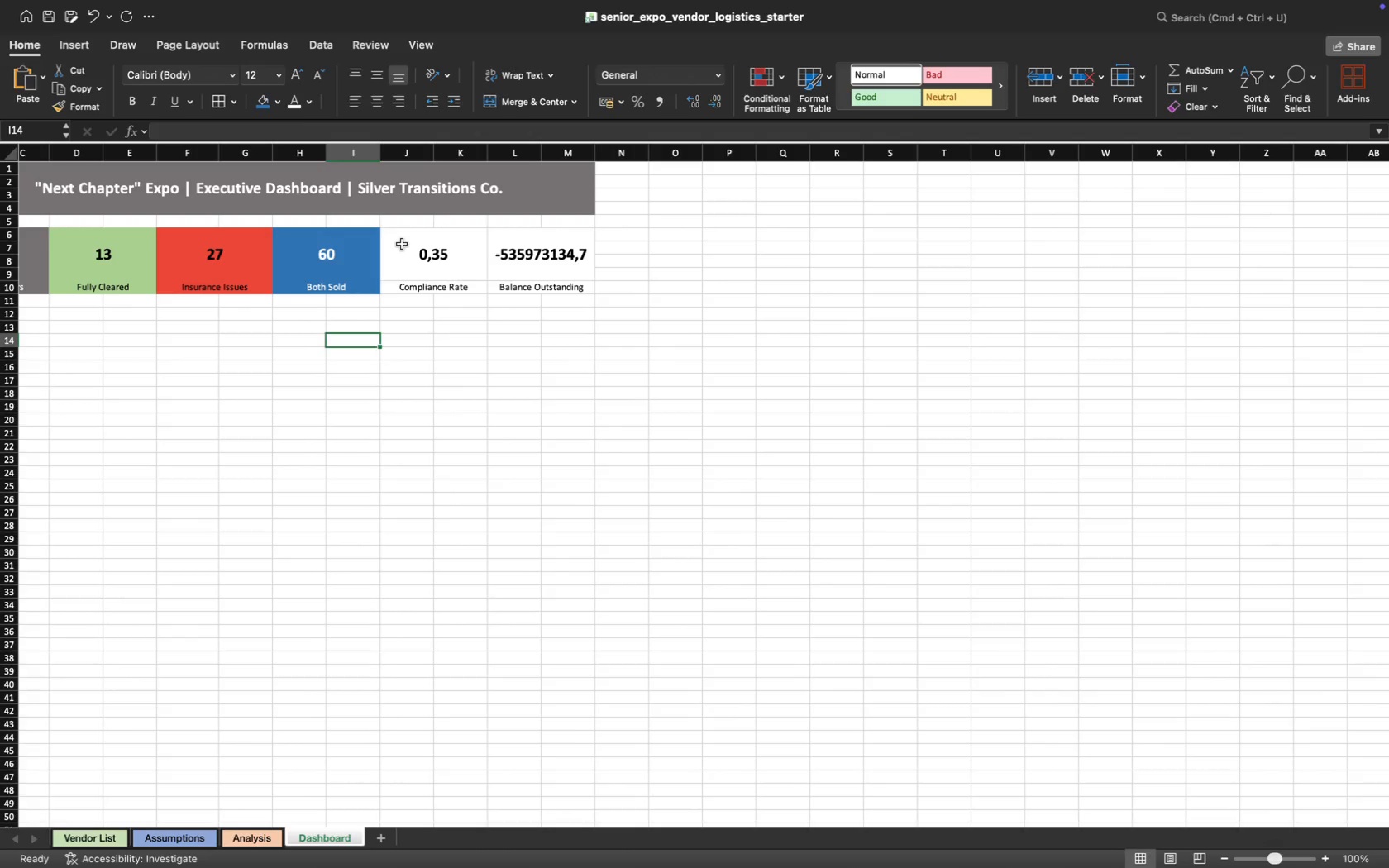 
left_click_drag(start_coordinate=[402, 244], to_coordinate=[462, 289])
 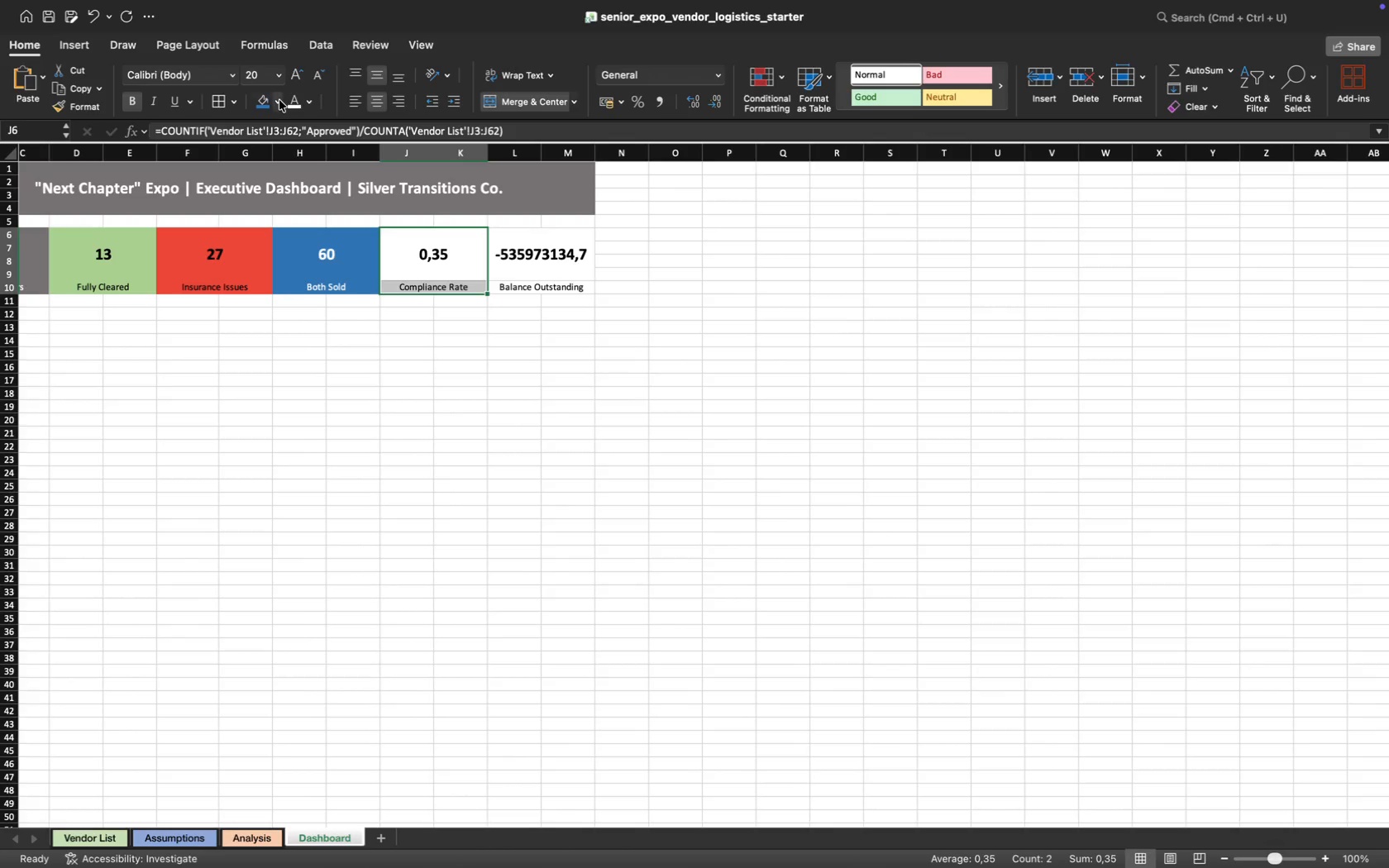 
left_click([279, 100])
 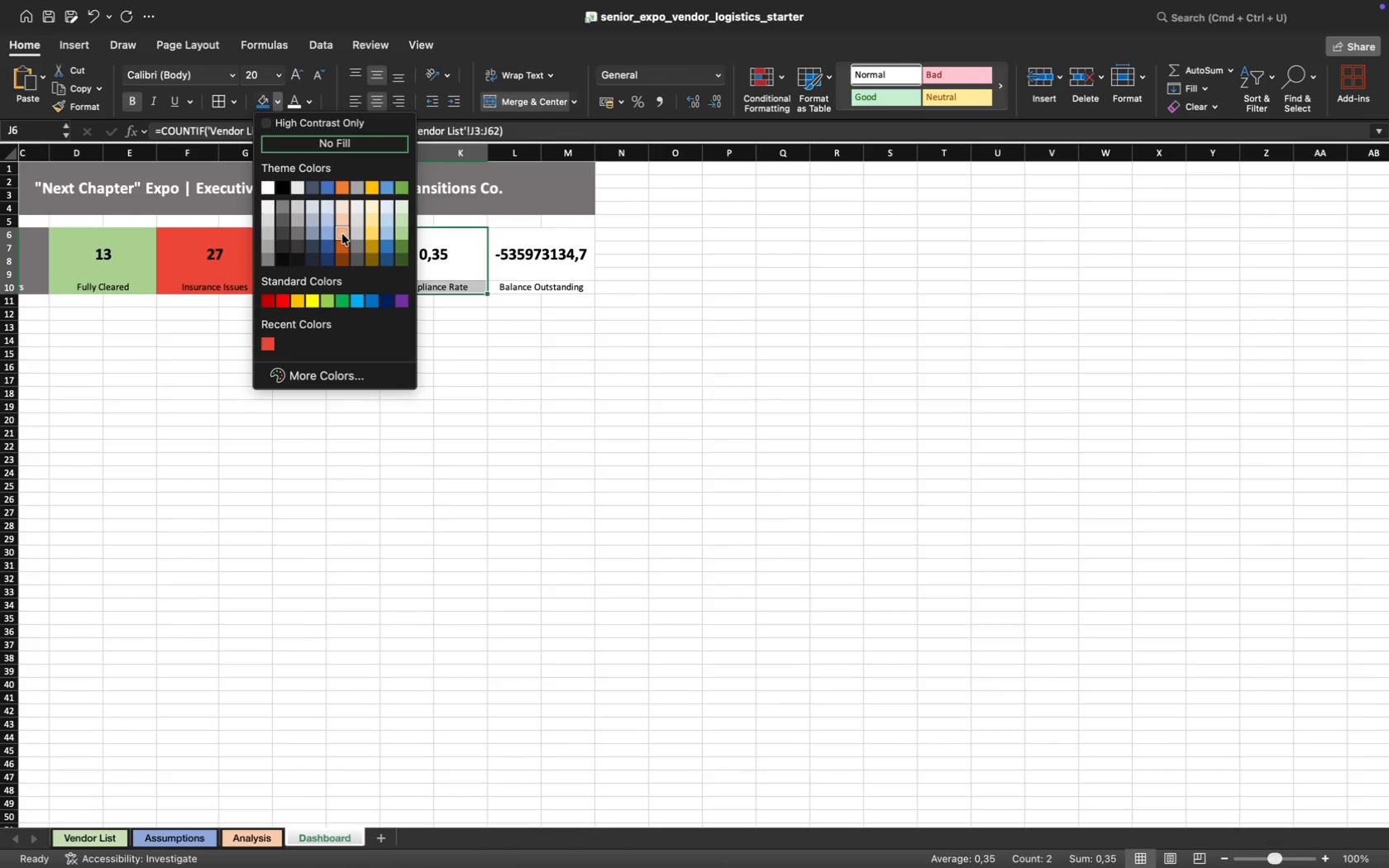 
left_click([373, 222])
 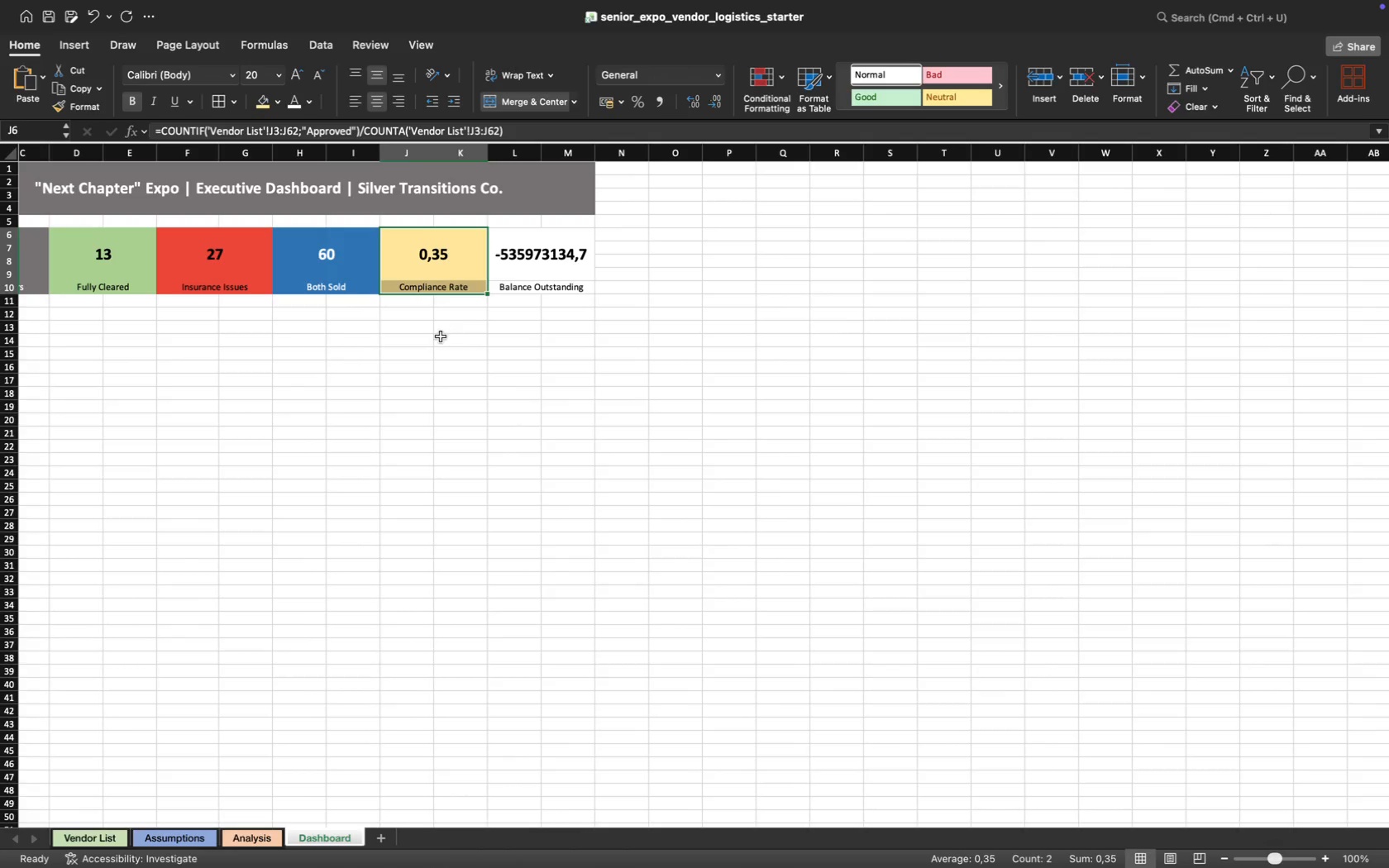 
left_click([441, 336])
 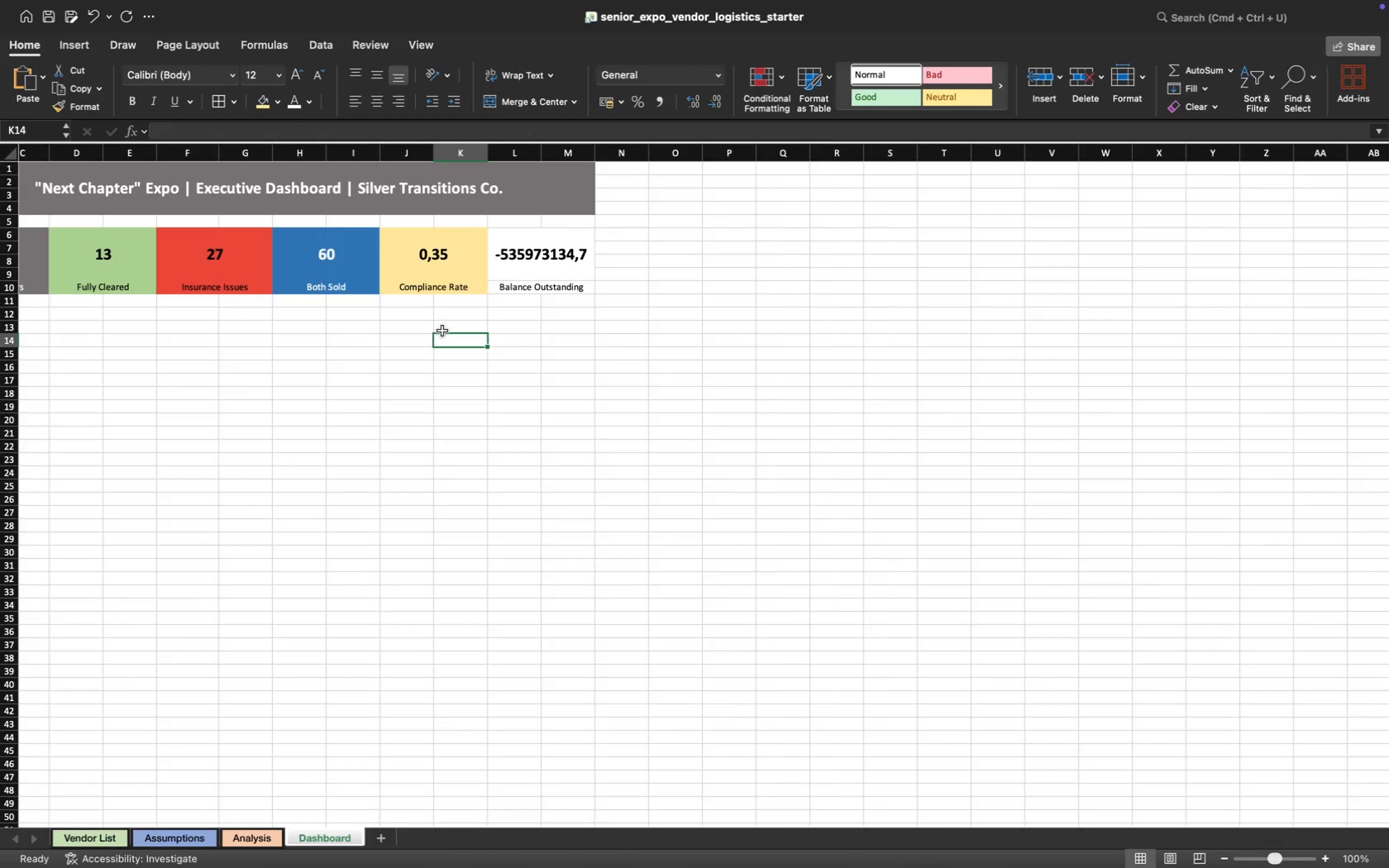 
scroll: coordinate [406, 272], scroll_direction: down, amount: 15.0
 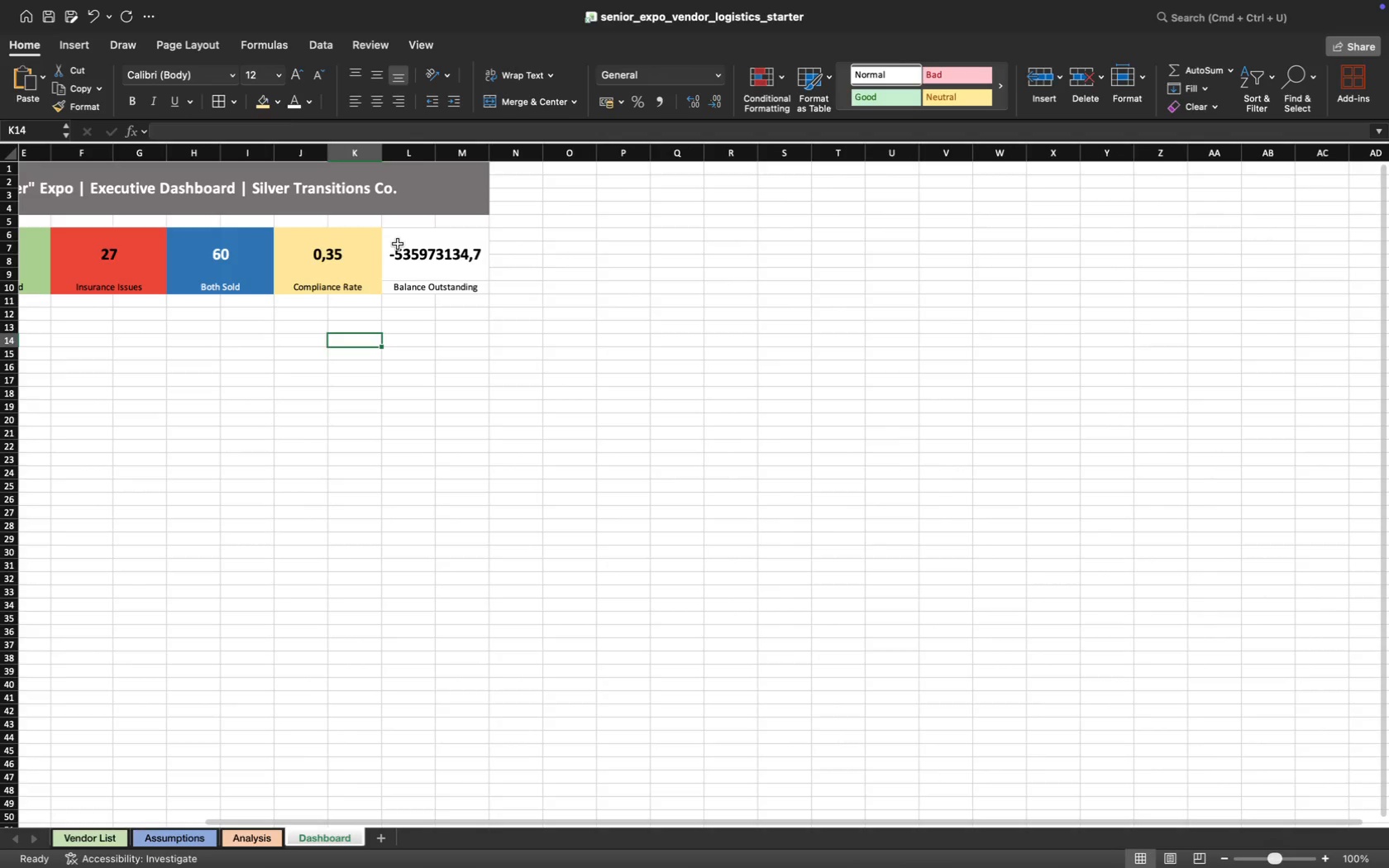 
left_click_drag(start_coordinate=[398, 244], to_coordinate=[449, 288])
 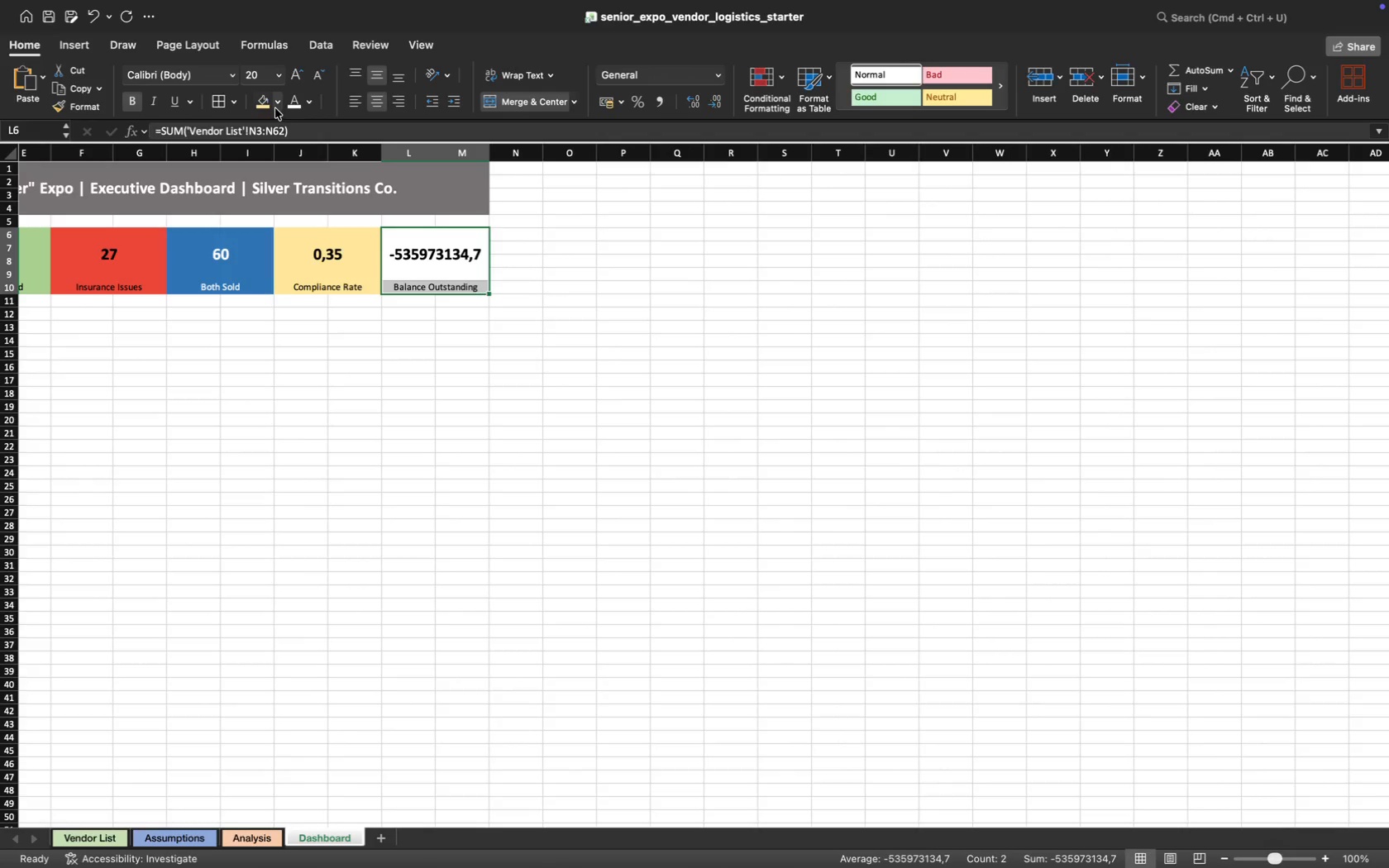 
left_click([275, 105])
 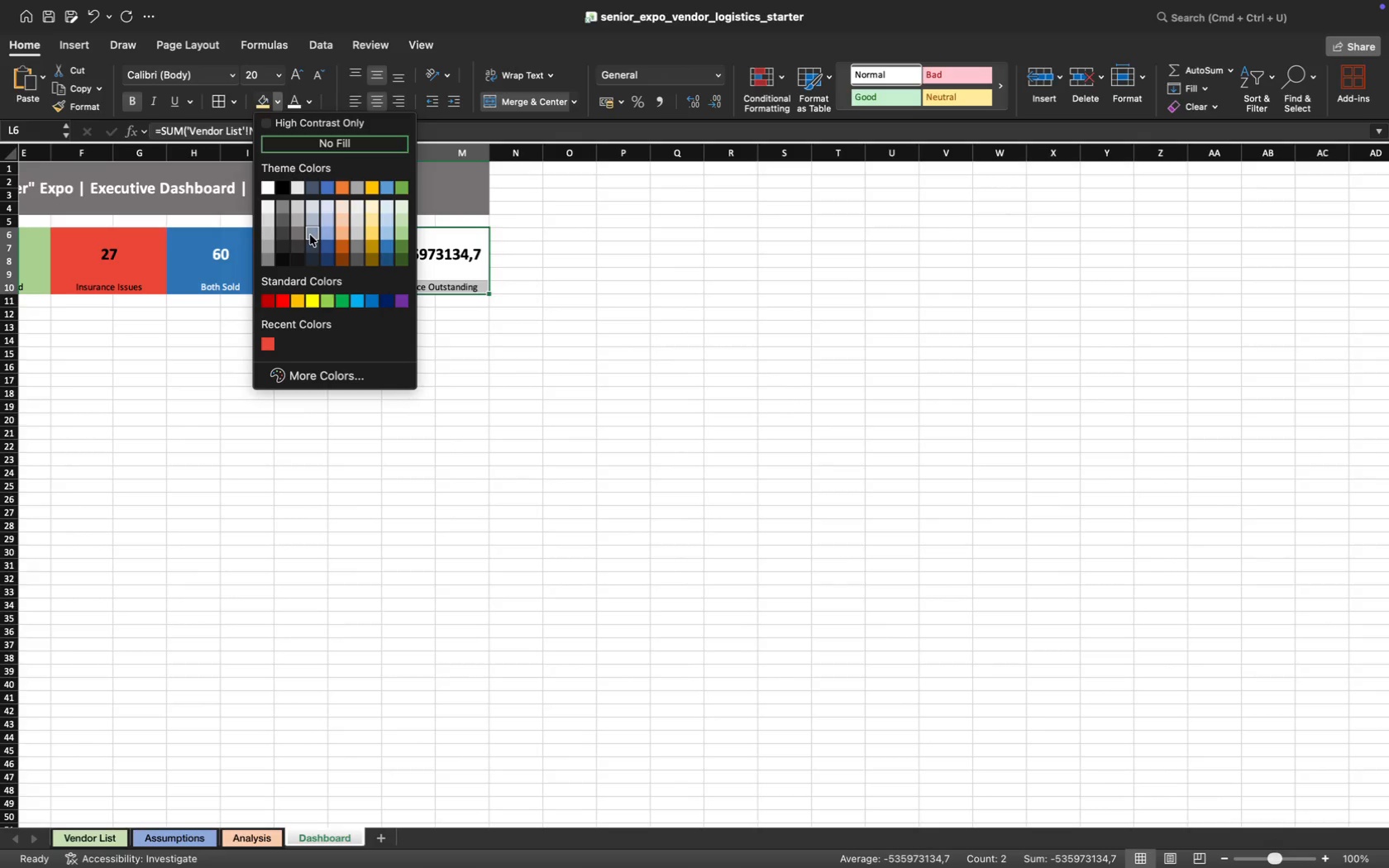 
wait(5.35)
 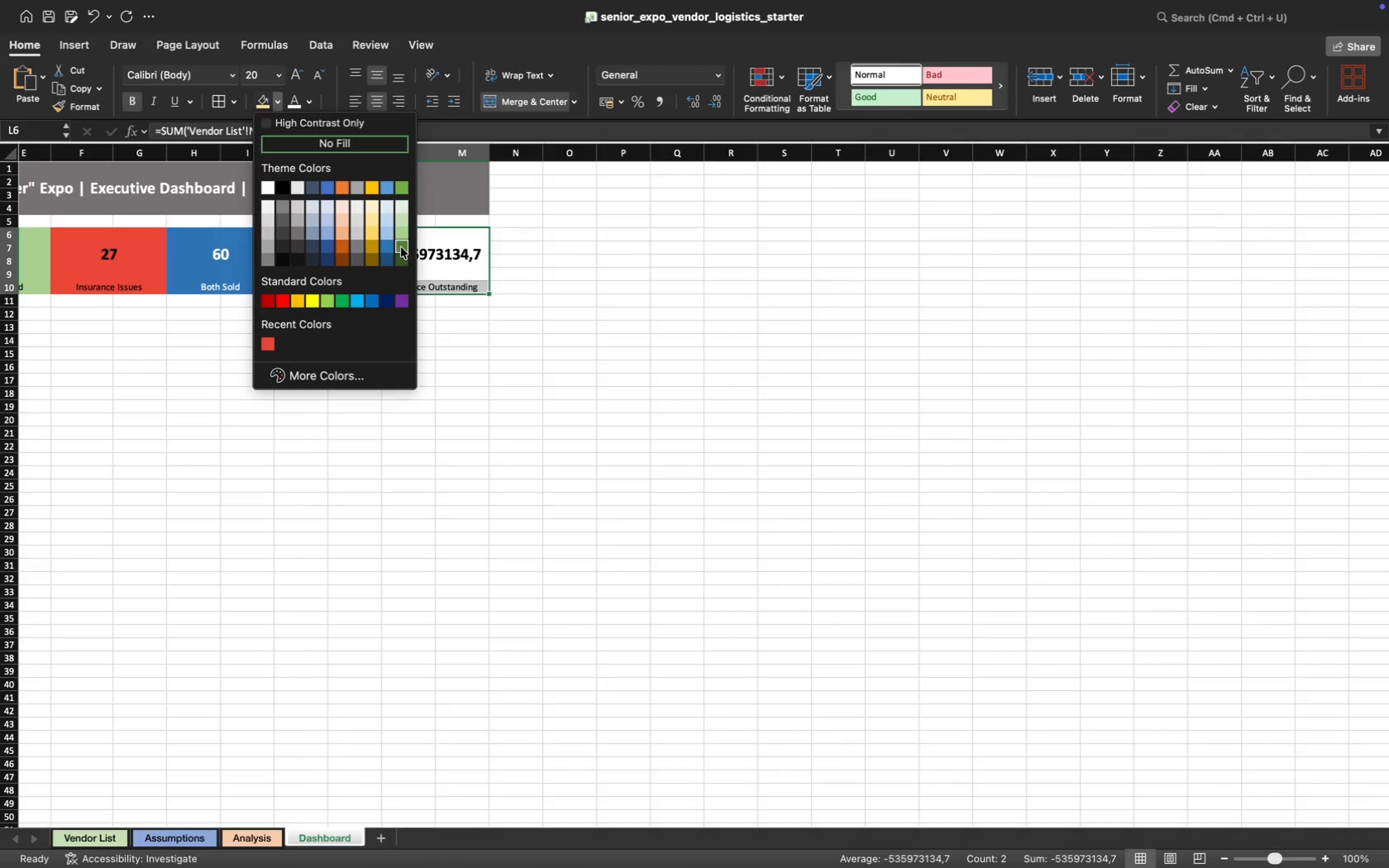 
left_click([342, 231])
 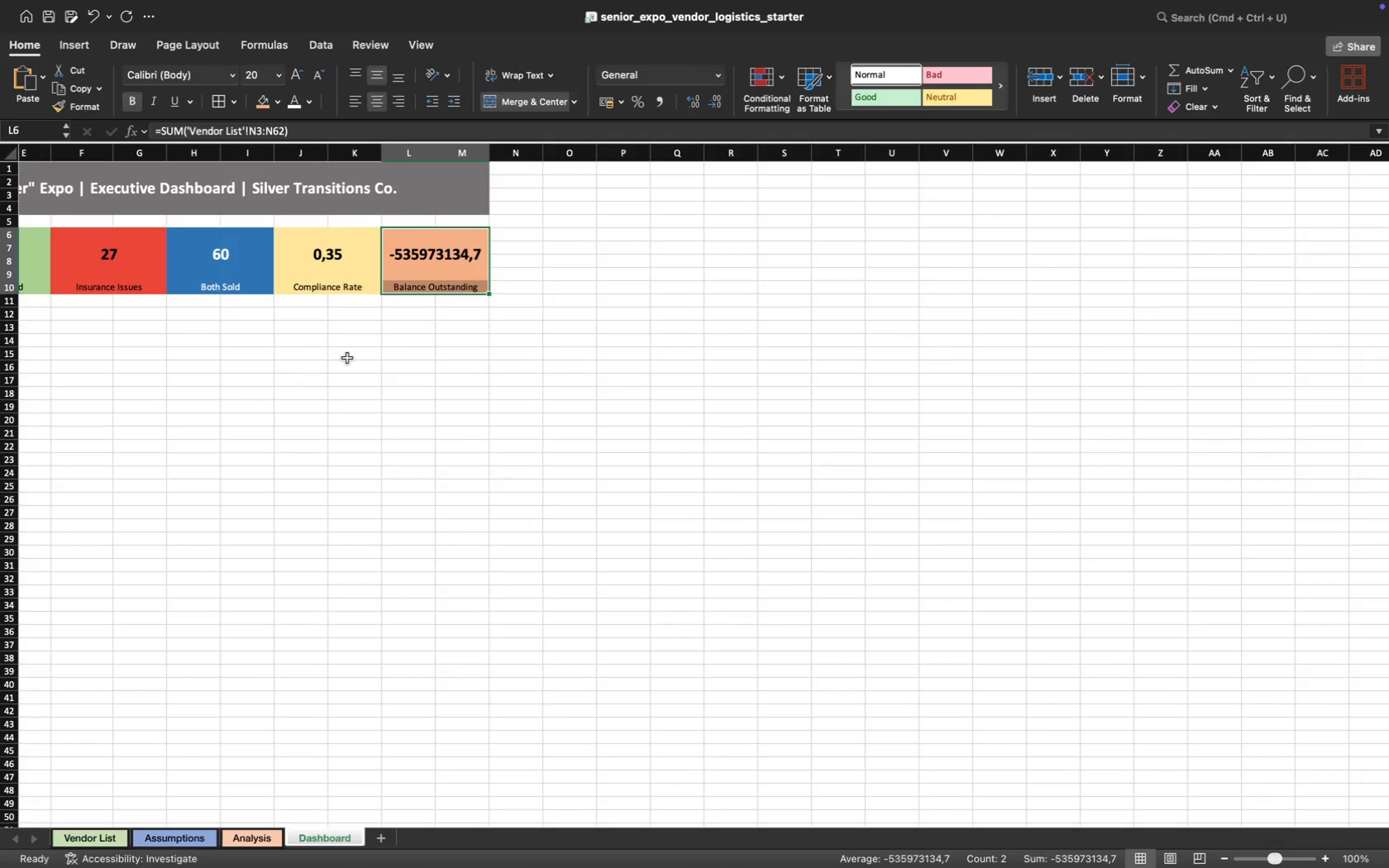 
left_click([347, 358])
 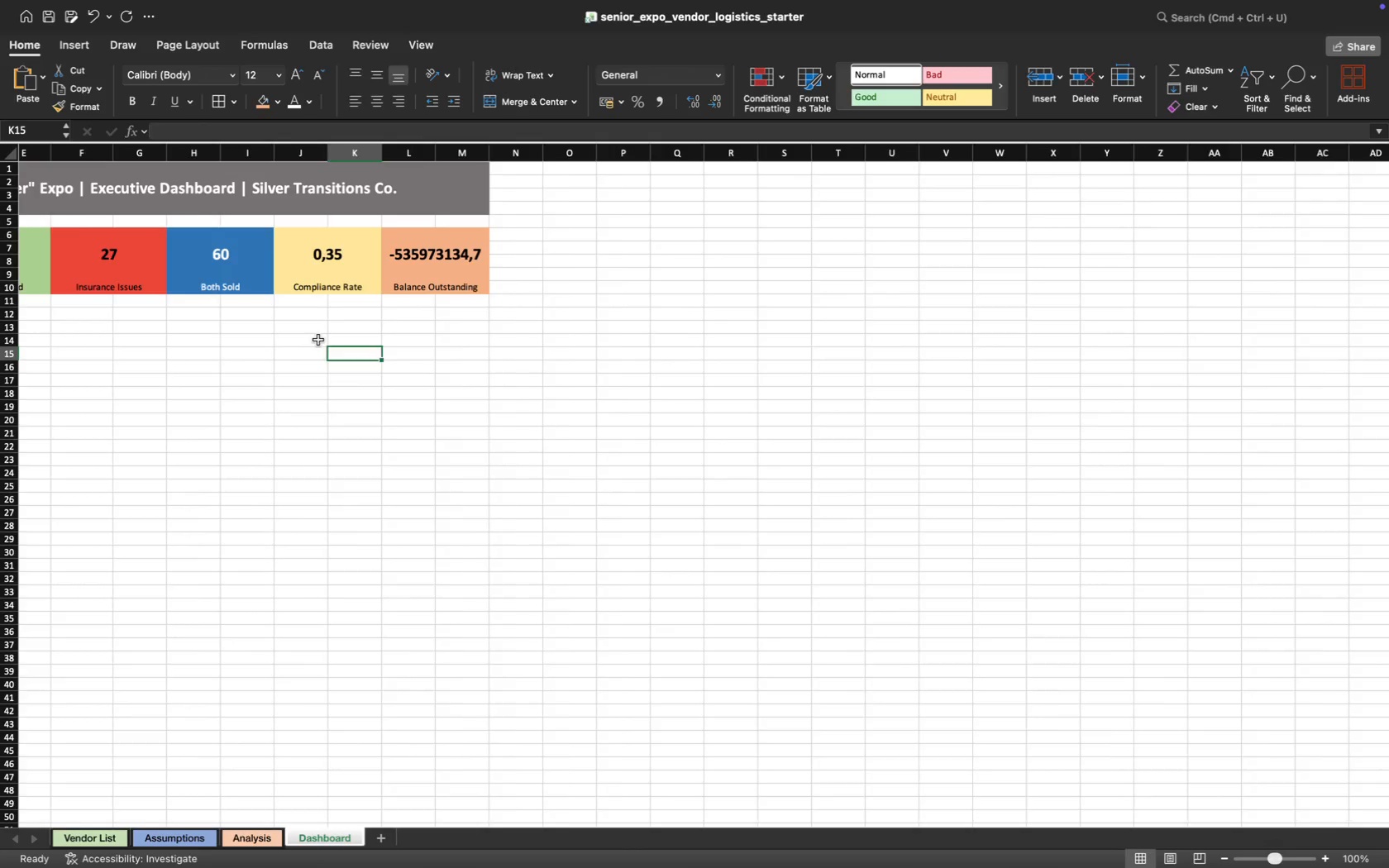 
scroll: coordinate [327, 338], scroll_direction: up, amount: 48.0
 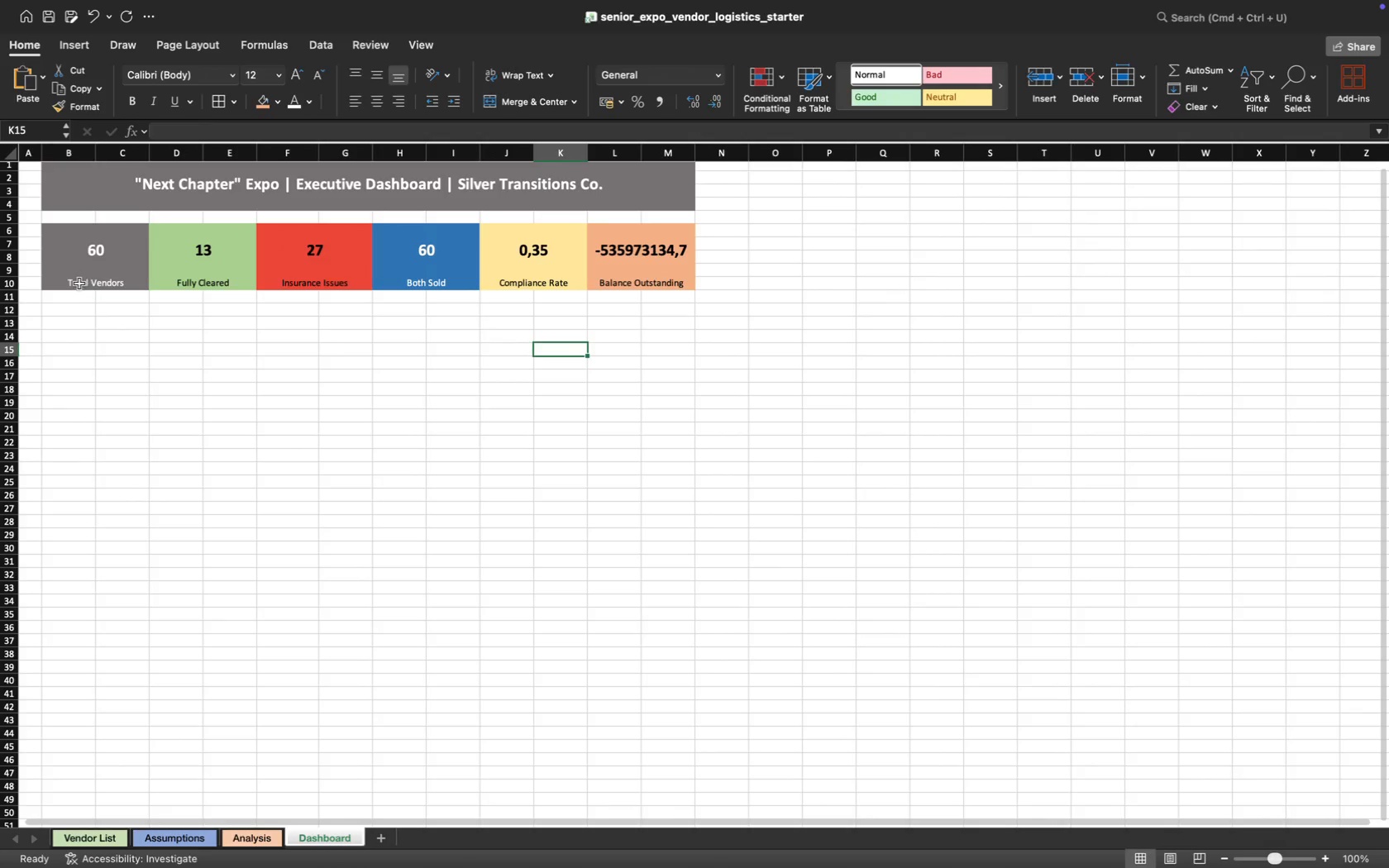 
left_click_drag(start_coordinate=[79, 284], to_coordinate=[599, 285])
 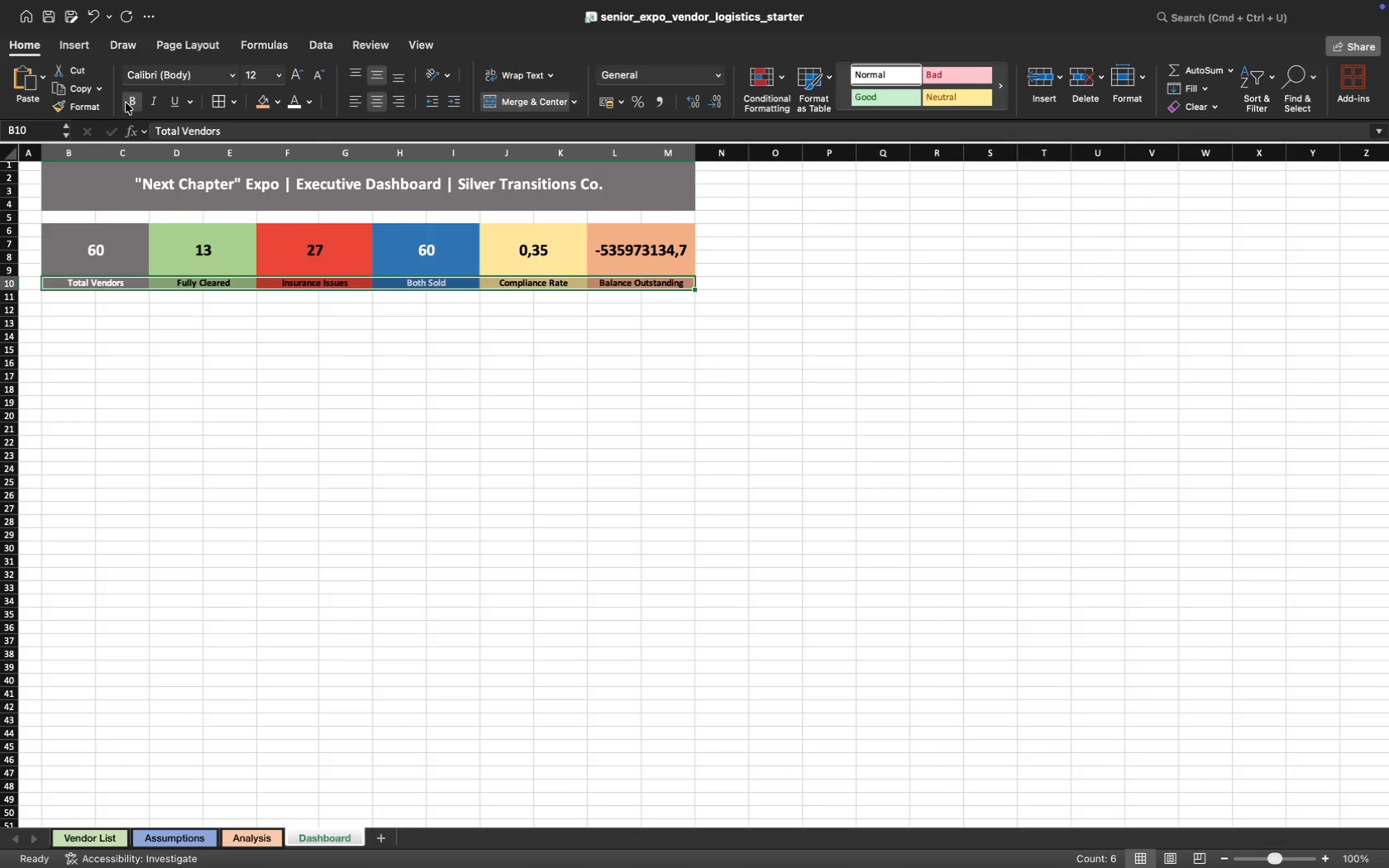 
left_click([169, 308])
 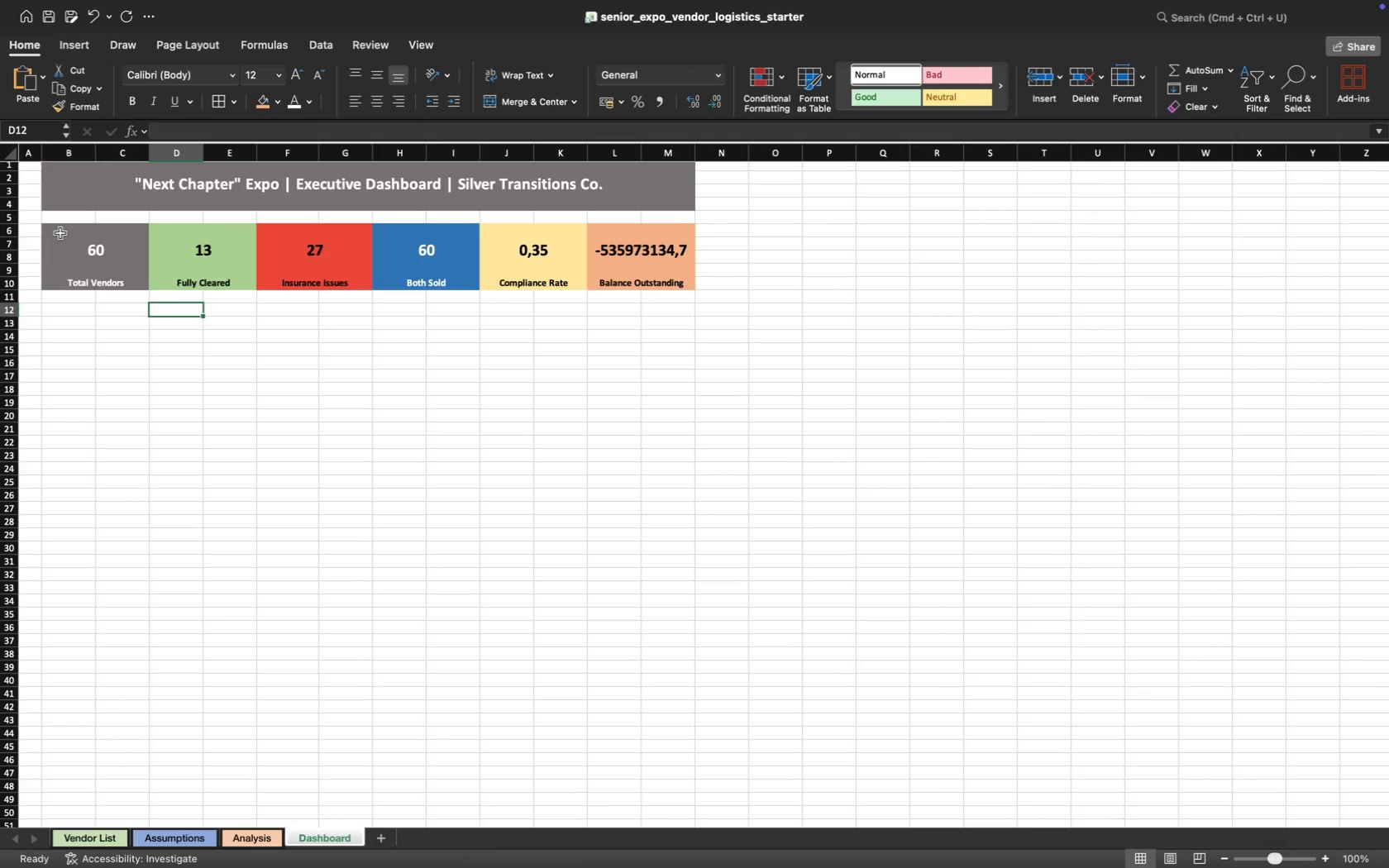 
left_click_drag(start_coordinate=[60, 233], to_coordinate=[649, 284])
 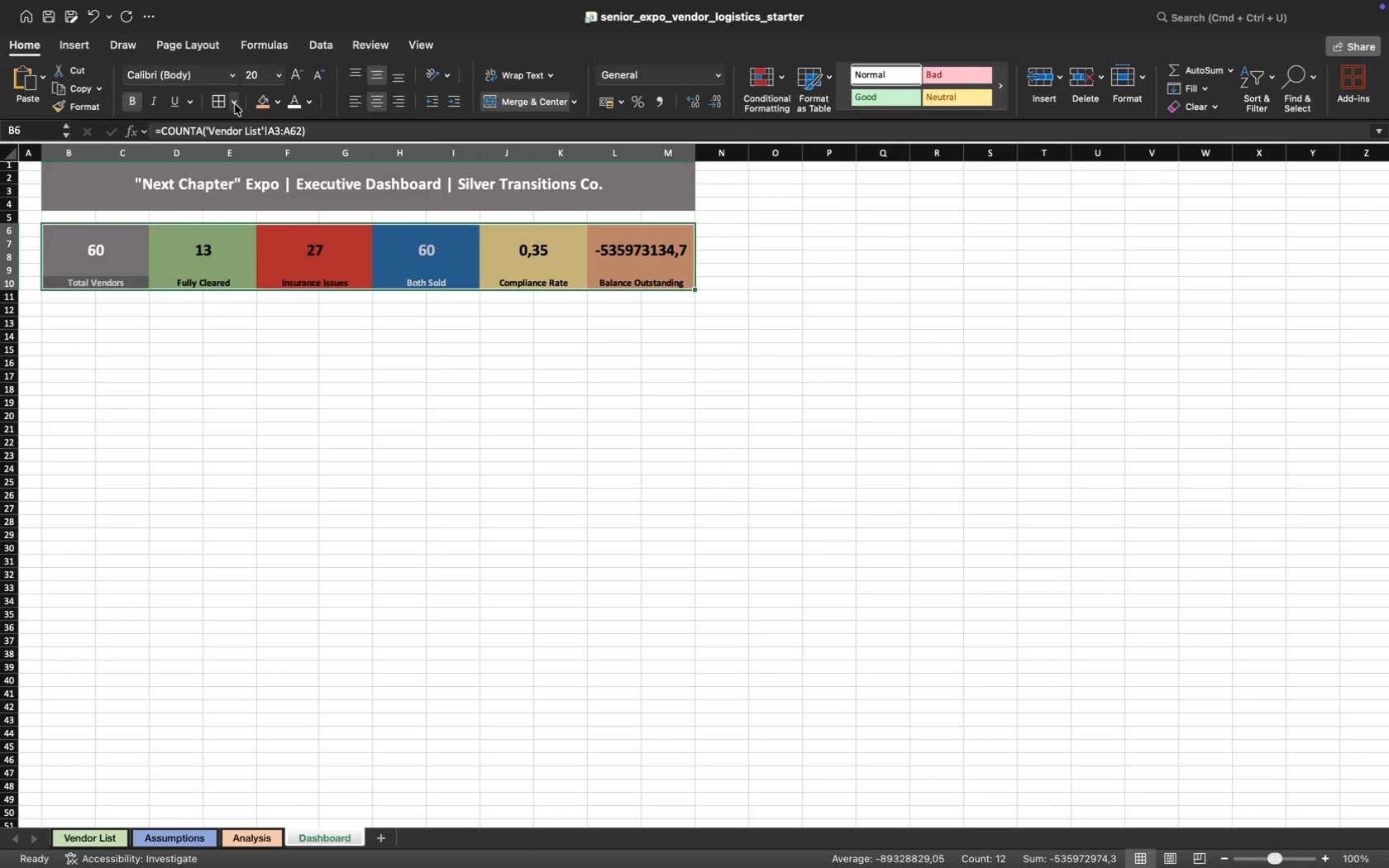 
left_click([234, 103])
 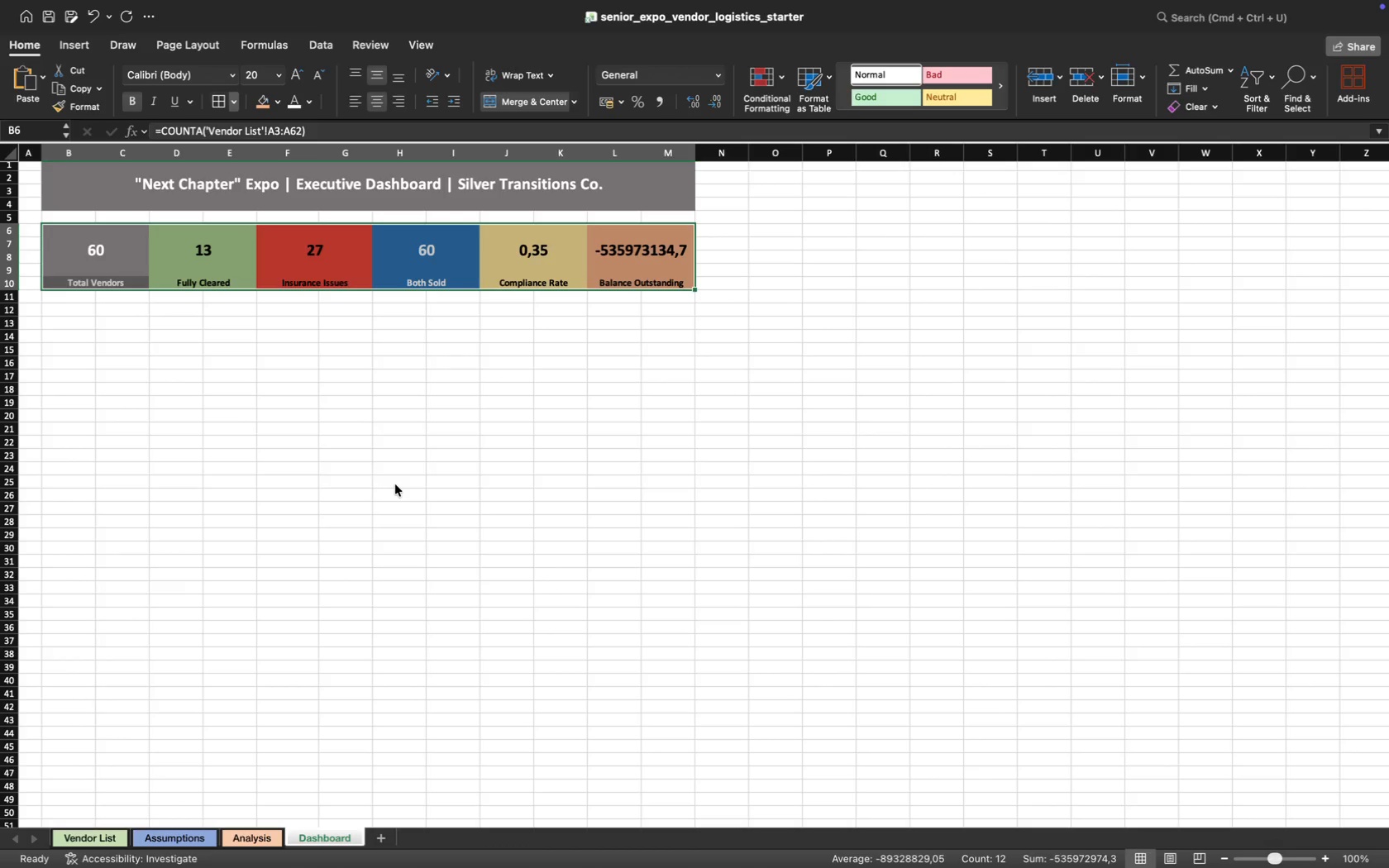 
wait(22.0)
 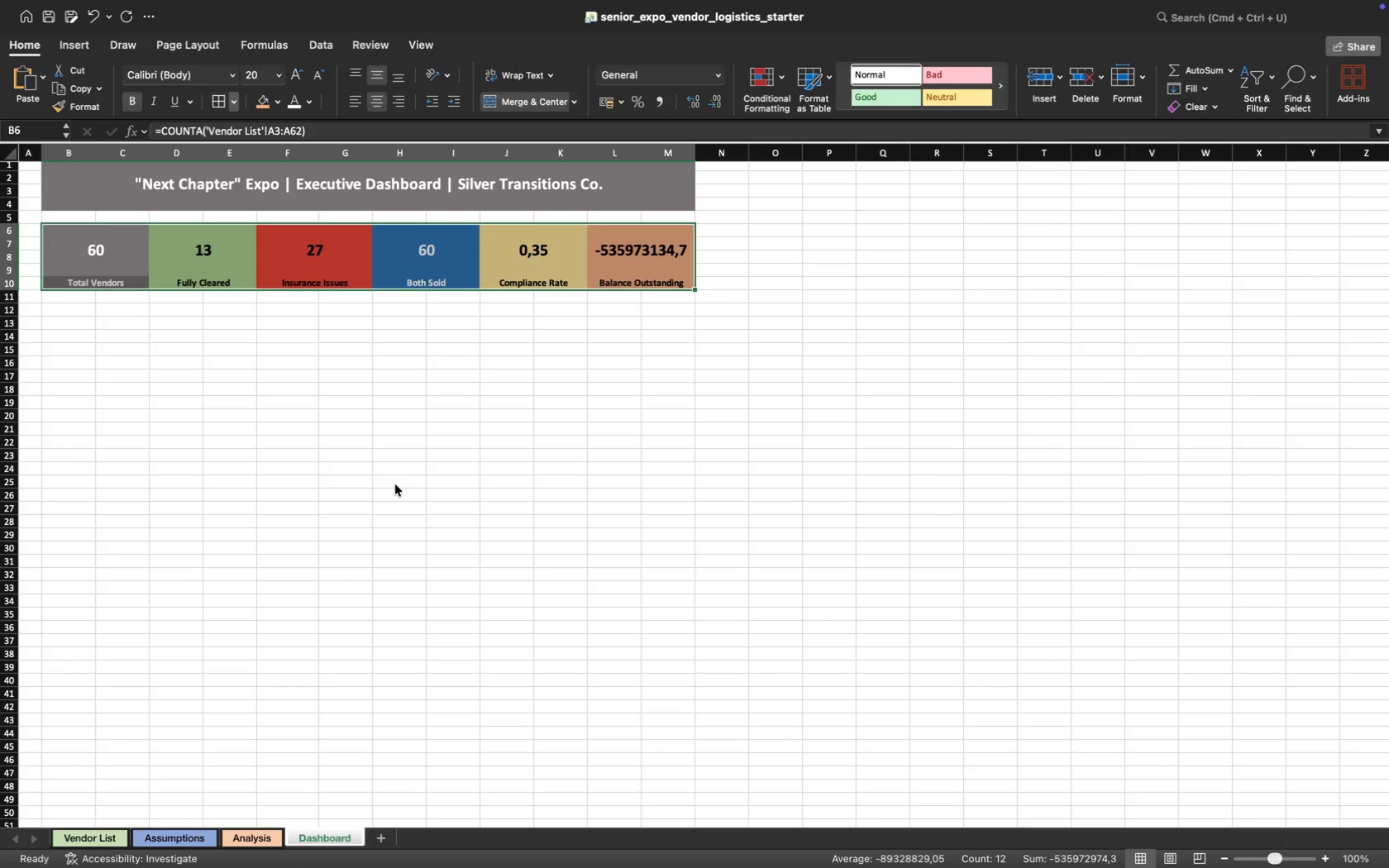 
scroll: coordinate [596, 302], scroll_direction: down, amount: 5.0
 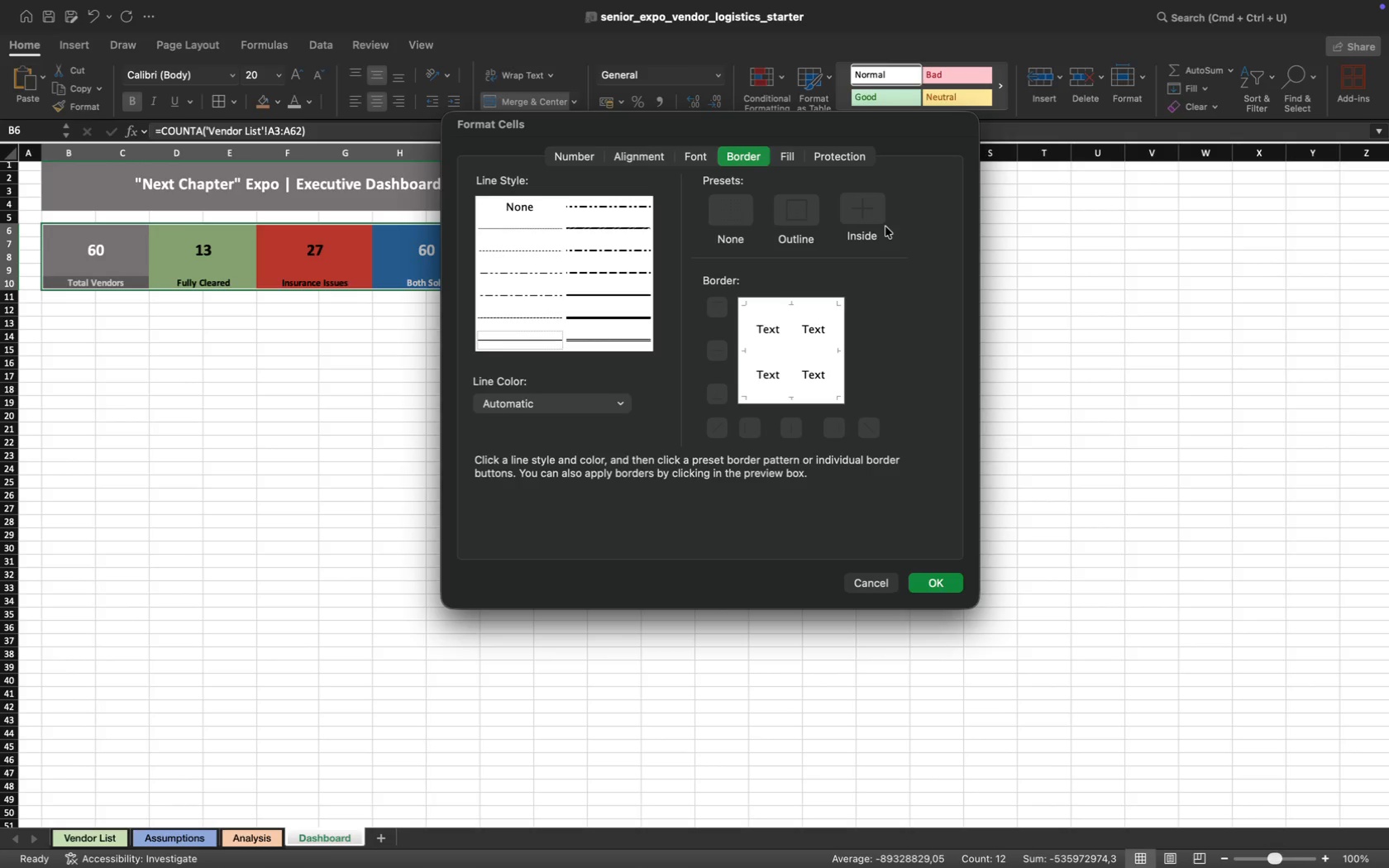 
left_click([863, 208])
 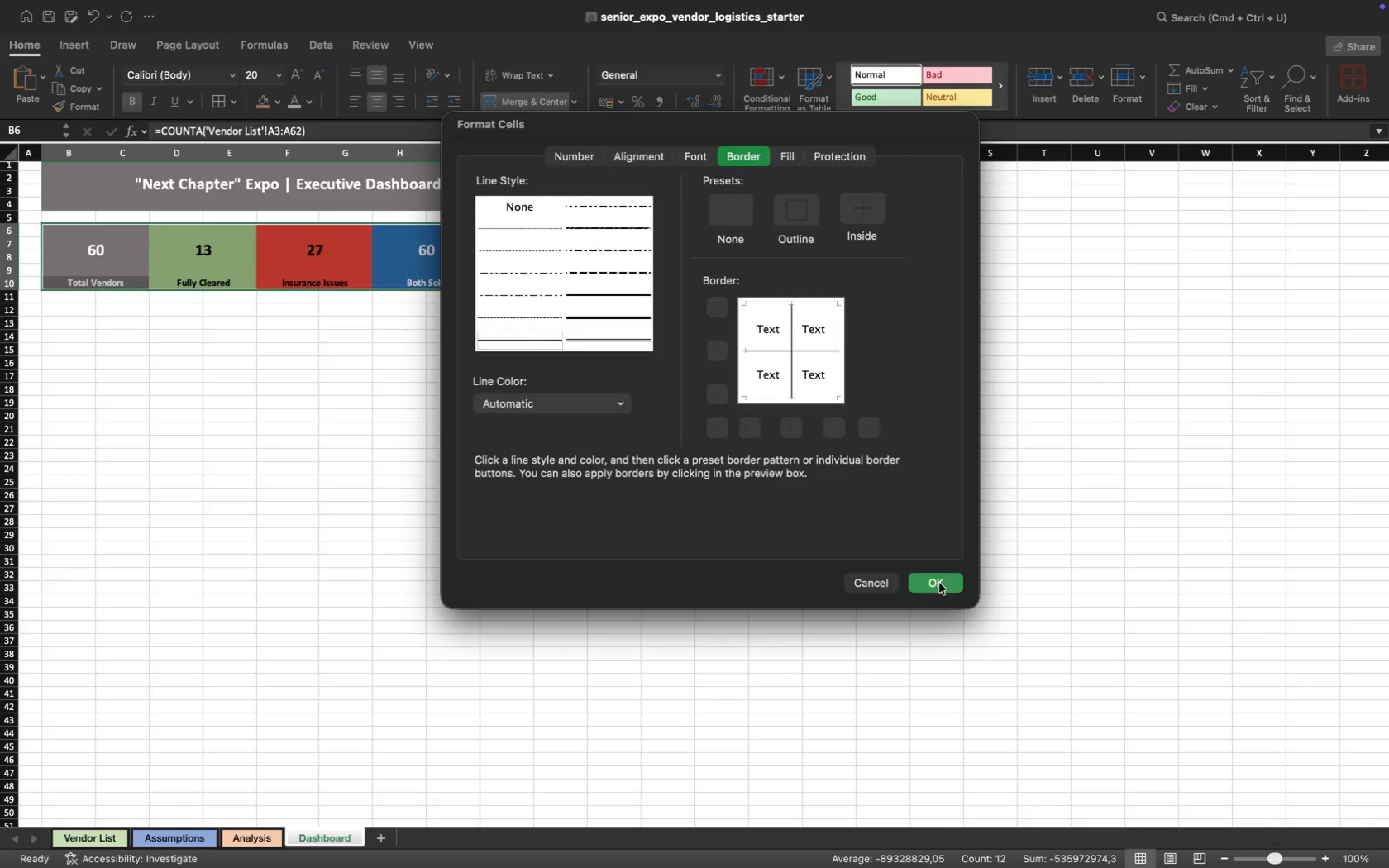 
left_click([613, 422])
 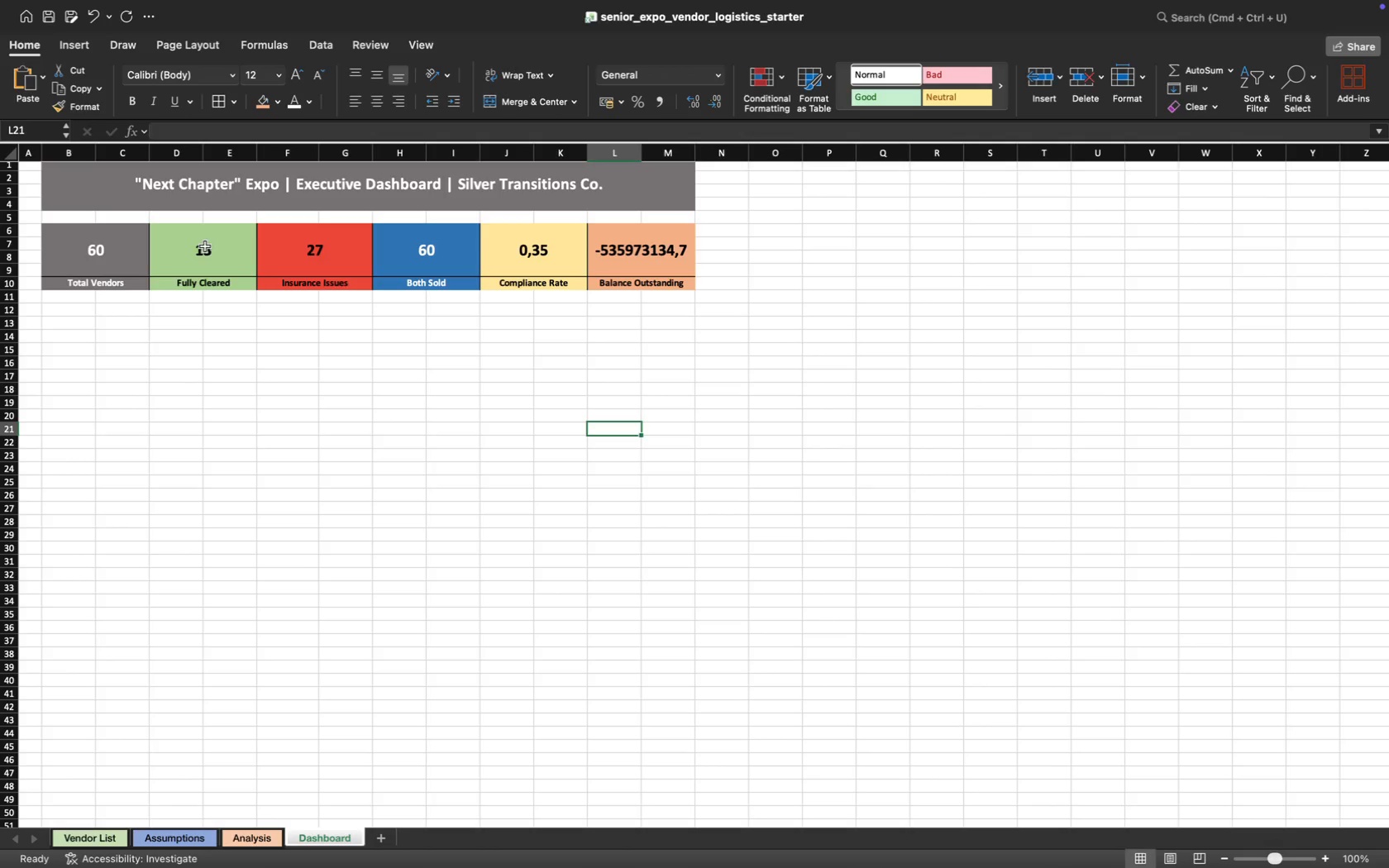 
wait(8.03)
 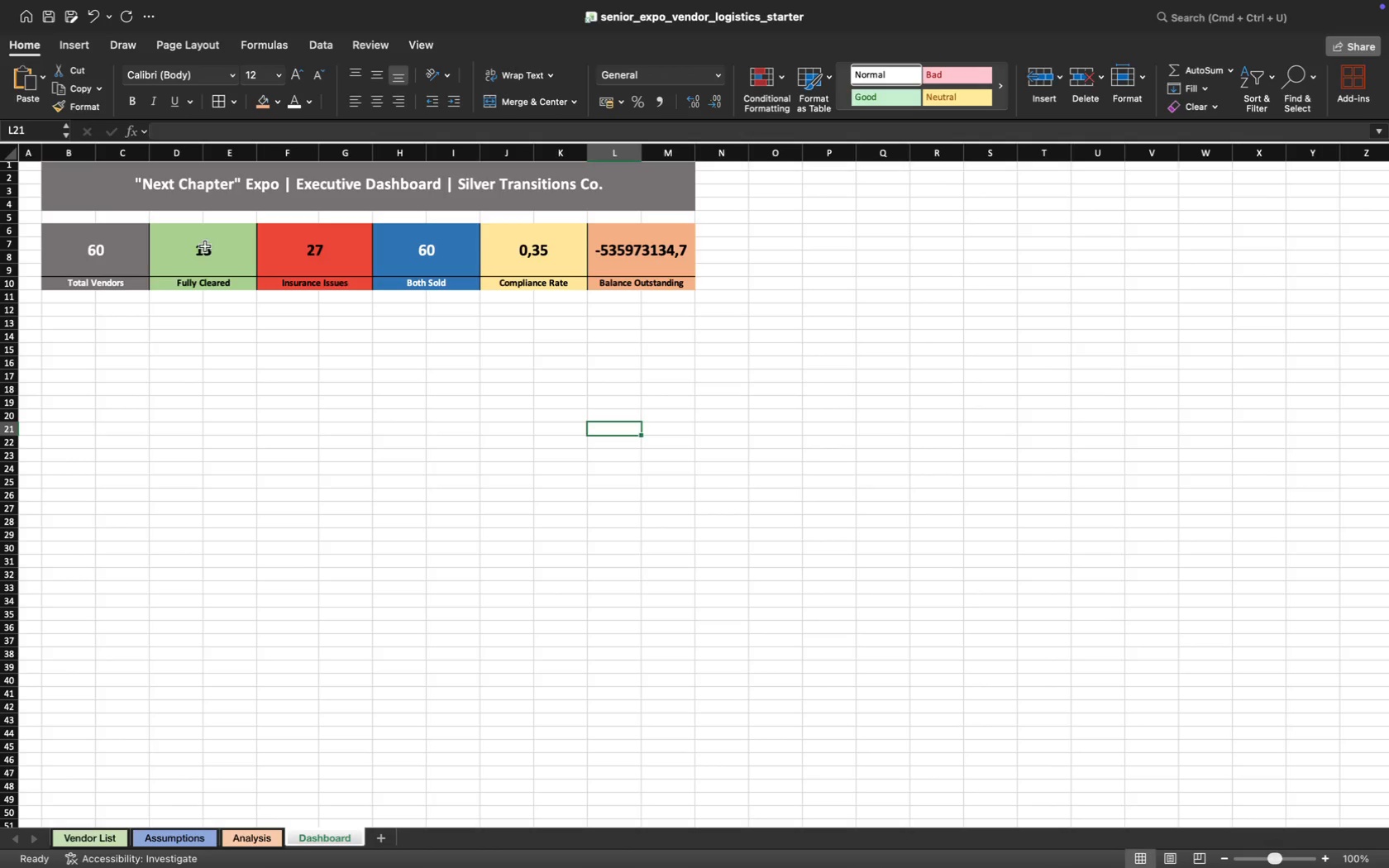 
left_click_drag(start_coordinate=[60, 232], to_coordinate=[642, 287])
 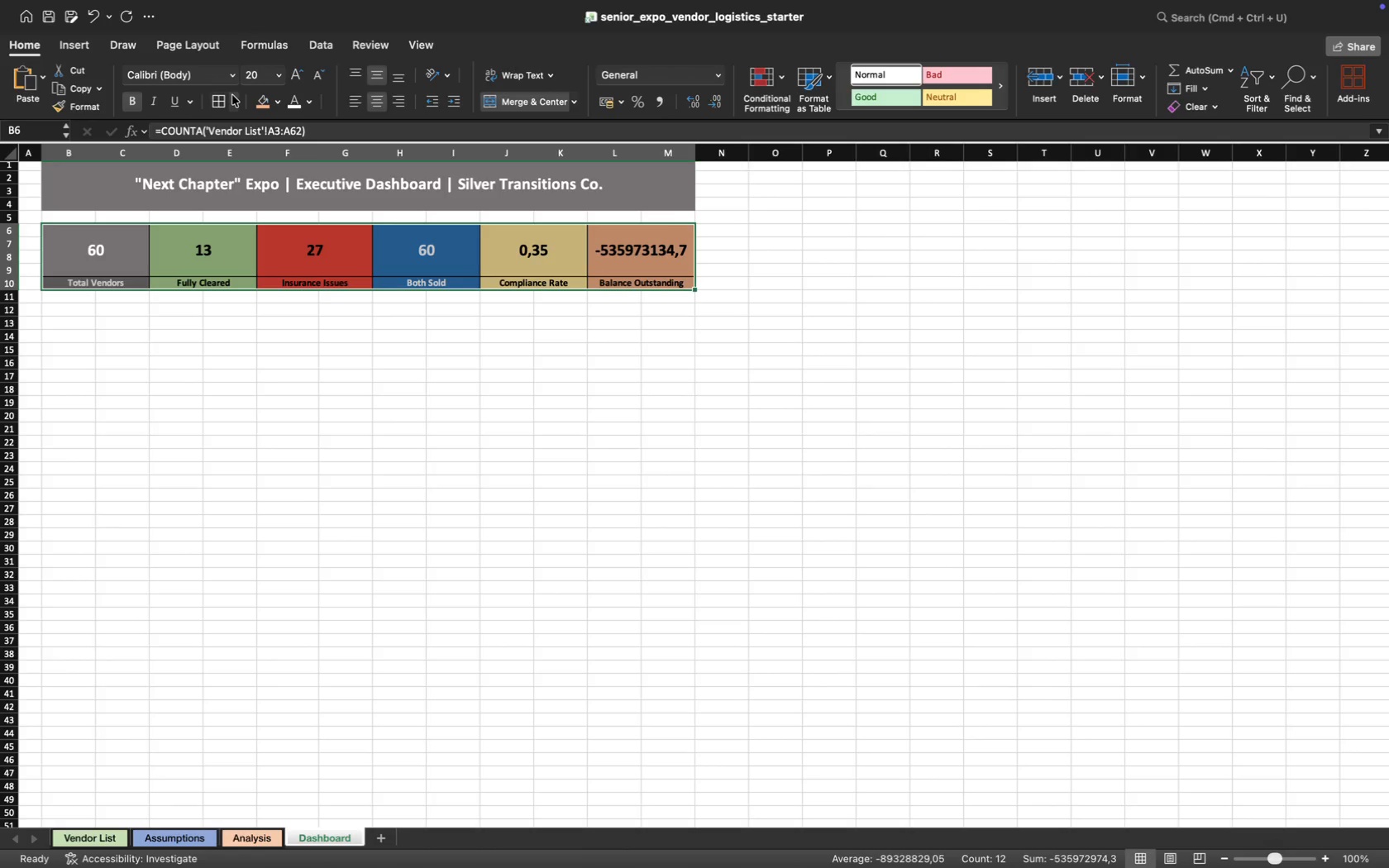 
left_click([232, 97])
 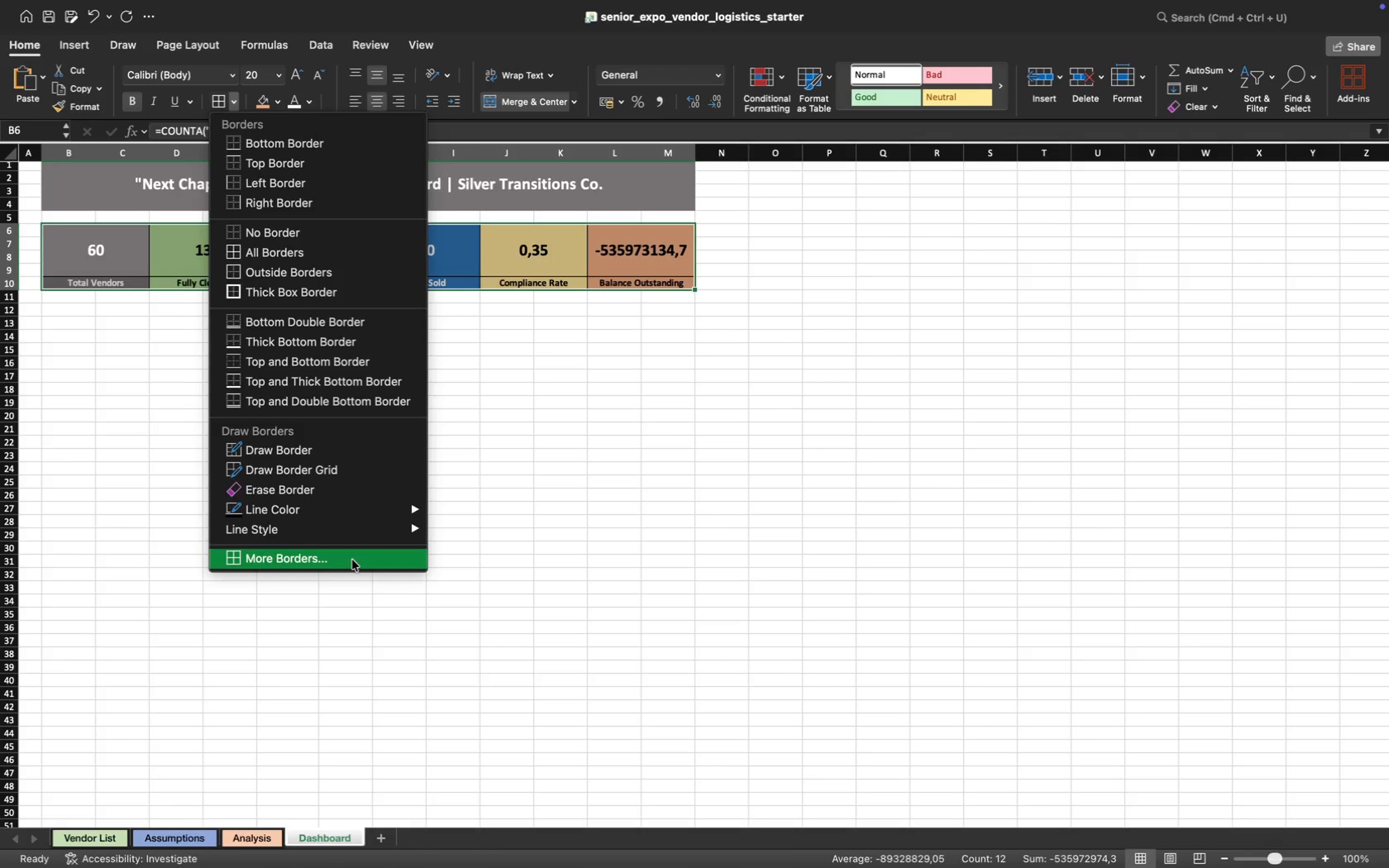 
left_click([352, 559])
 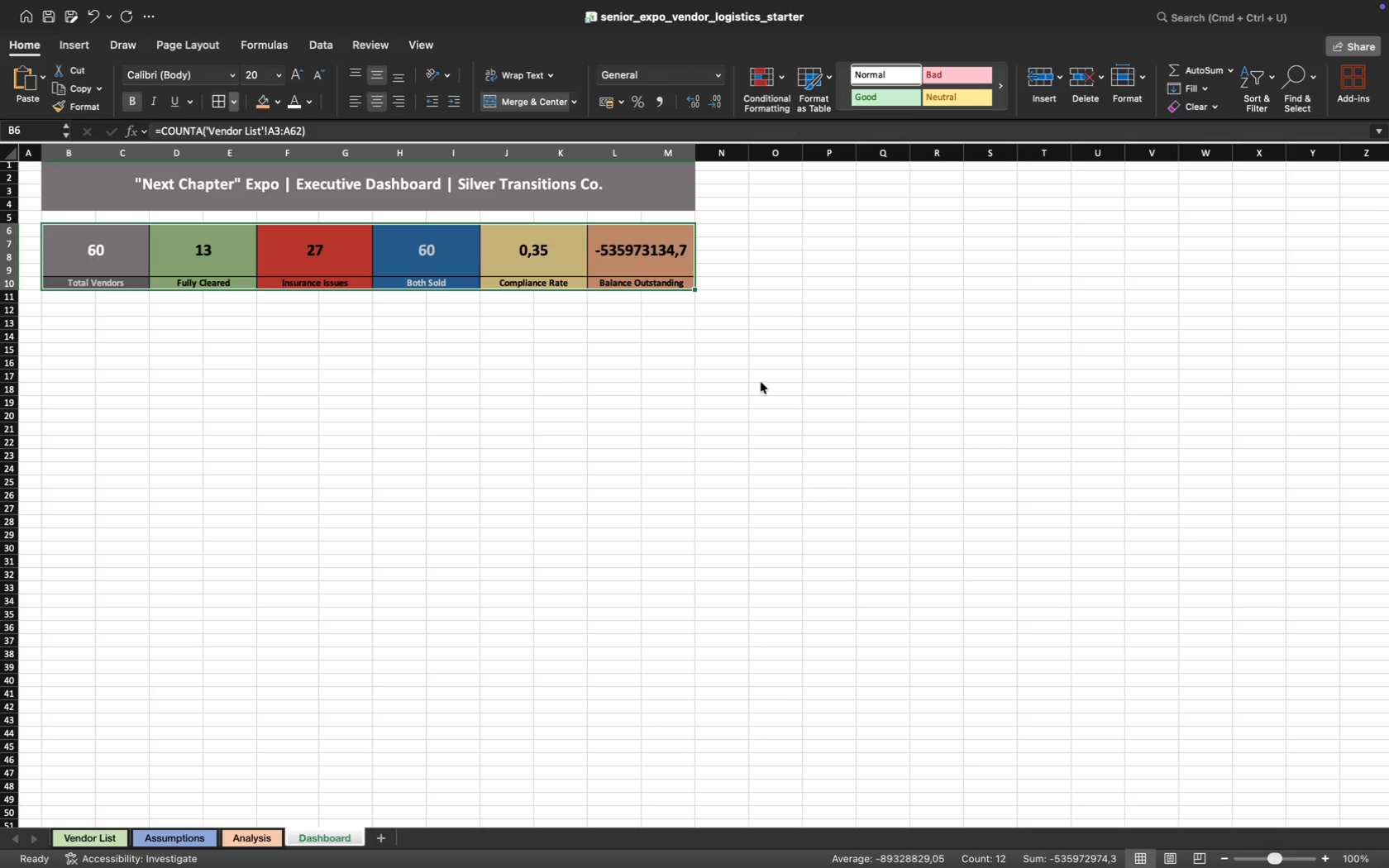 
mouse_move([909, 319])
 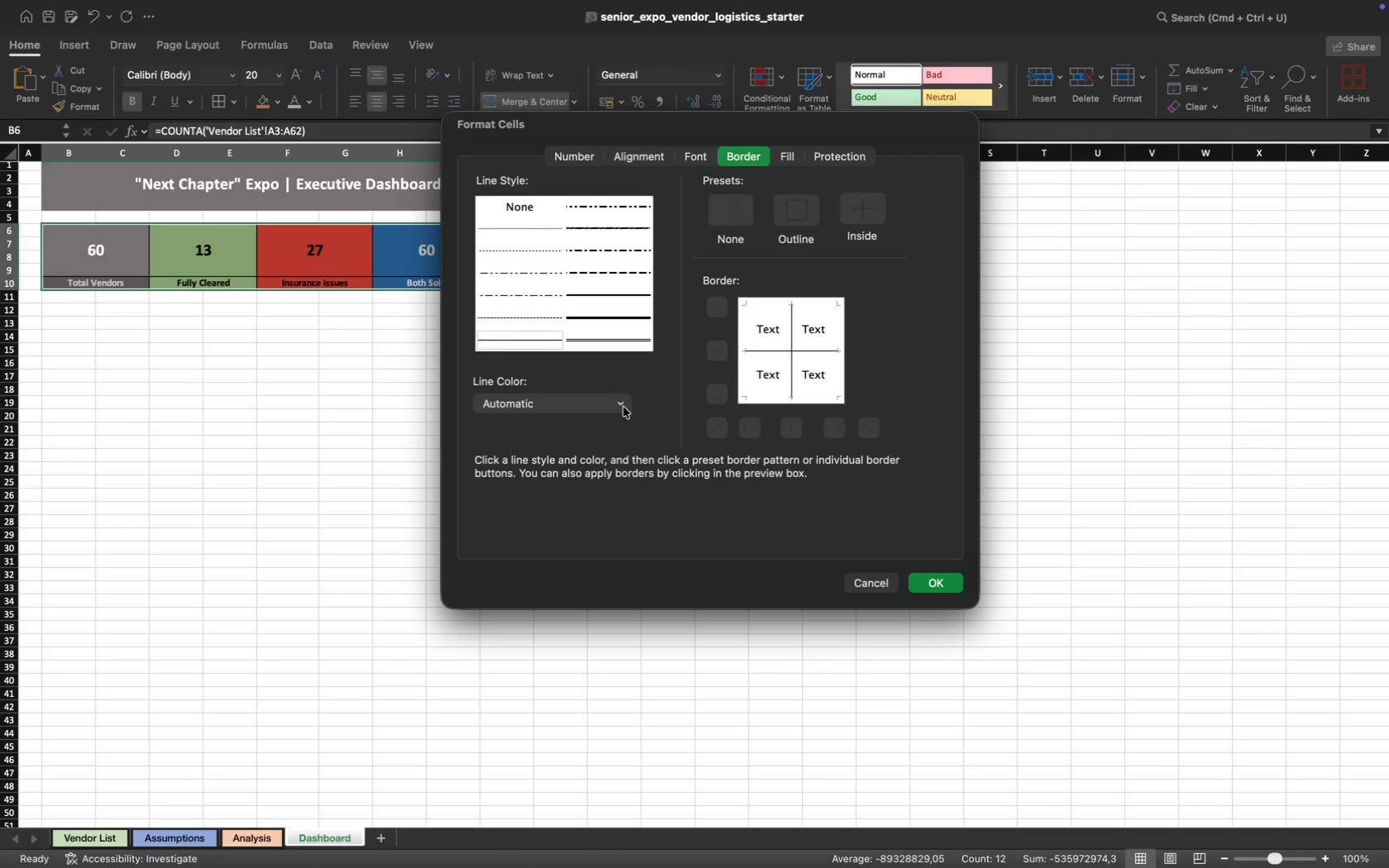 
mouse_move([602, 401])
 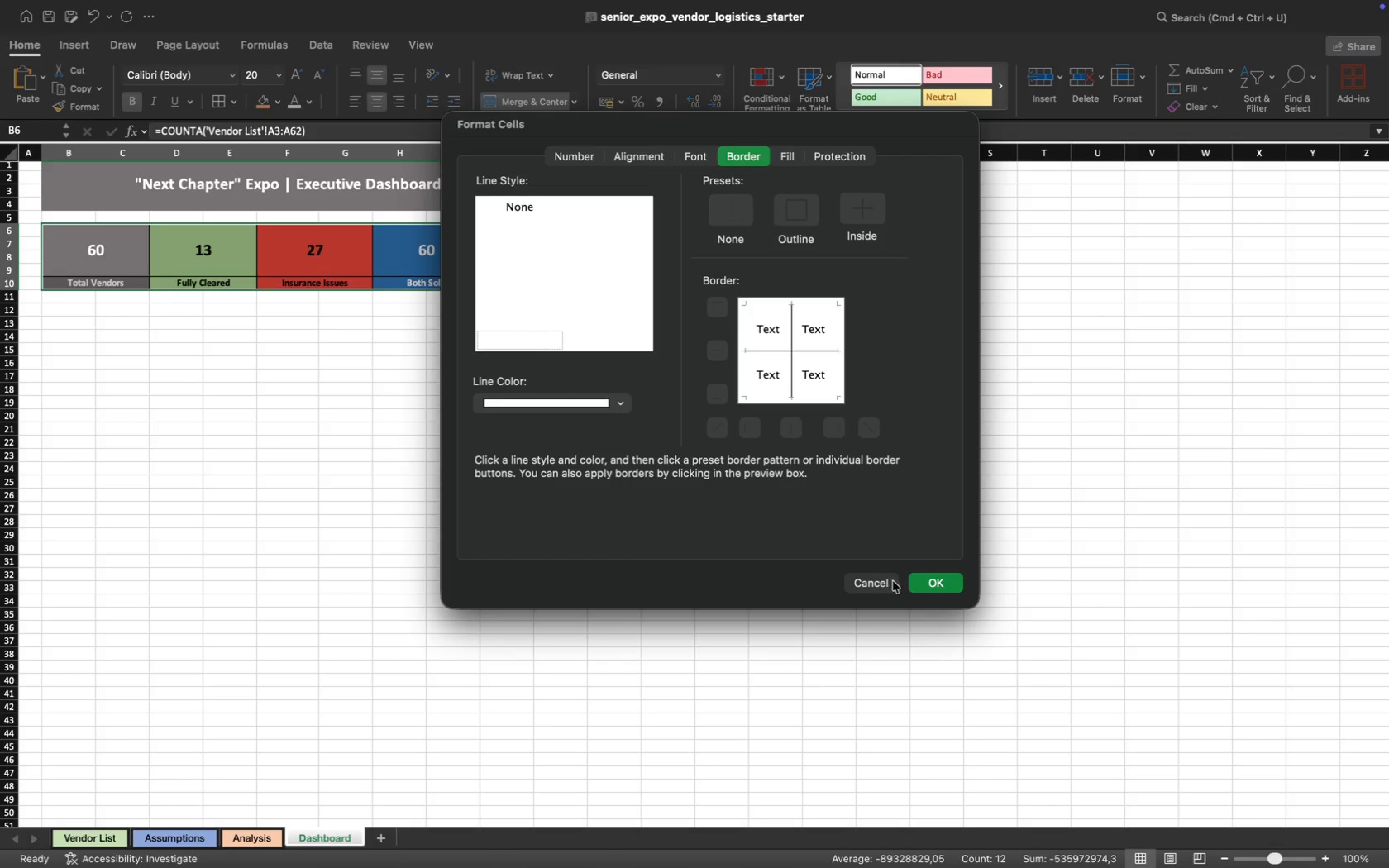 
wait(5.4)
 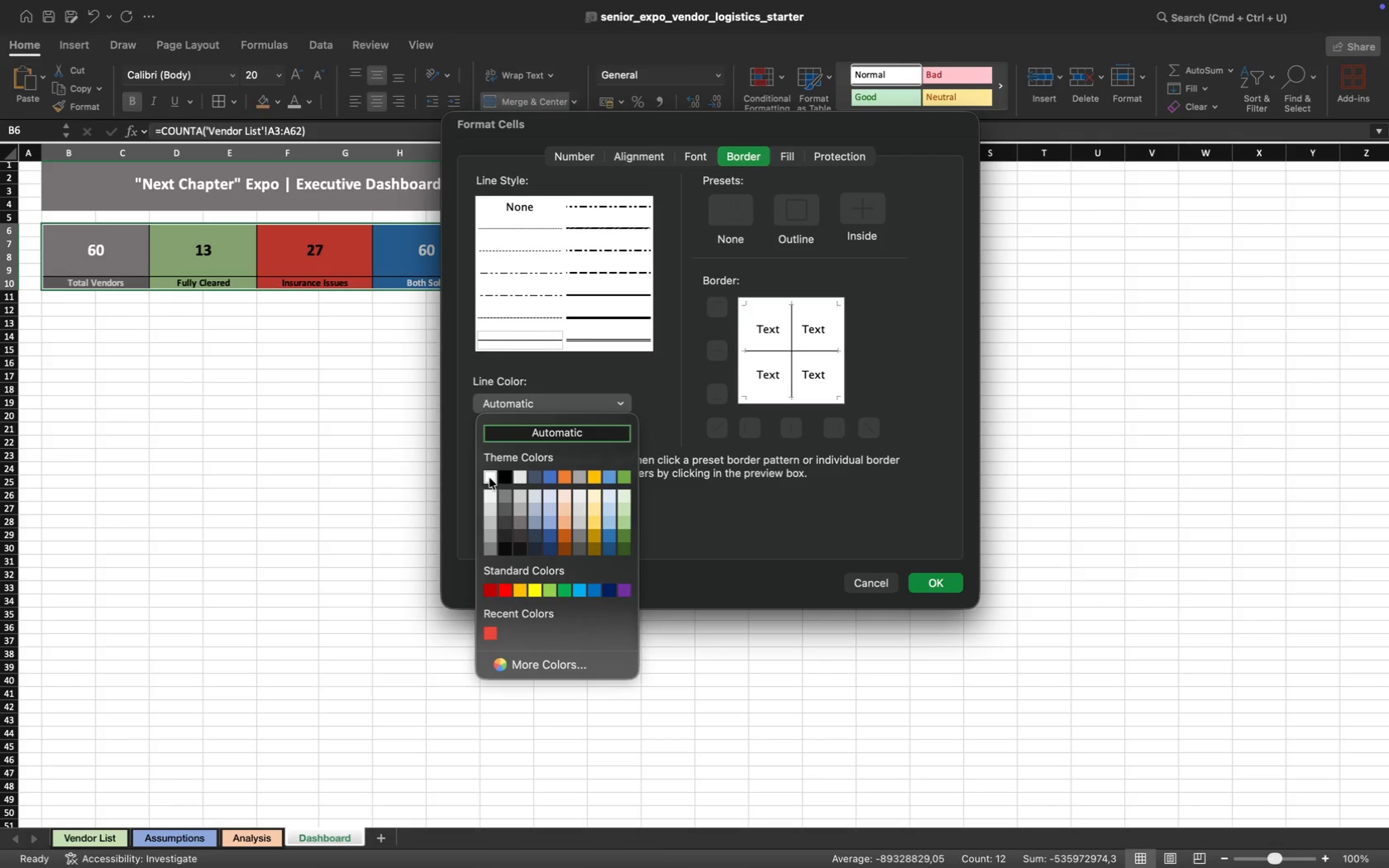 
left_click([936, 587])
 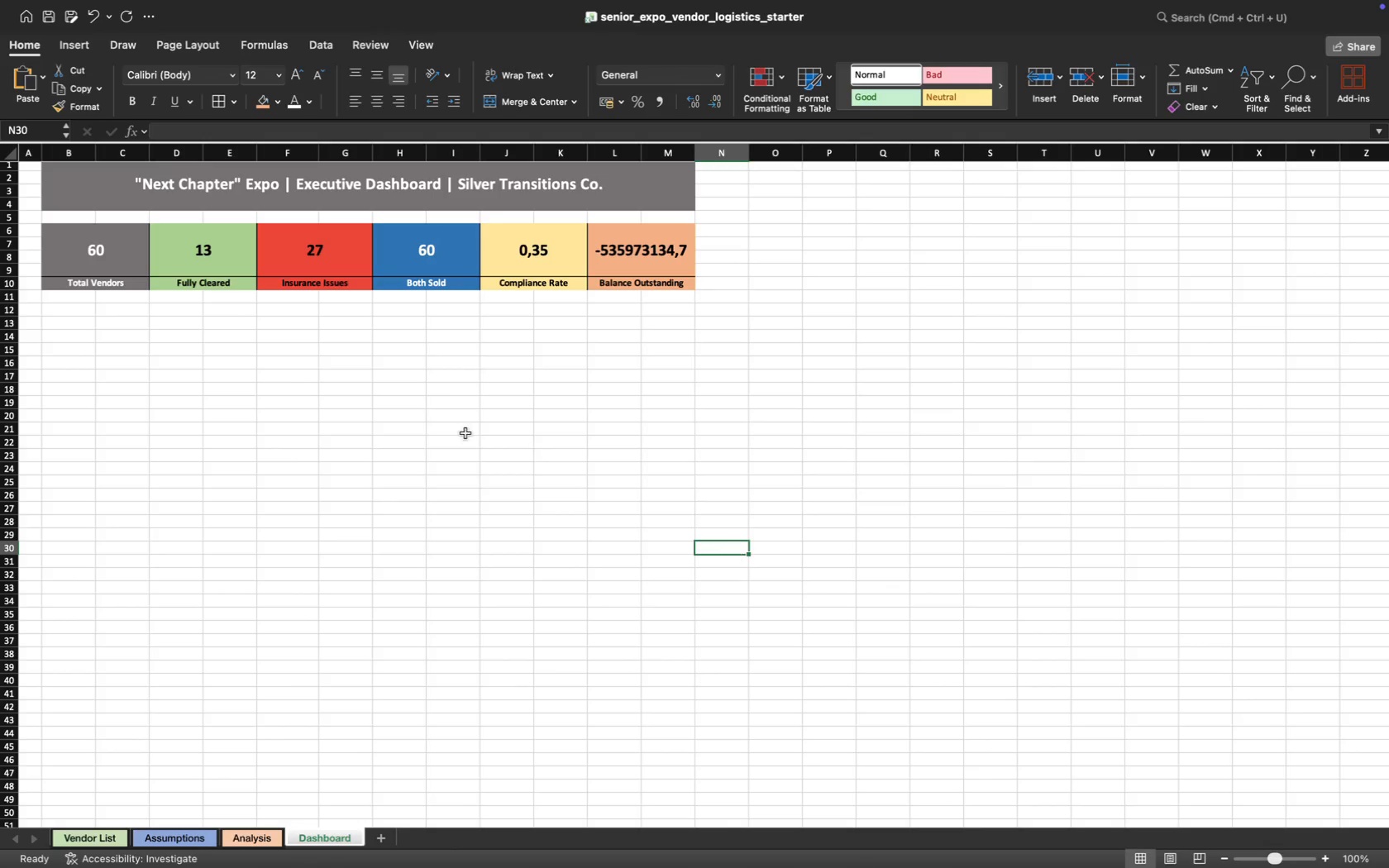 
left_click([379, 426])
 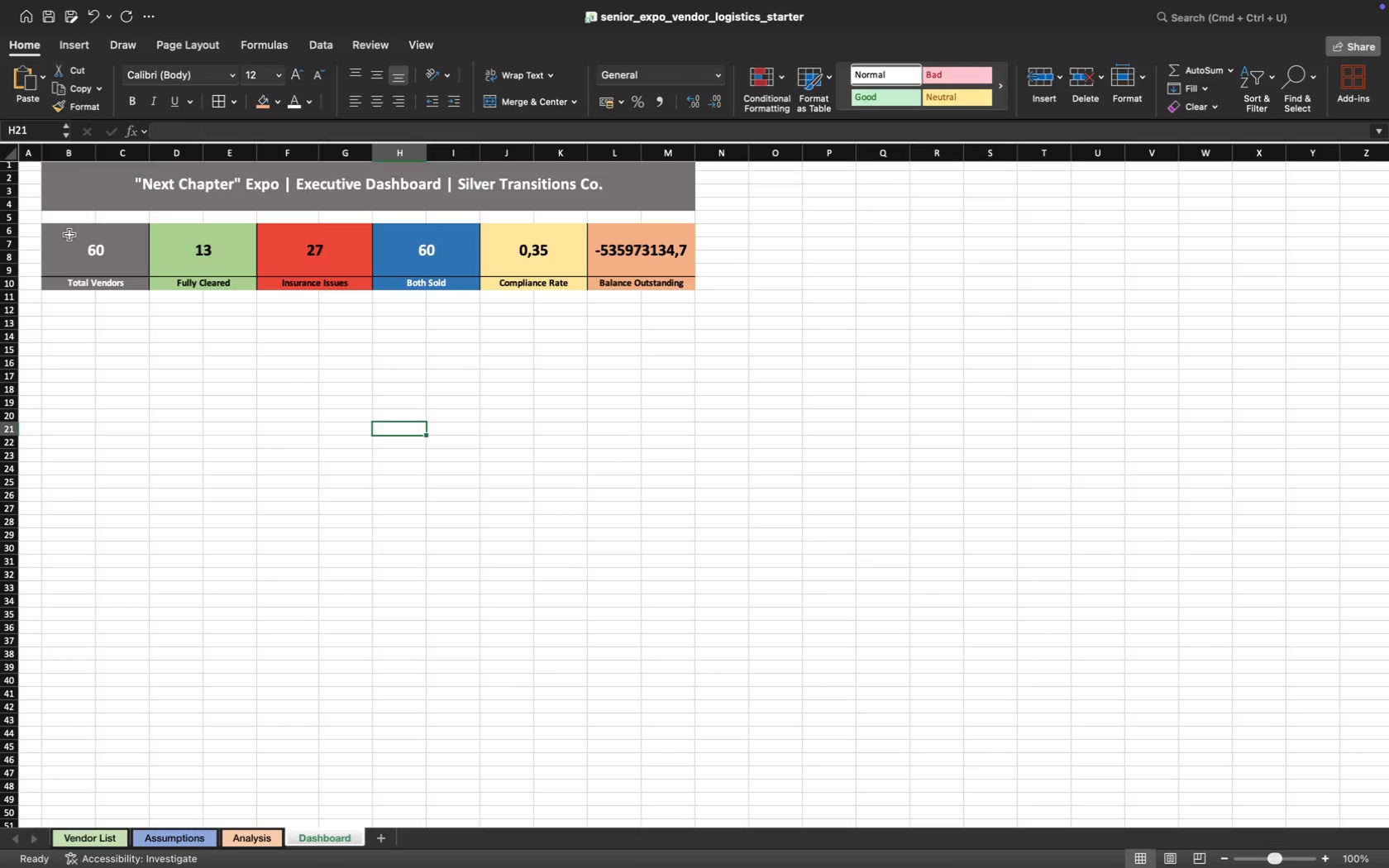 
left_click_drag(start_coordinate=[63, 233], to_coordinate=[652, 284])
 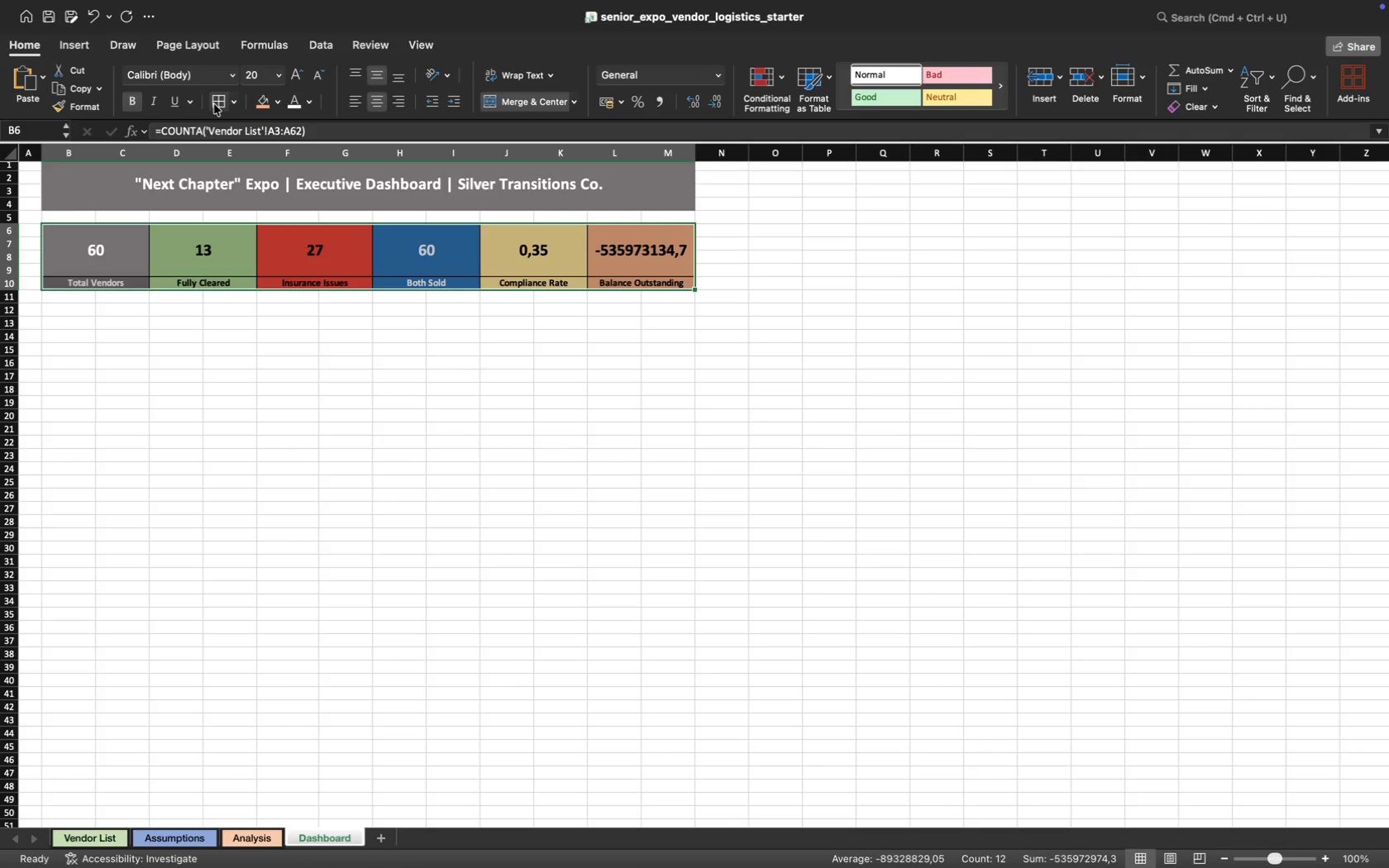 
left_click([214, 103])
 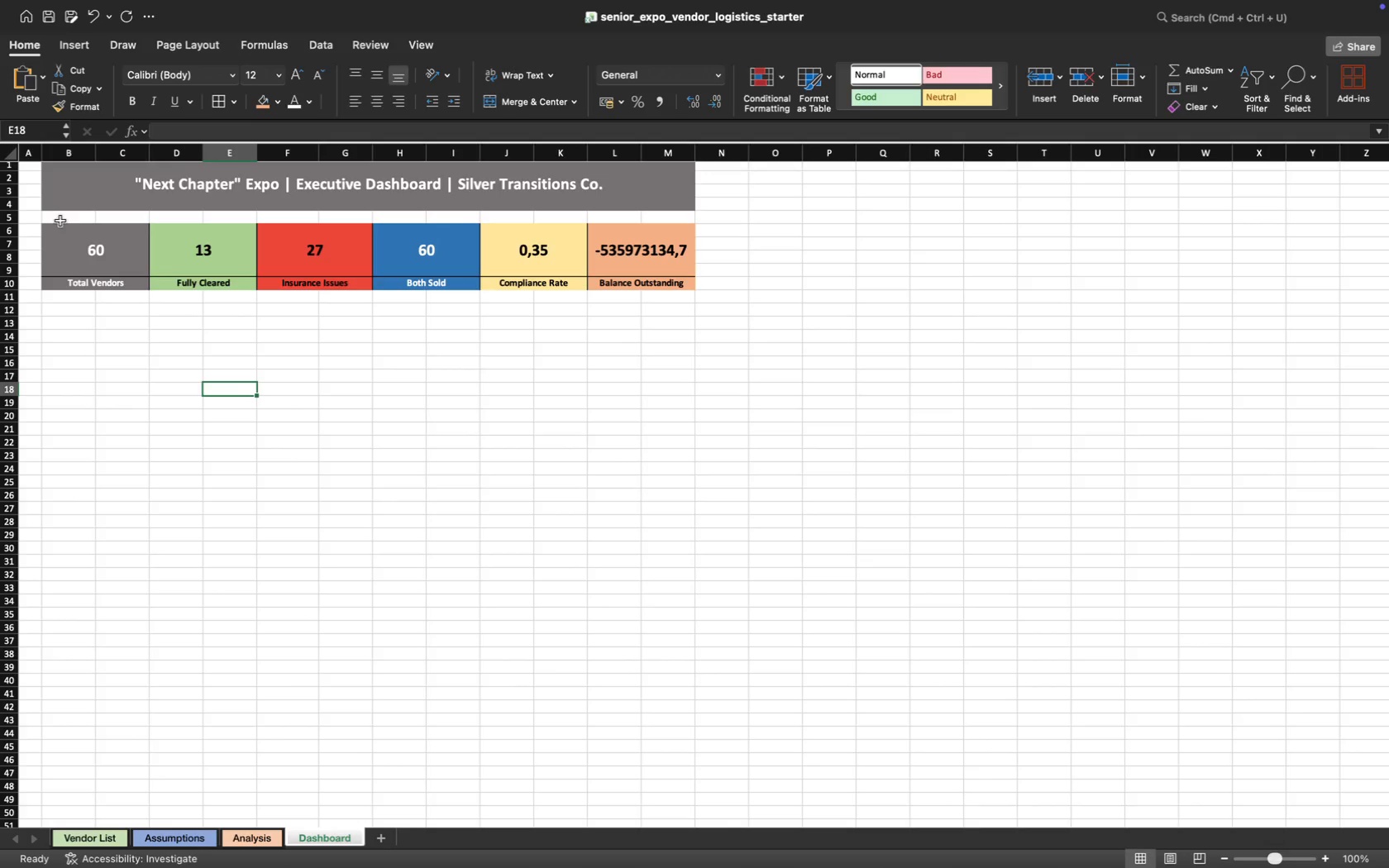 
left_click_drag(start_coordinate=[54, 240], to_coordinate=[637, 286])
 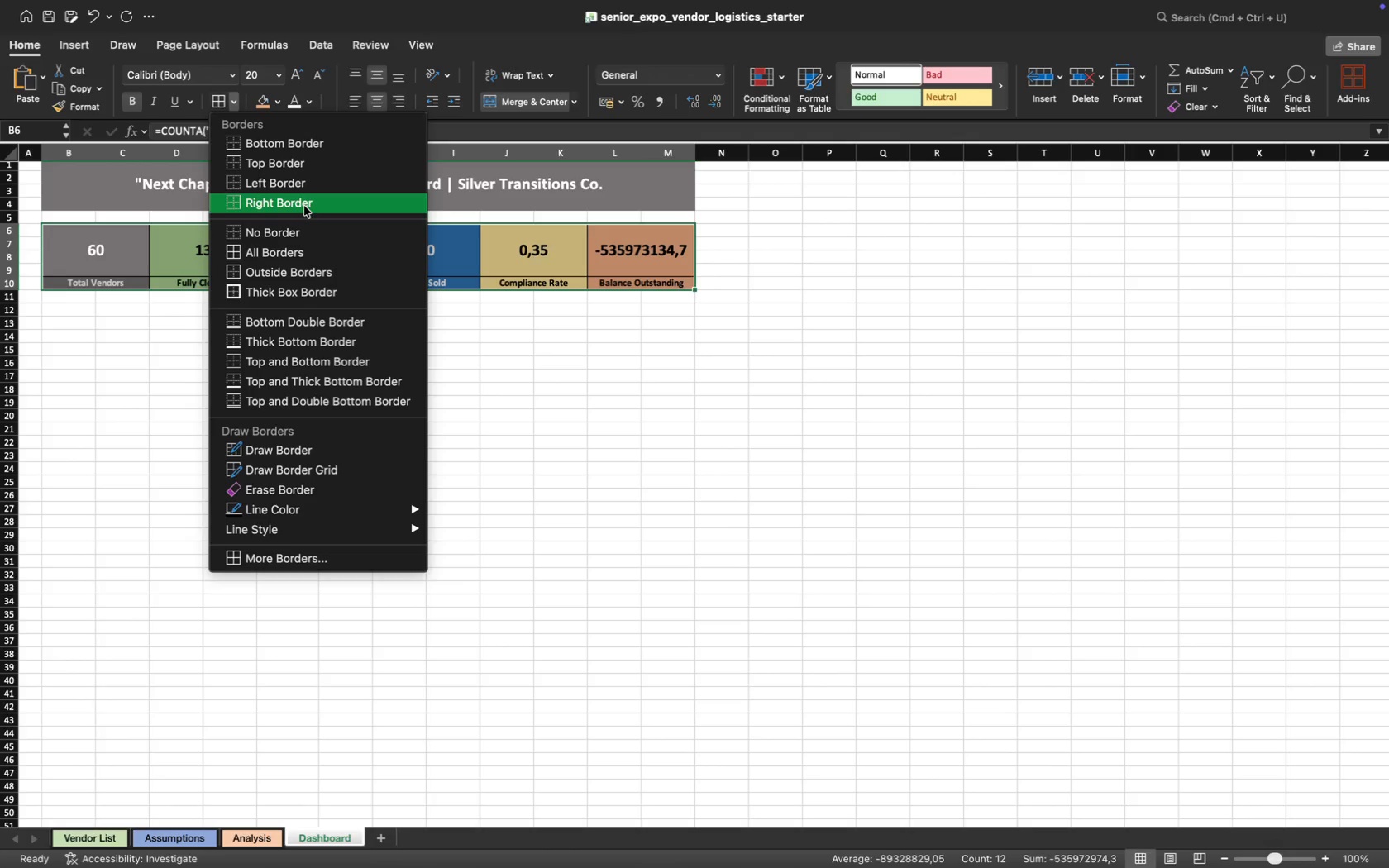 
left_click([302, 226])
 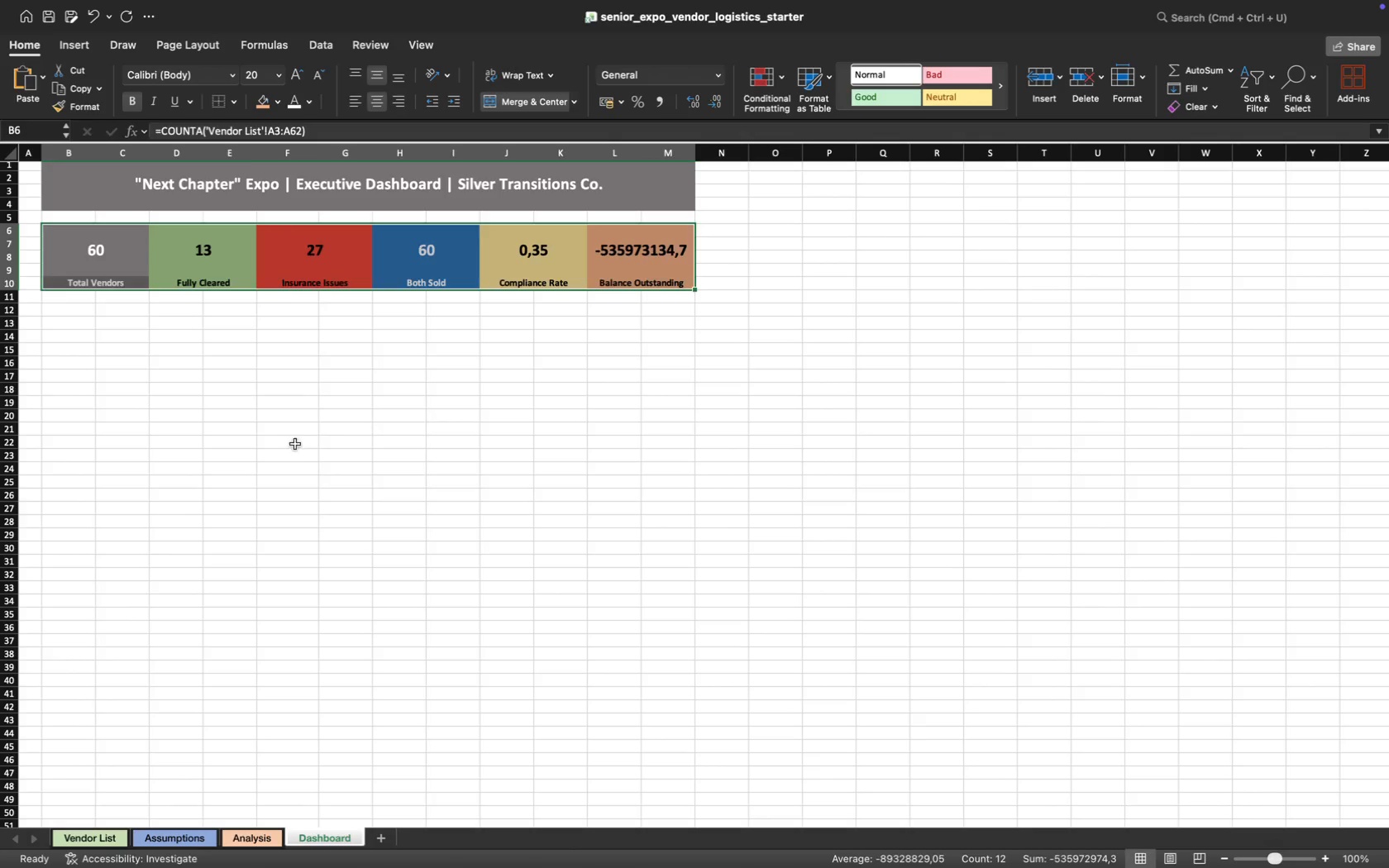 
left_click([295, 444])
 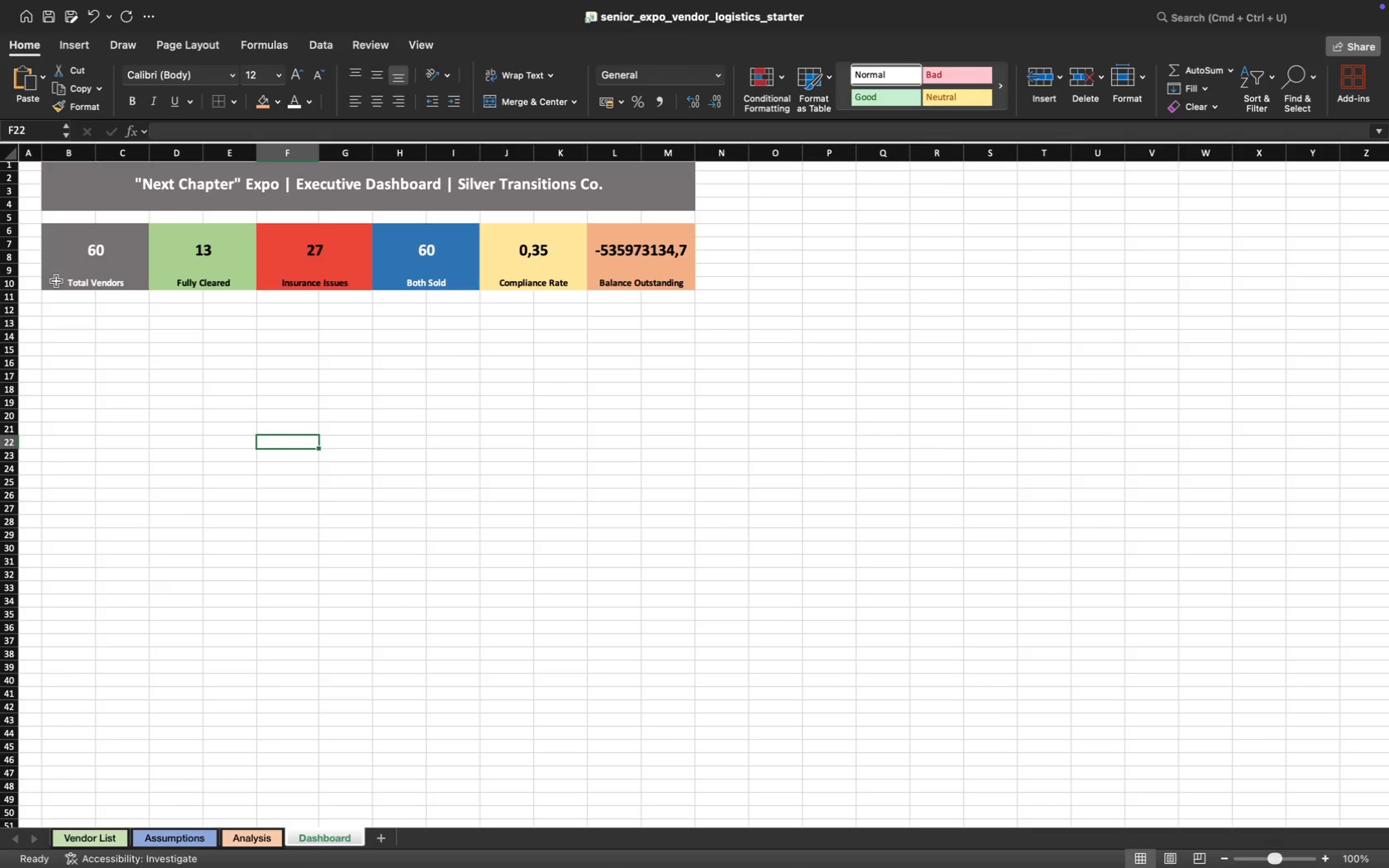 
wait(5.73)
 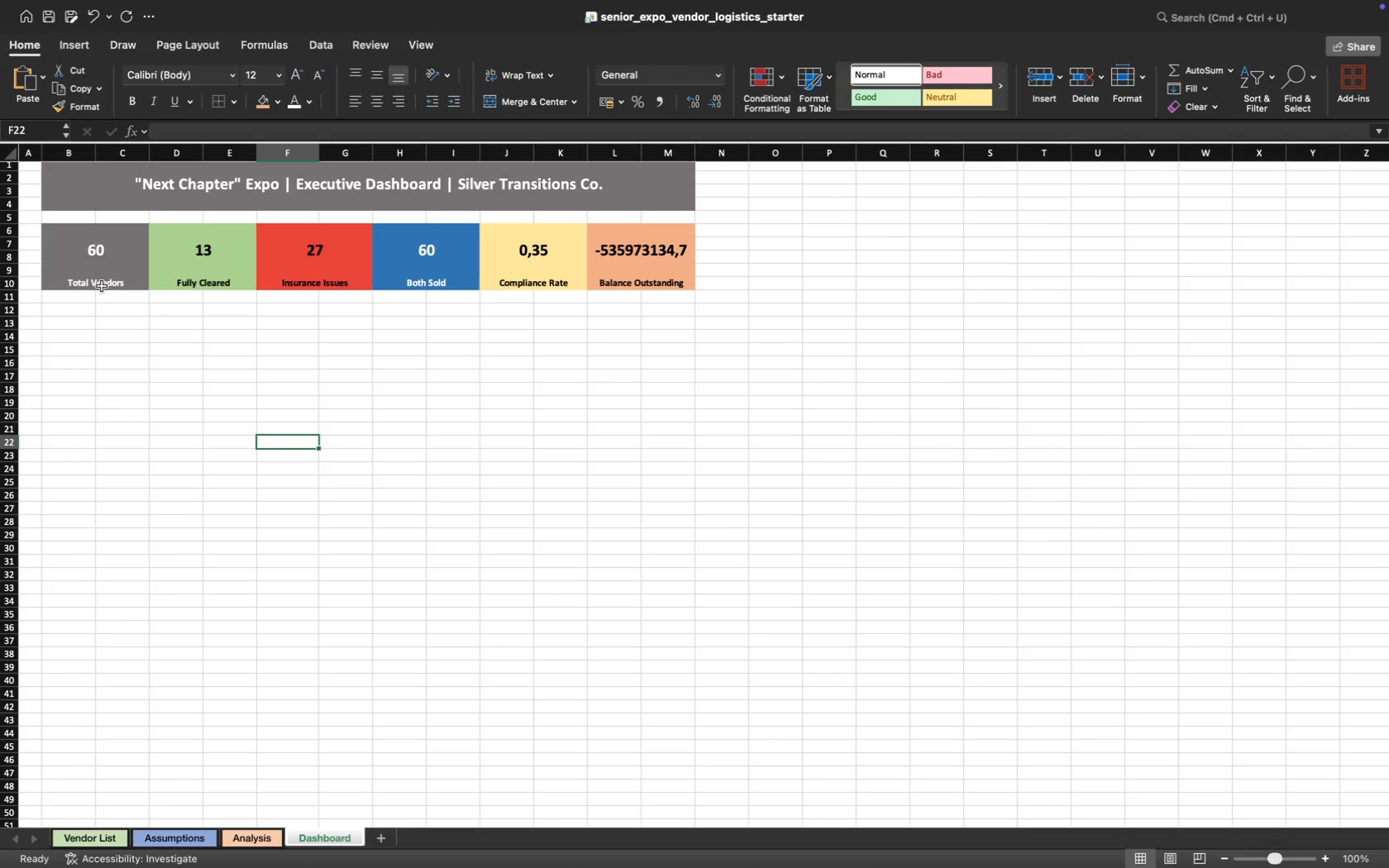 
left_click([583, 379])
 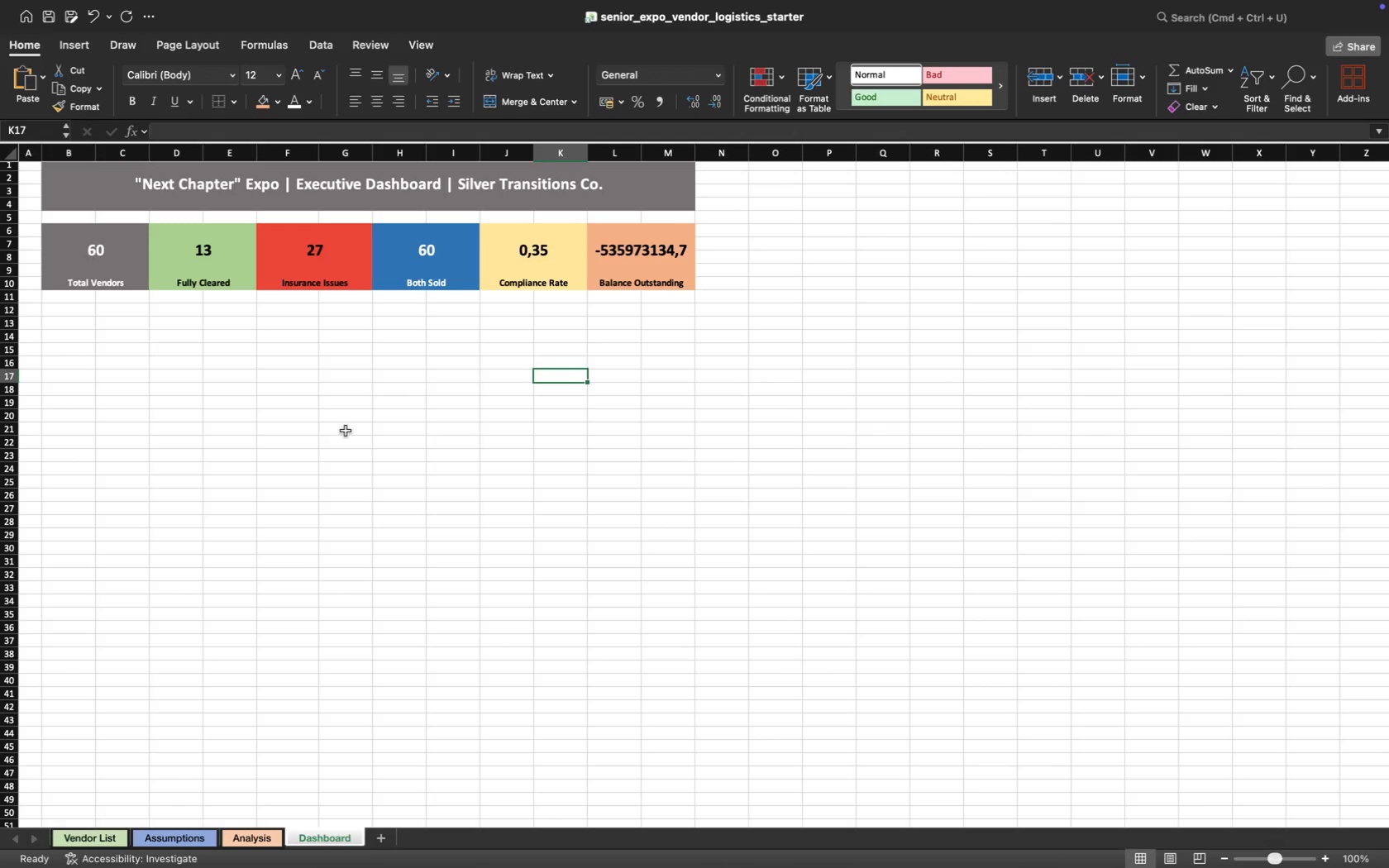 
left_click([336, 433])
 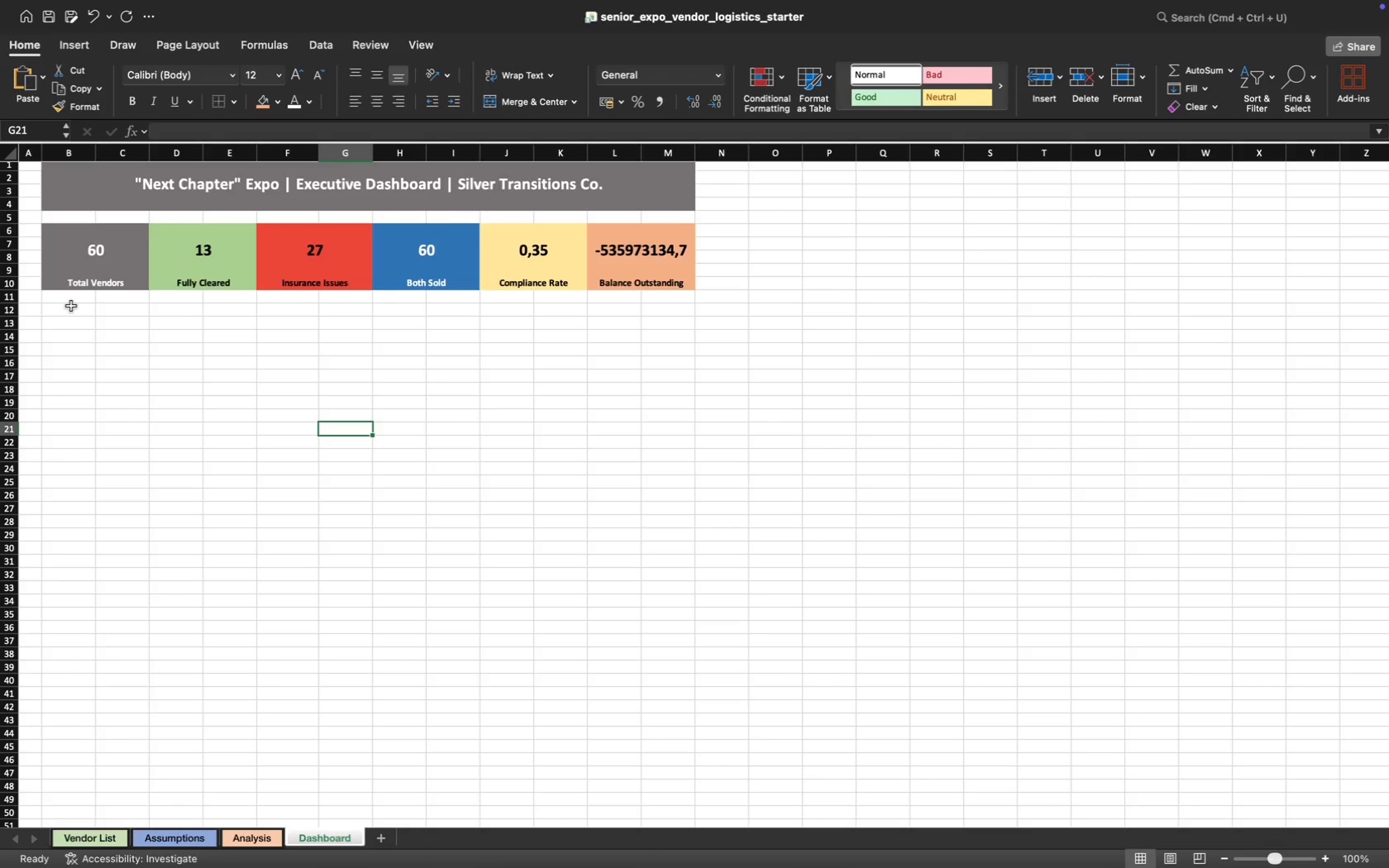 
left_click_drag(start_coordinate=[53, 281], to_coordinate=[641, 287])
 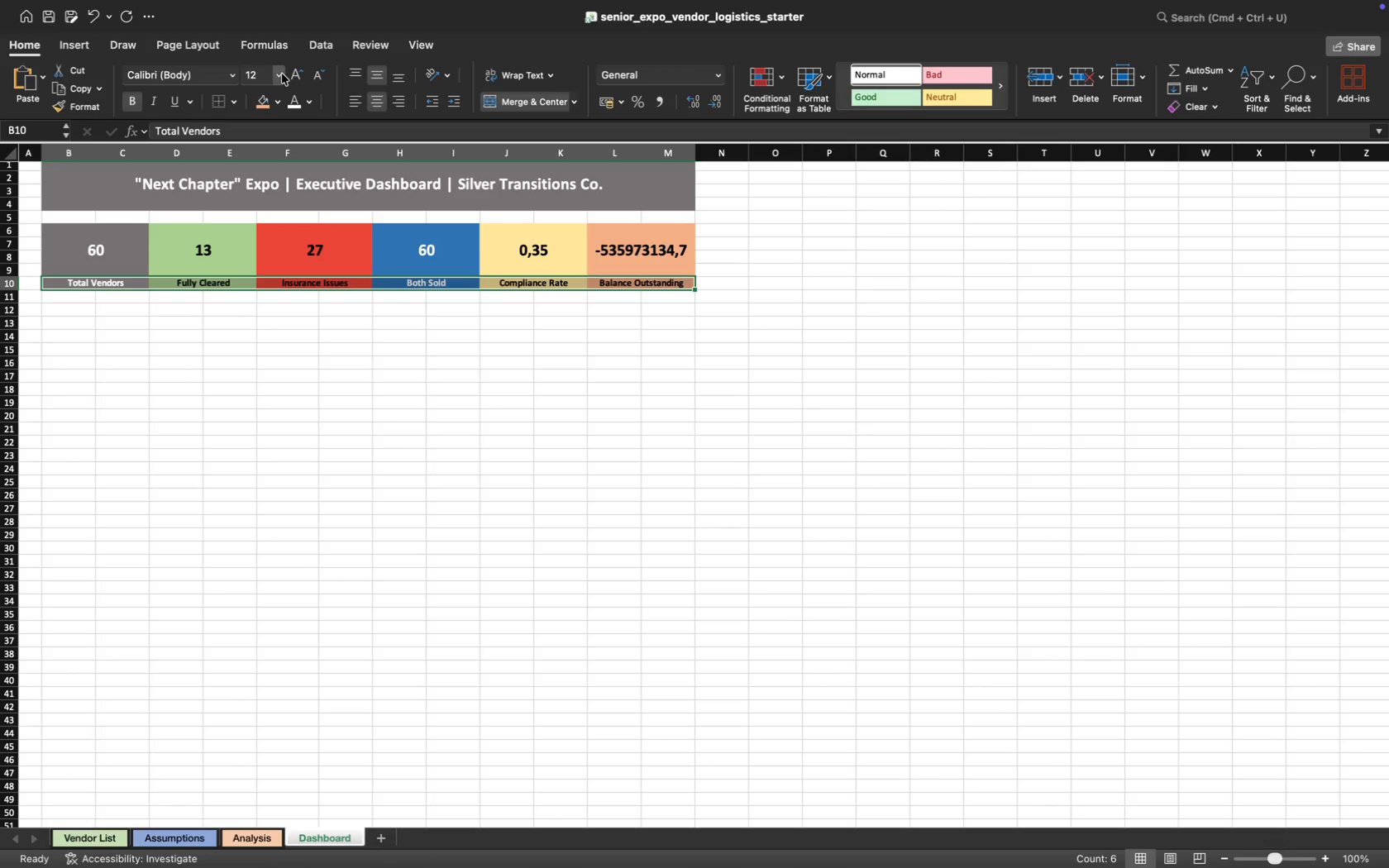 
left_click([279, 73])
 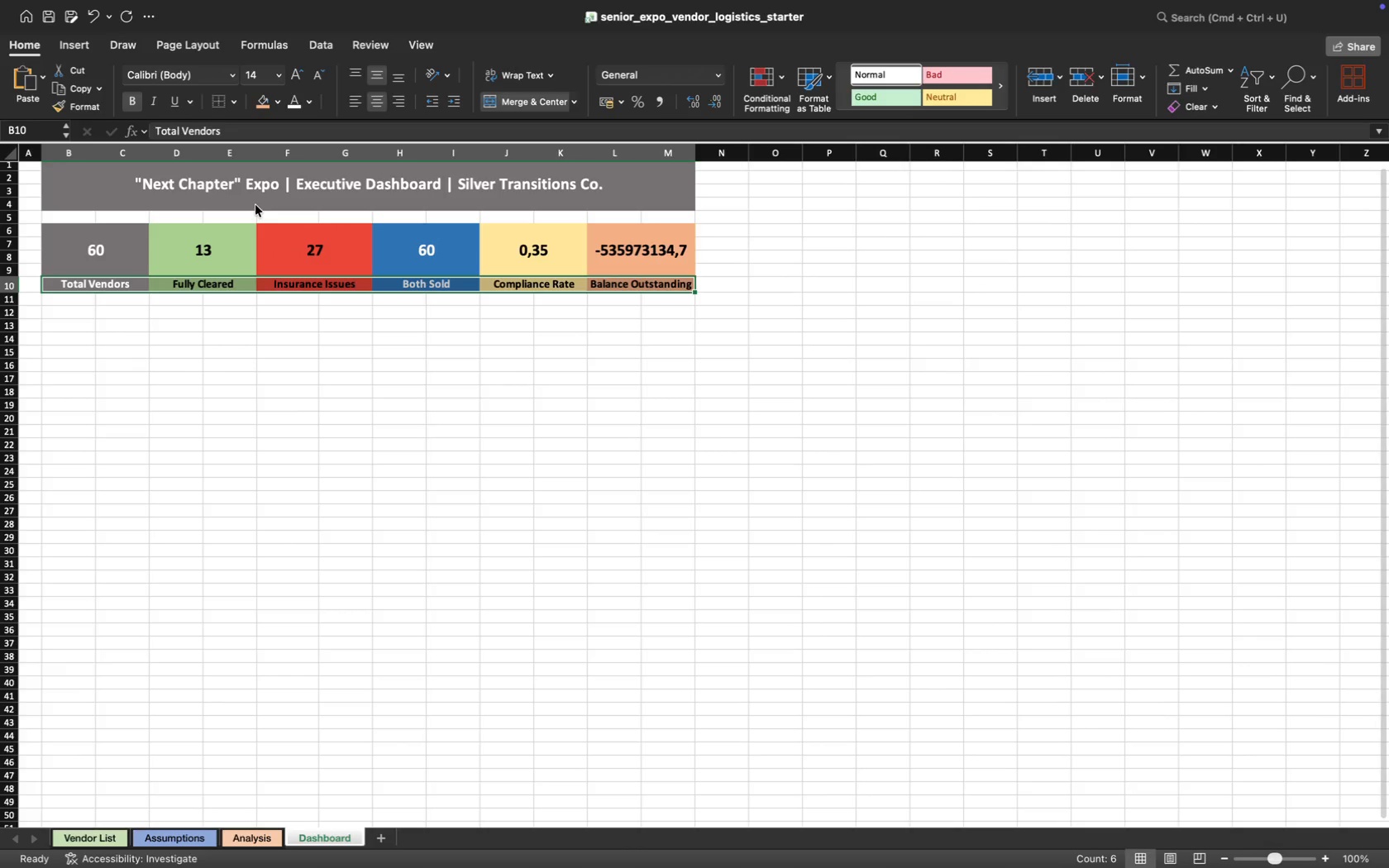 
left_click([208, 370])
 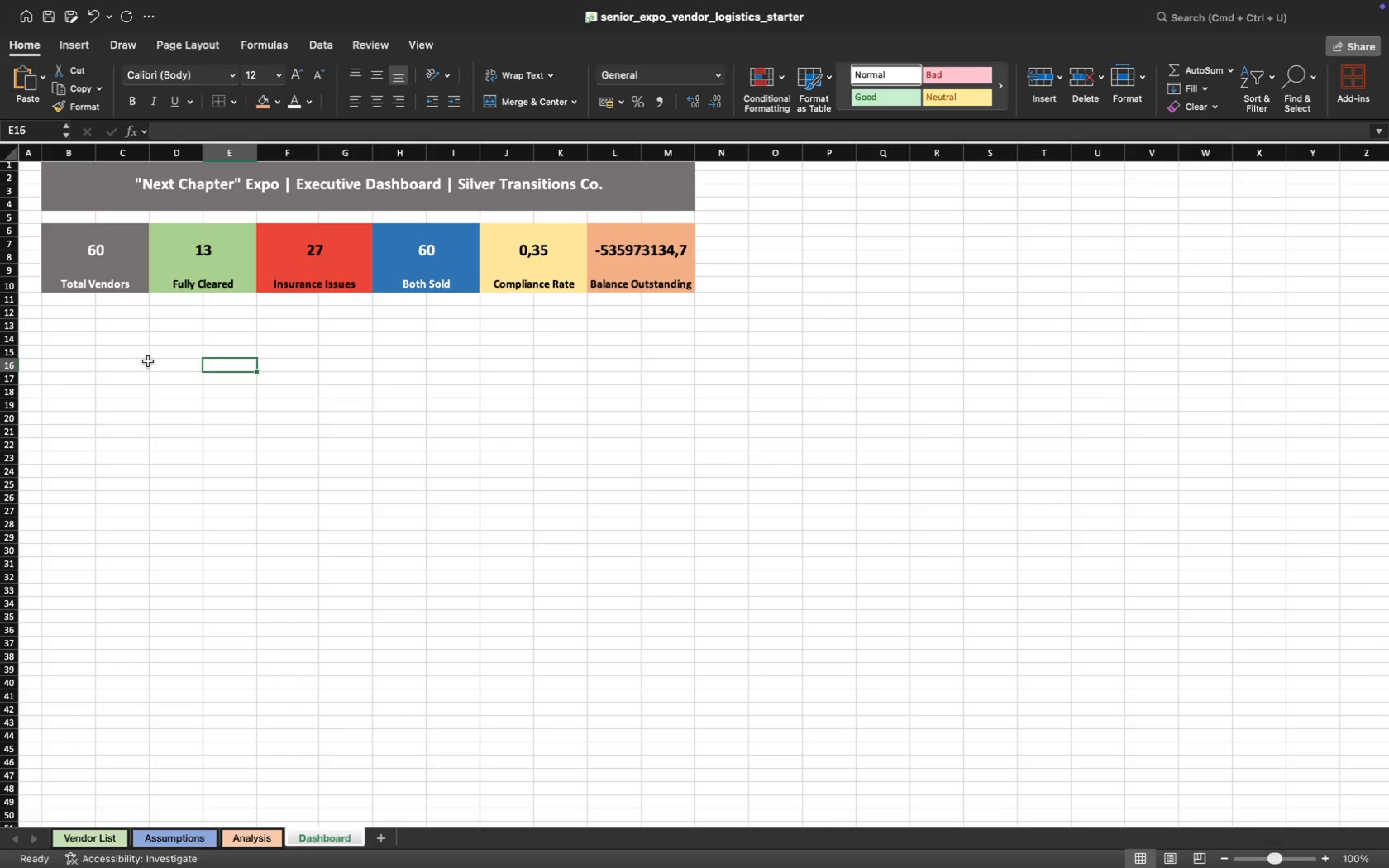 
left_click([184, 374])
 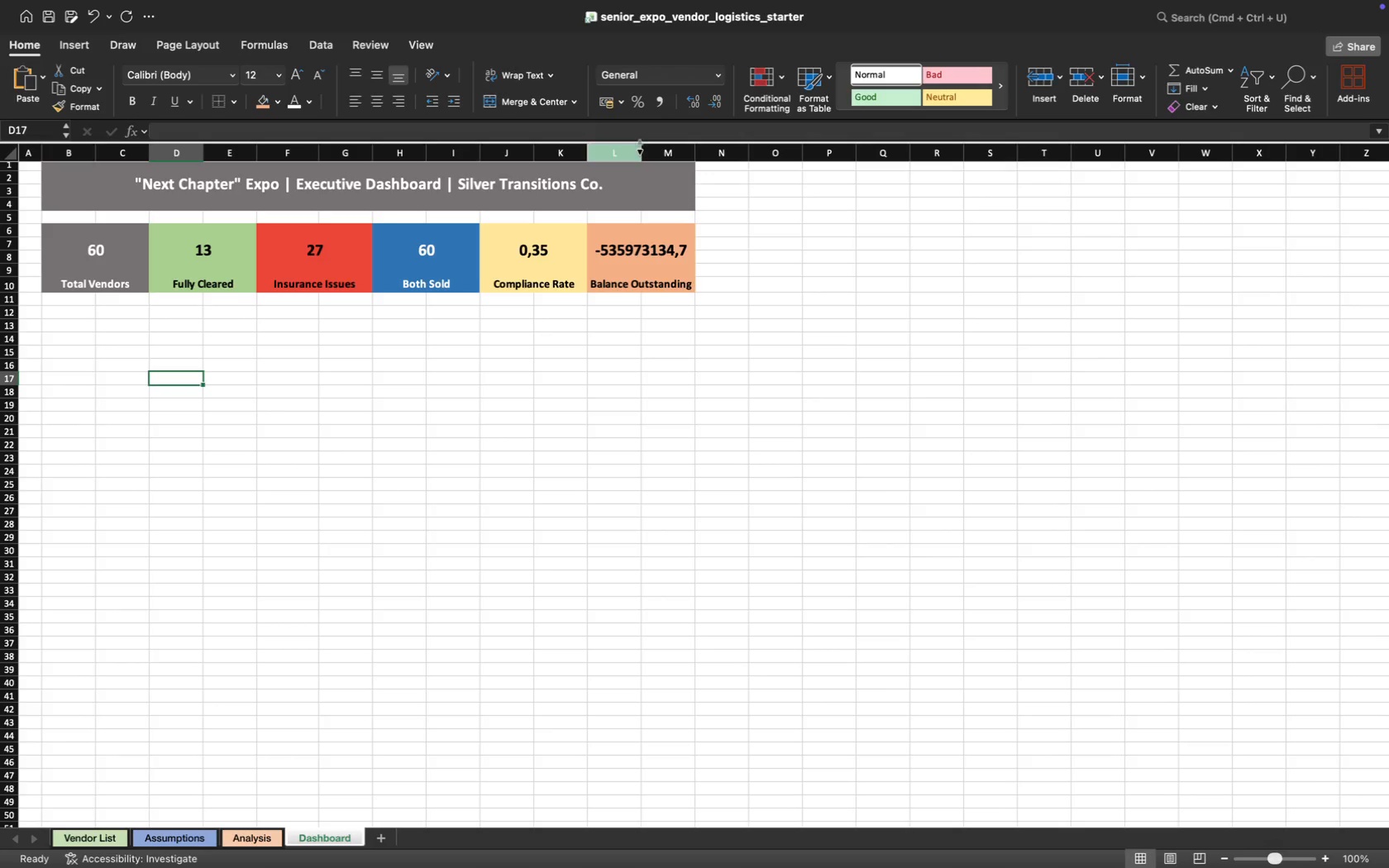 
wait(5.32)
 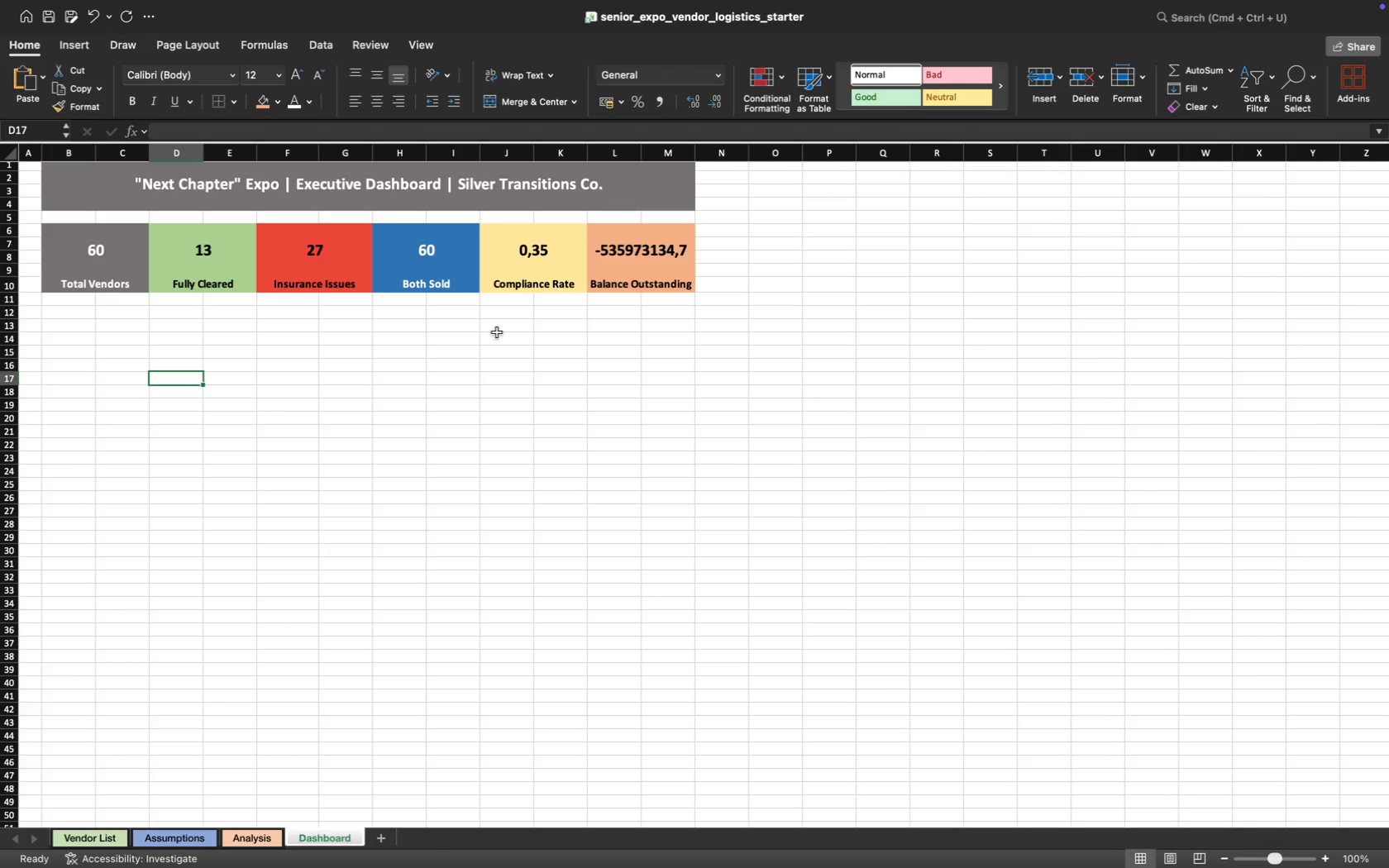 
left_click_drag(start_coordinate=[695, 149], to_coordinate=[703, 150])
 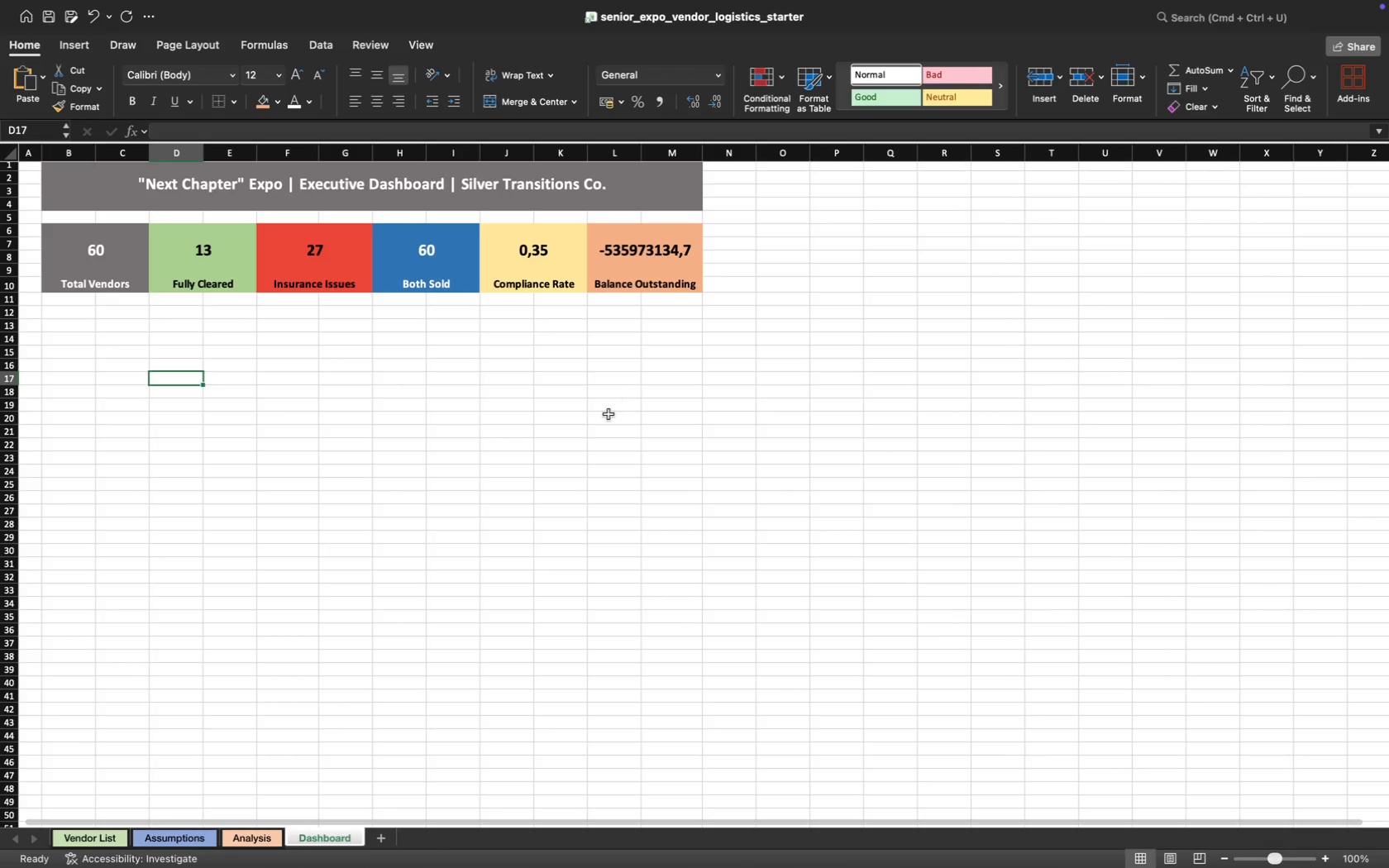 
left_click([609, 414])
 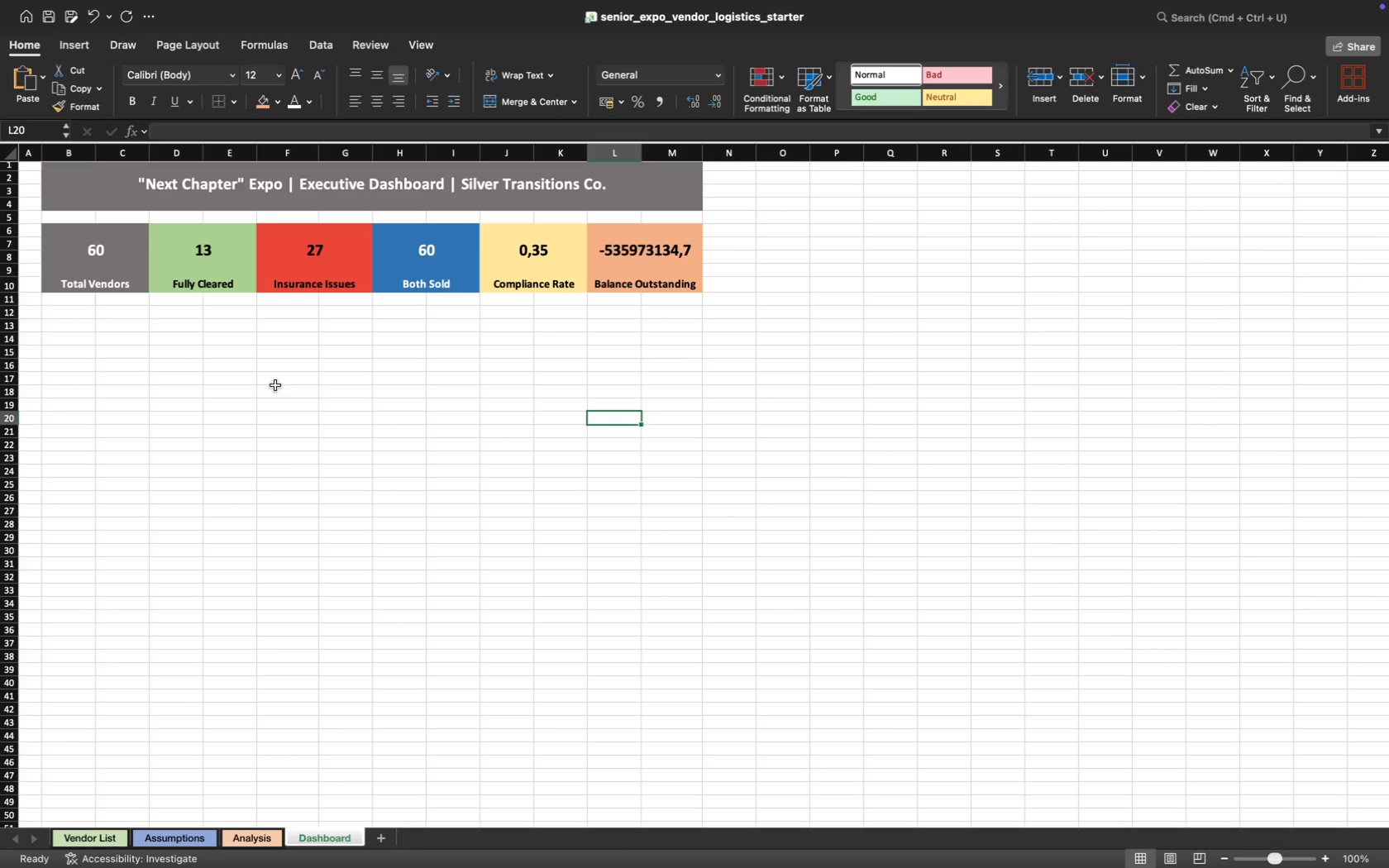 
wait(15.79)
 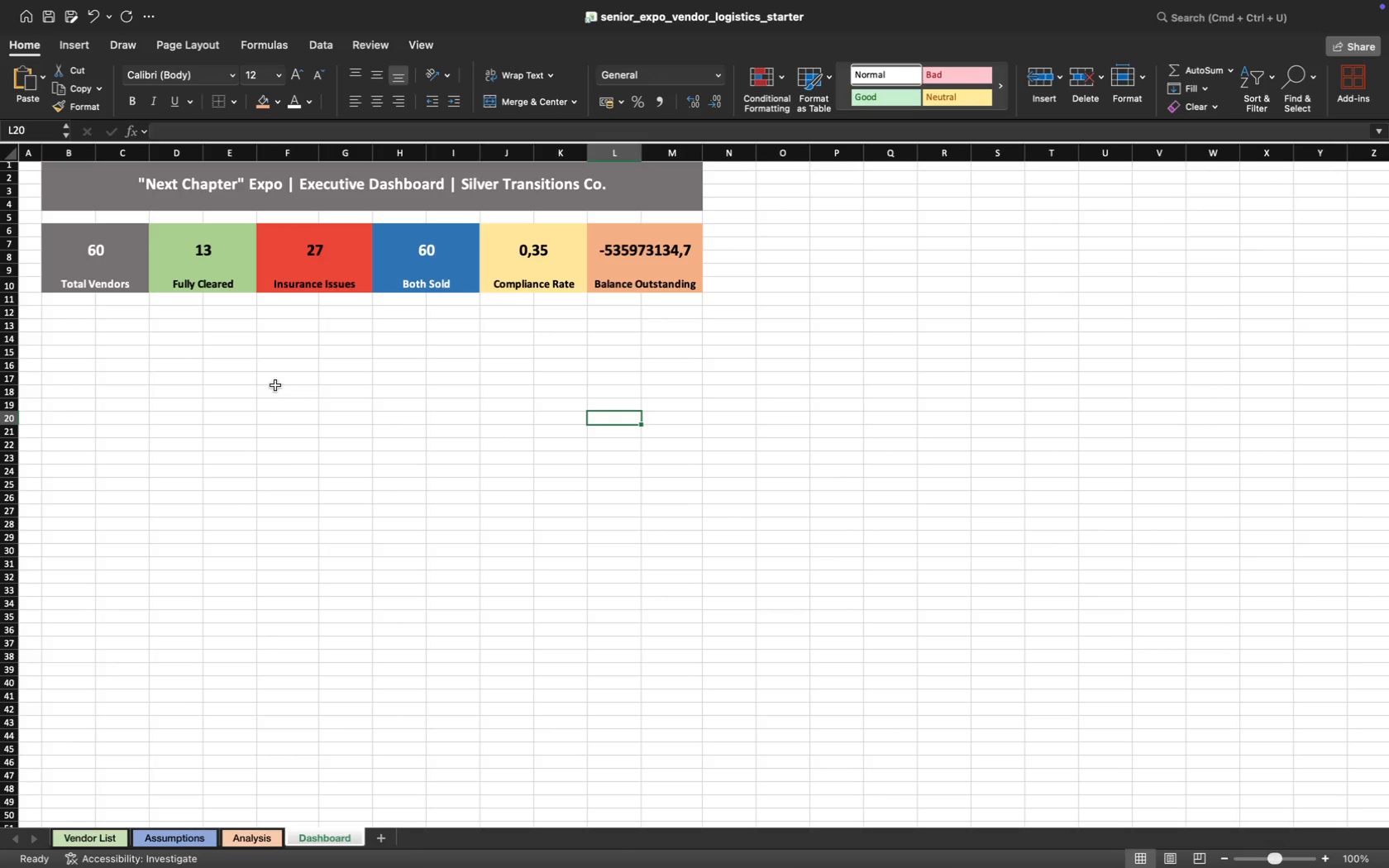 
left_click_drag(start_coordinate=[69, 327], to_coordinate=[201, 328])
 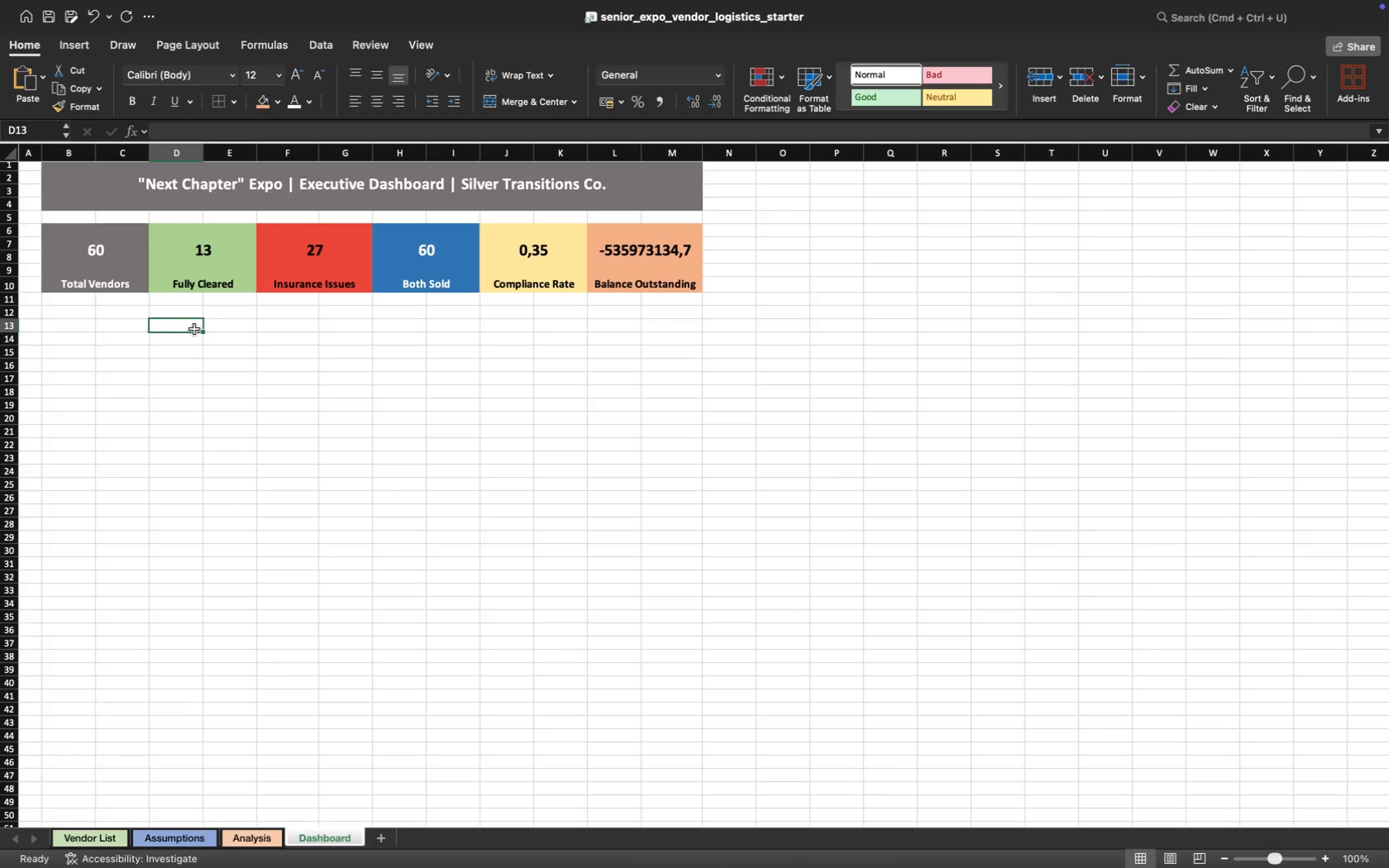 
left_click_drag(start_coordinate=[67, 323], to_coordinate=[193, 351])
 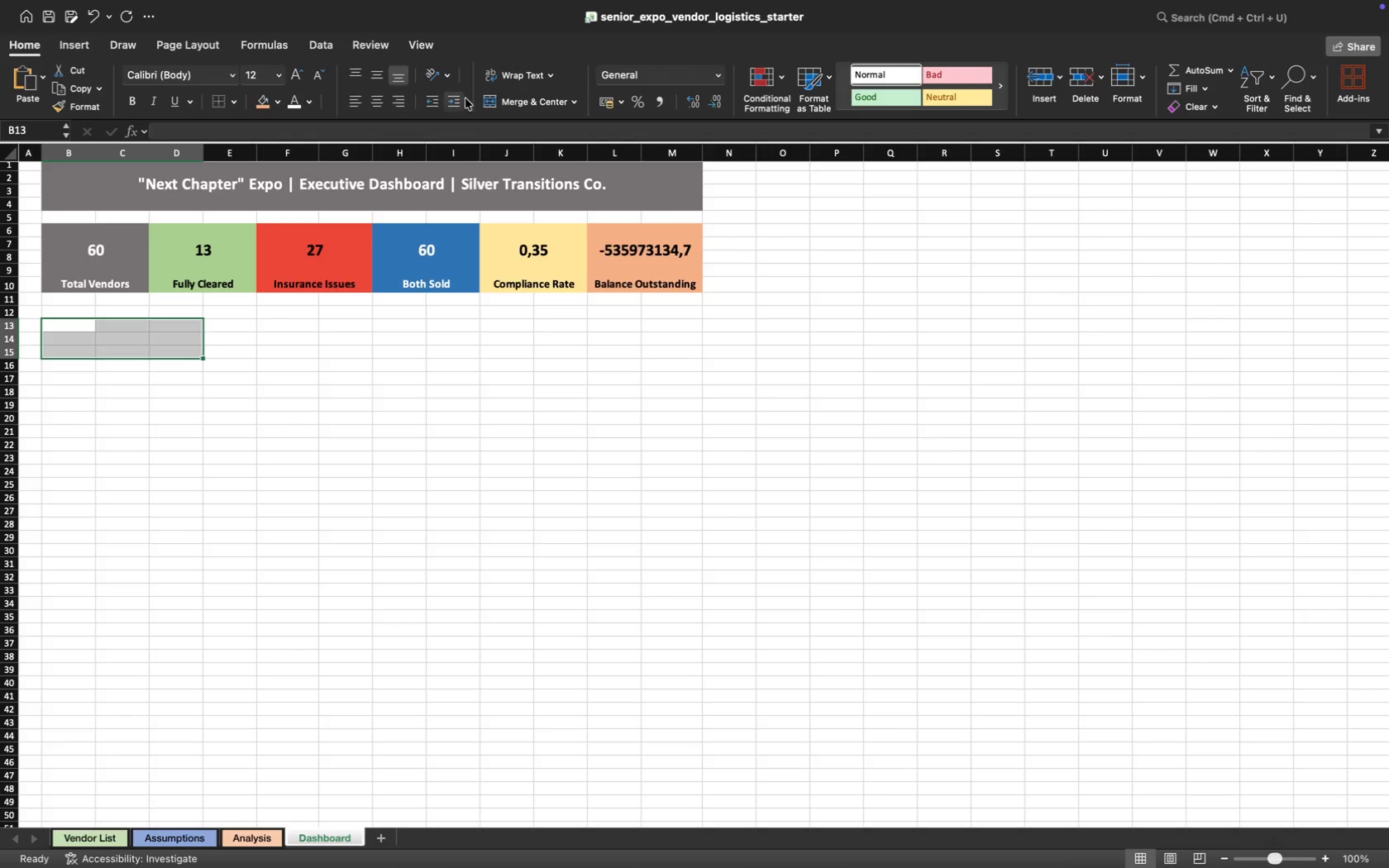 
left_click([516, 104])
 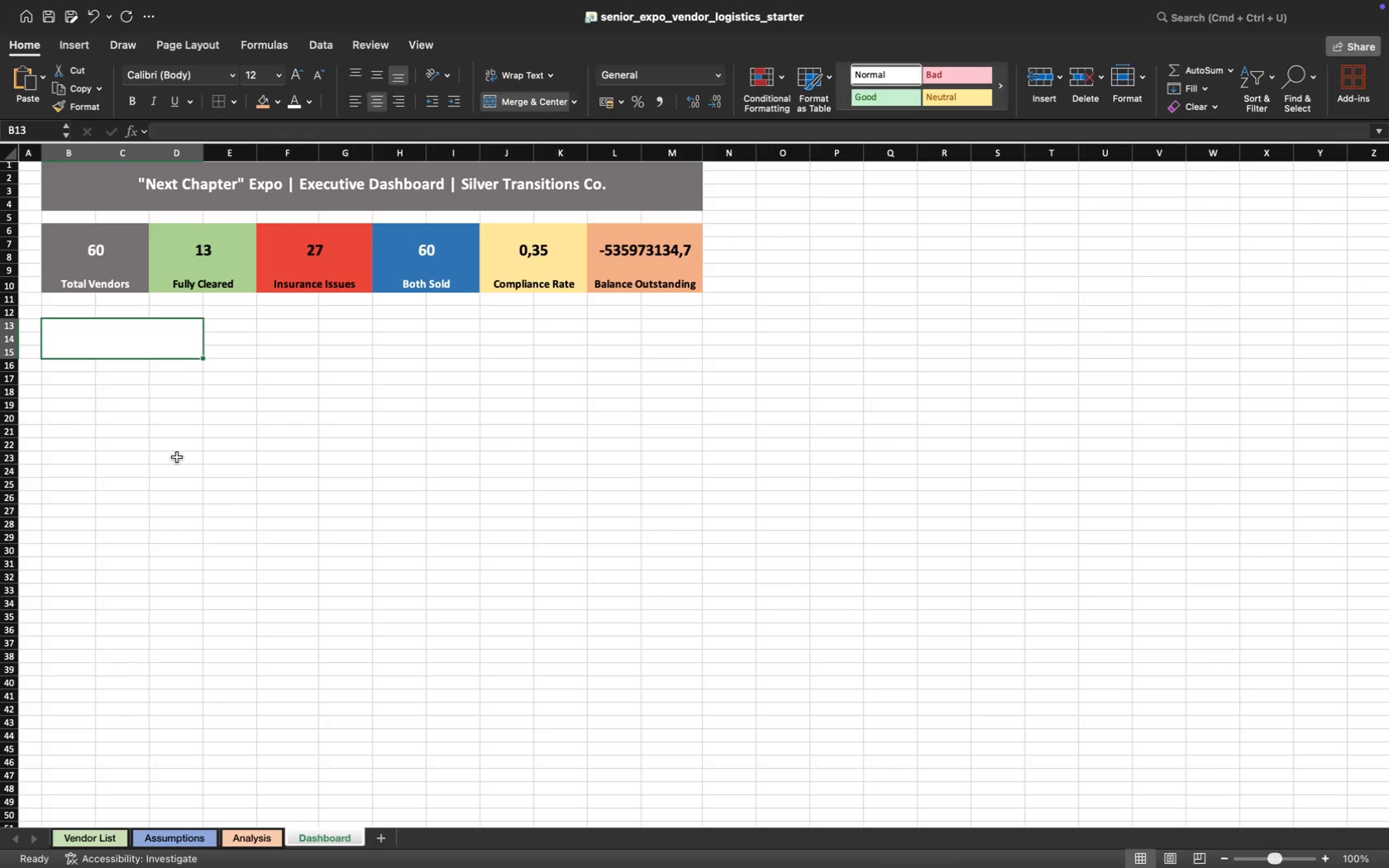 
type(=sum)
key(Tab)
 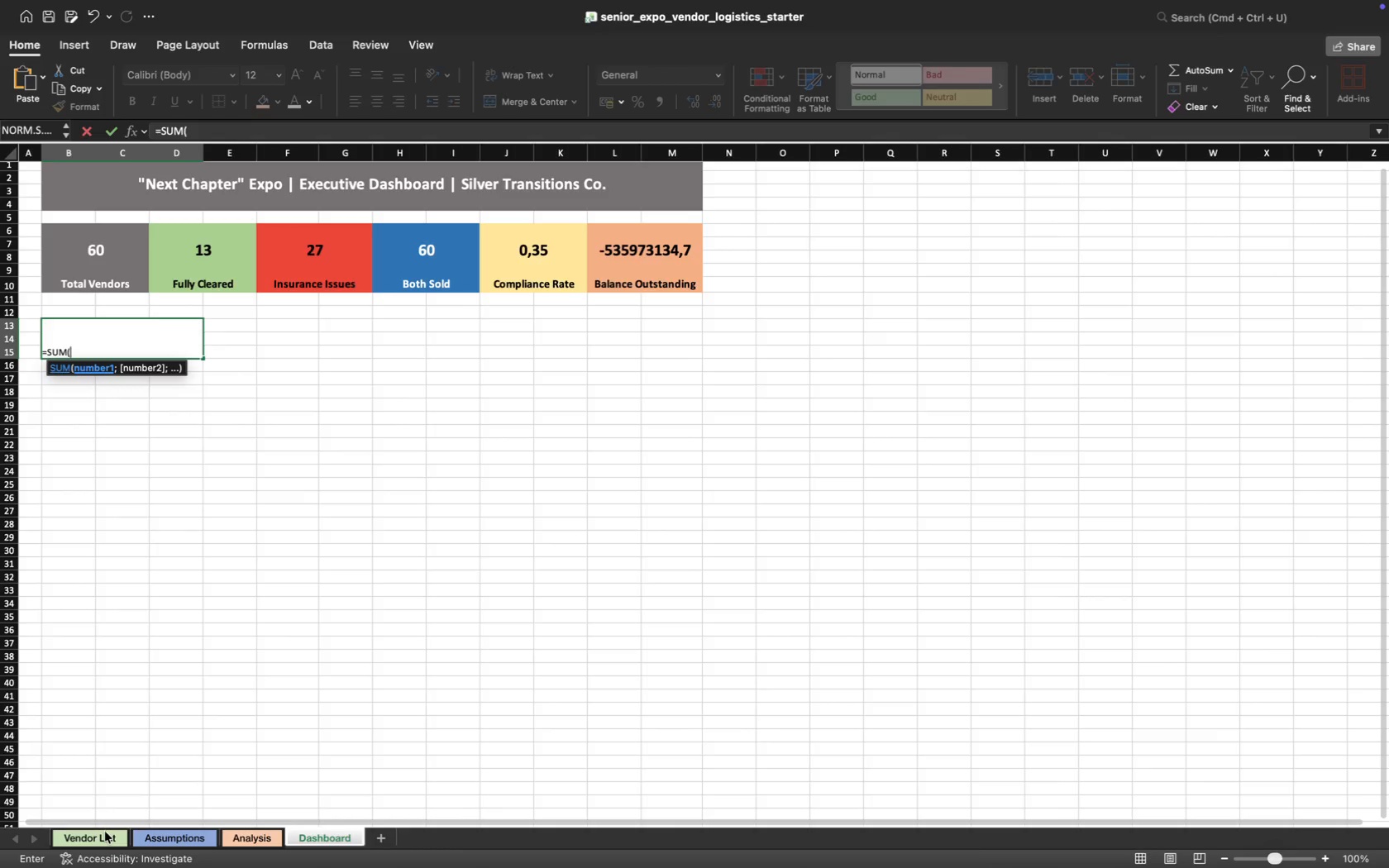 
scroll: coordinate [430, 312], scroll_direction: up, amount: 137.0
 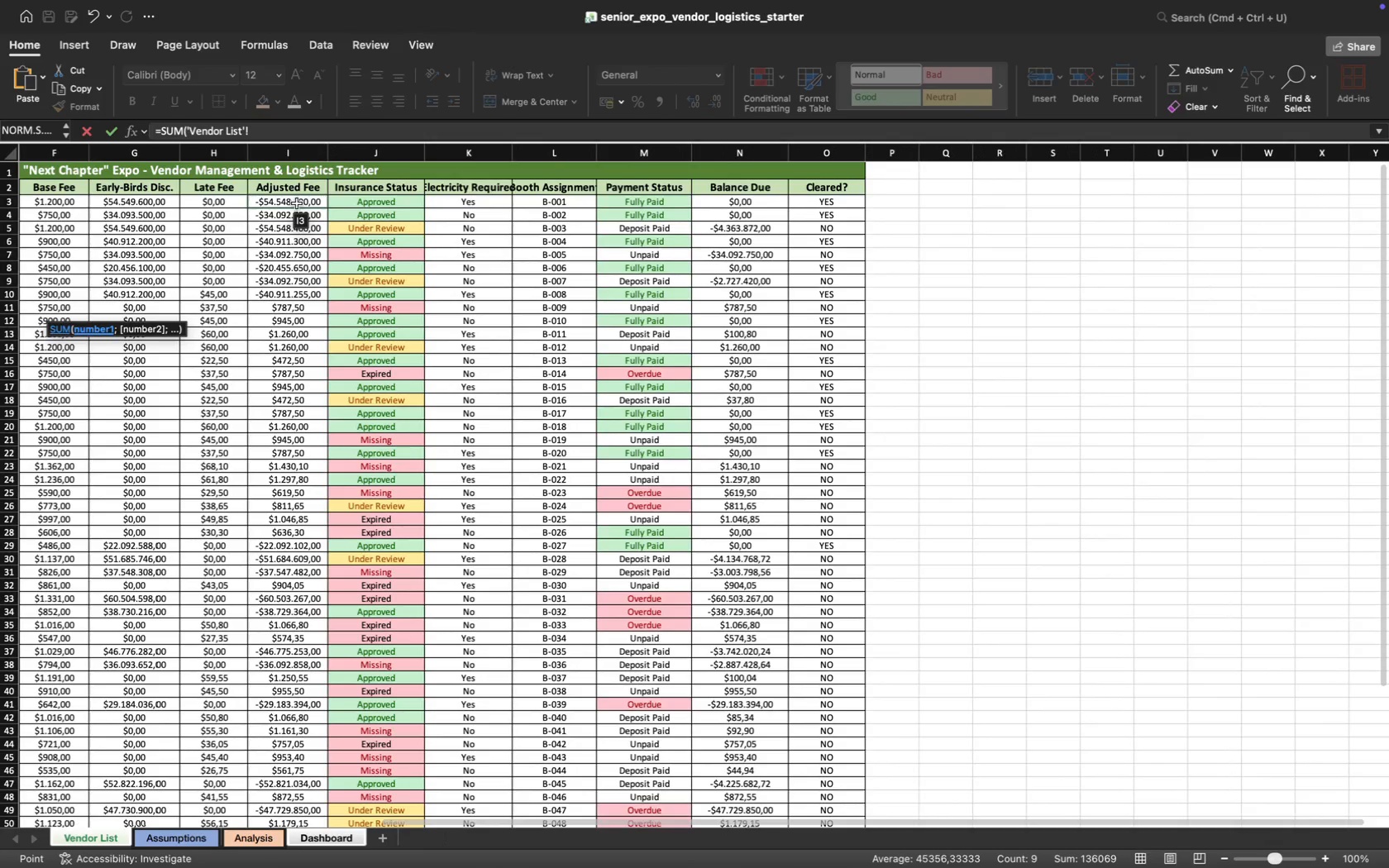 
left_click([298, 203])
 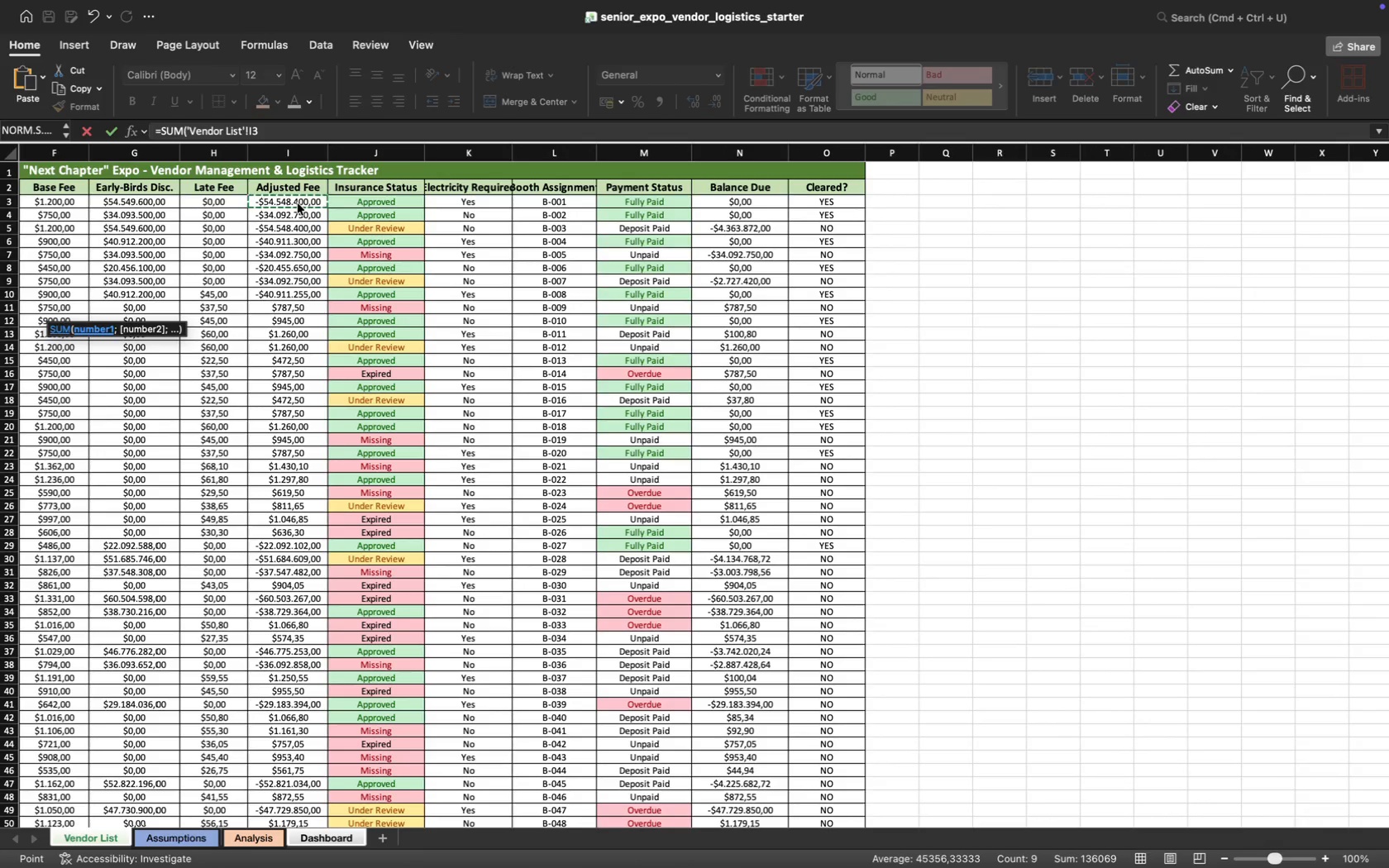 
key(Meta+Shift+ArrowDown)
 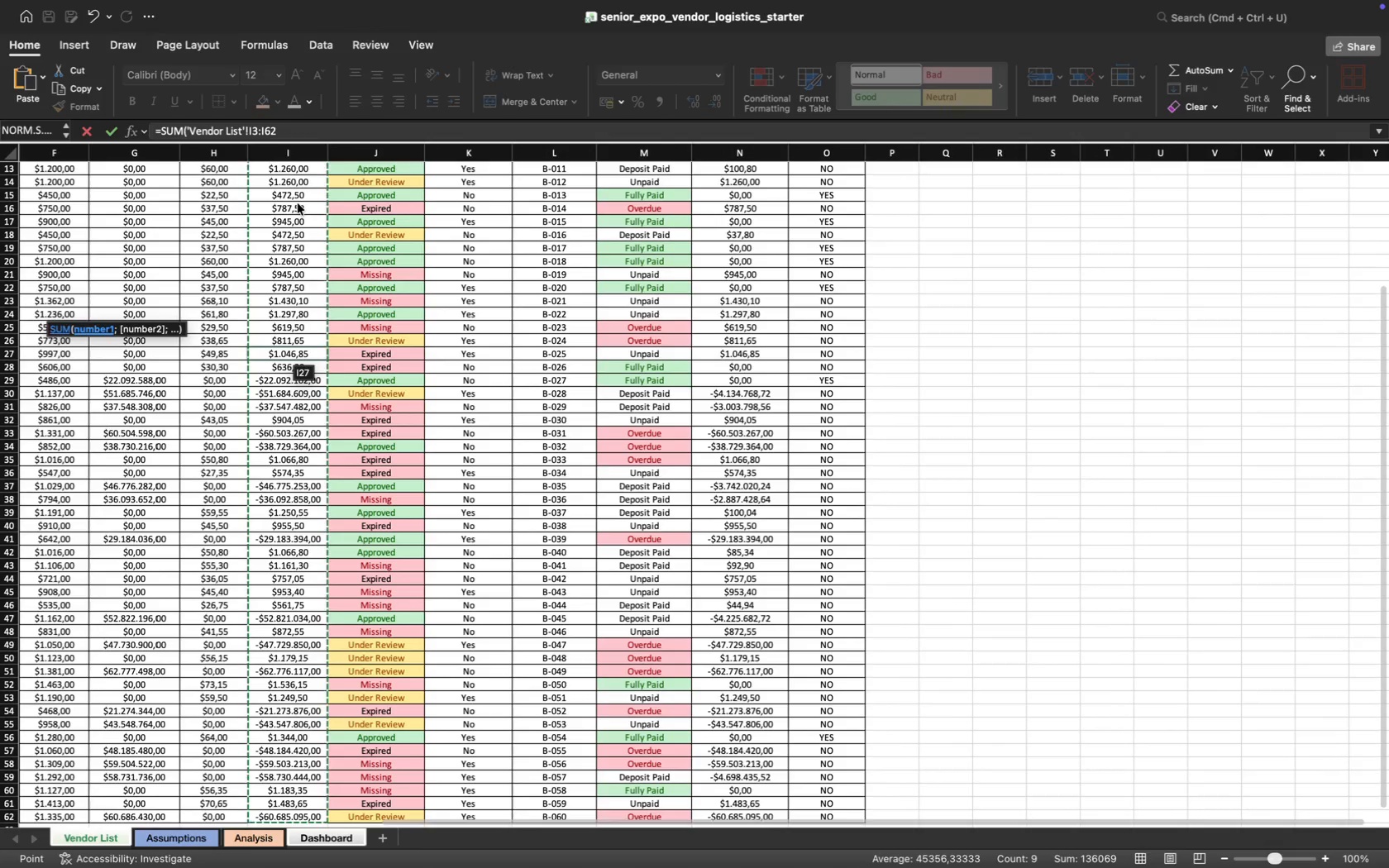 
key(Shift+0)
 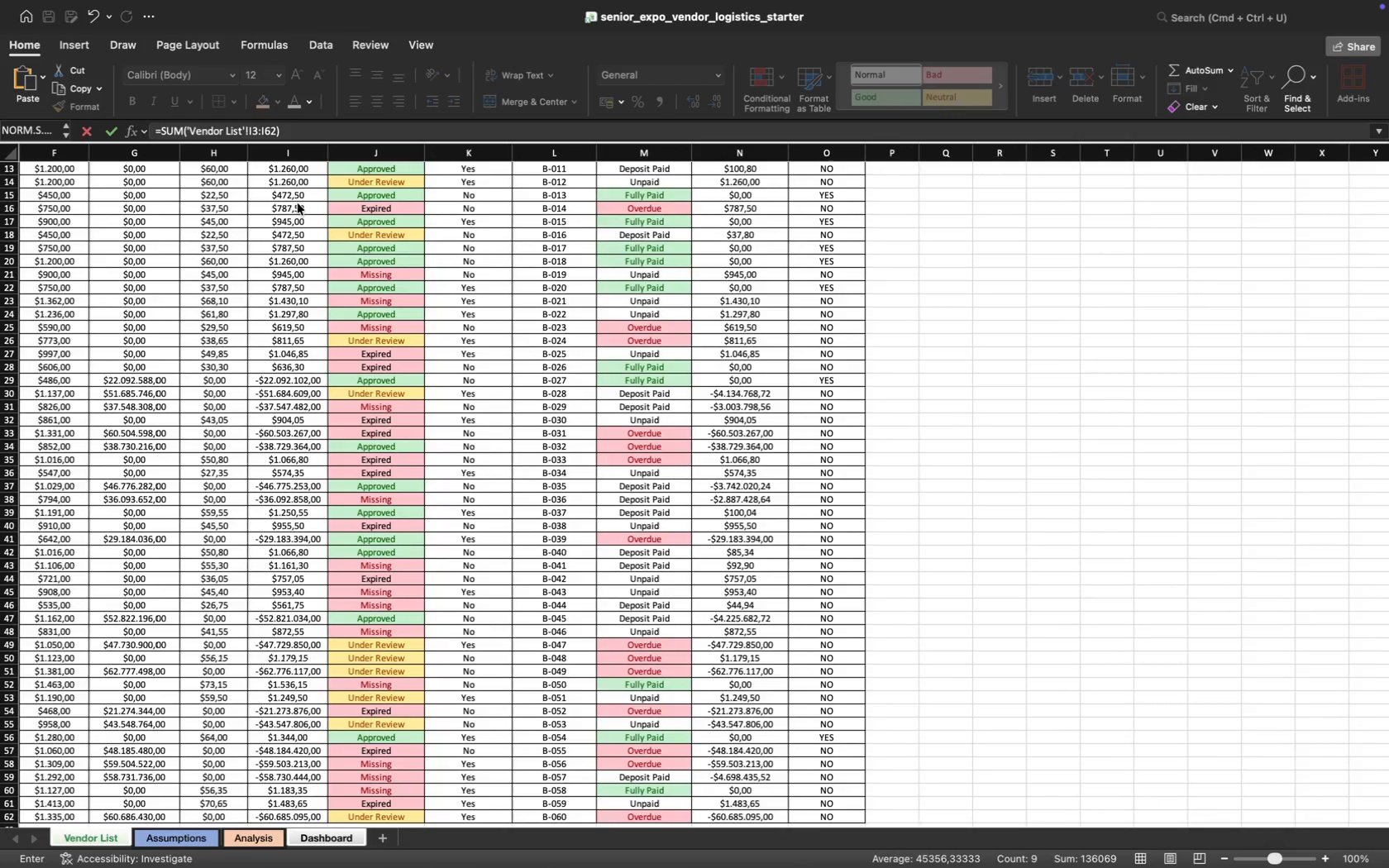 
key(Enter)
 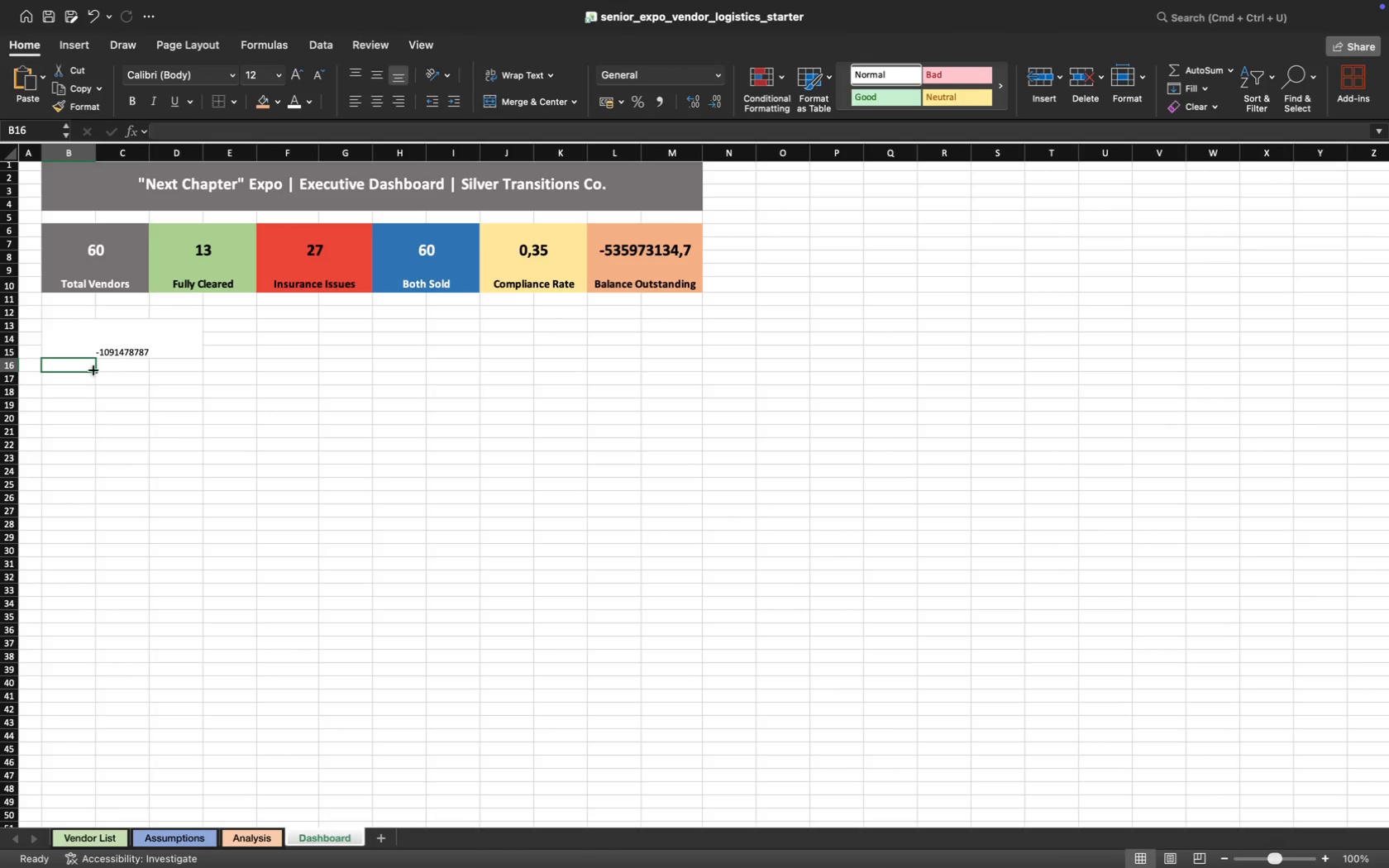 
wait(7.14)
 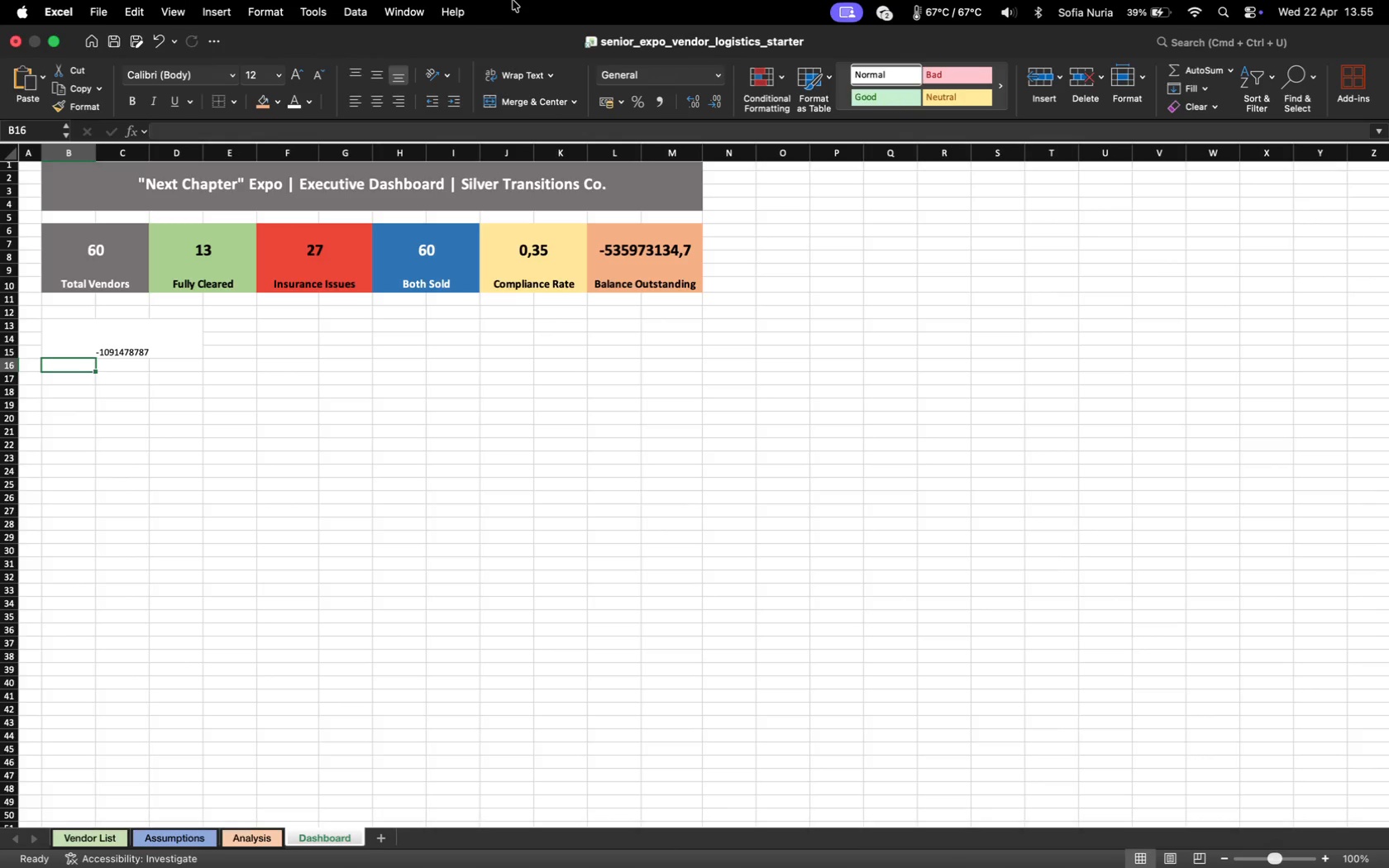 
left_click_drag(start_coordinate=[61, 365], to_coordinate=[174, 371])
 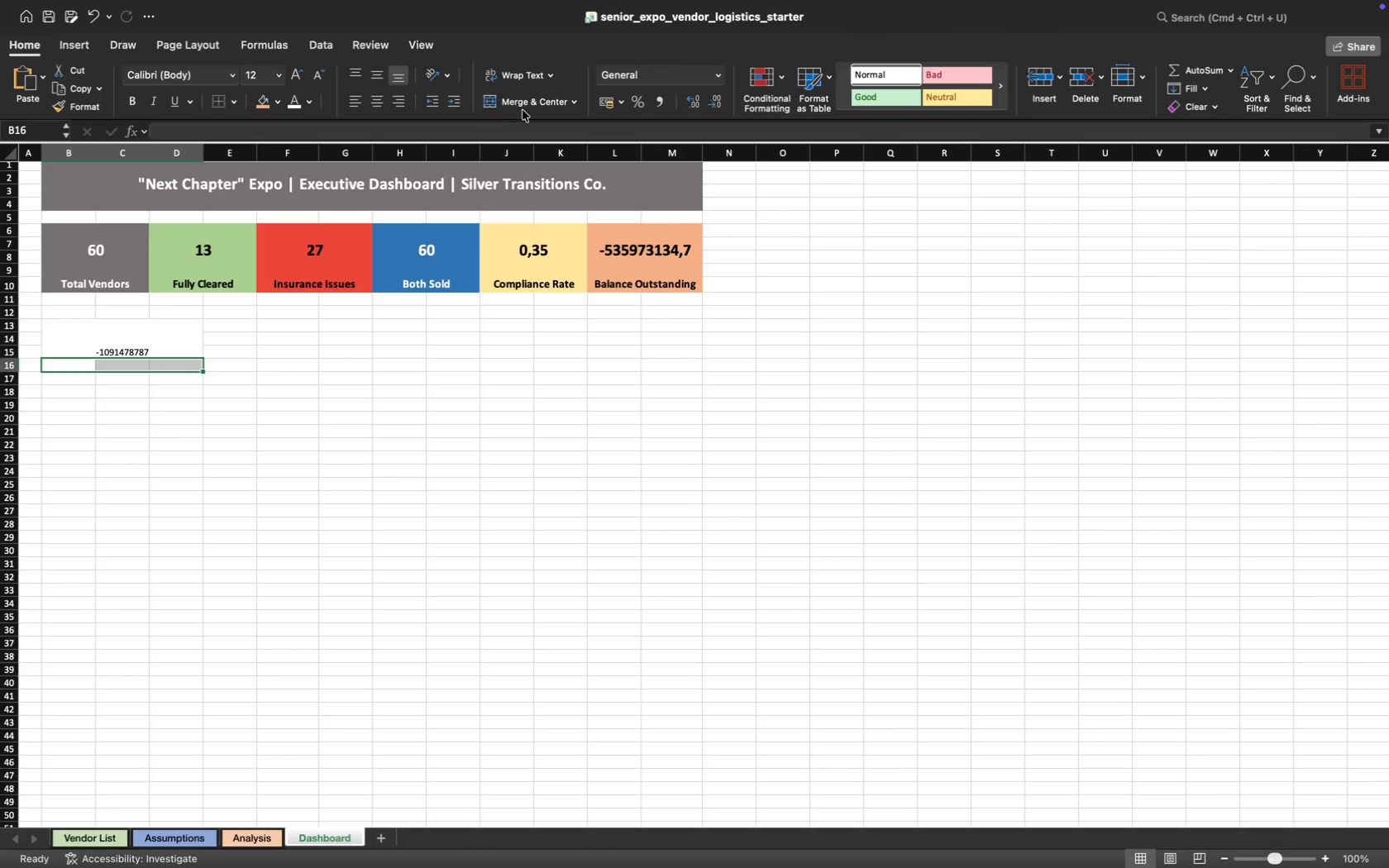 
left_click([533, 104])
 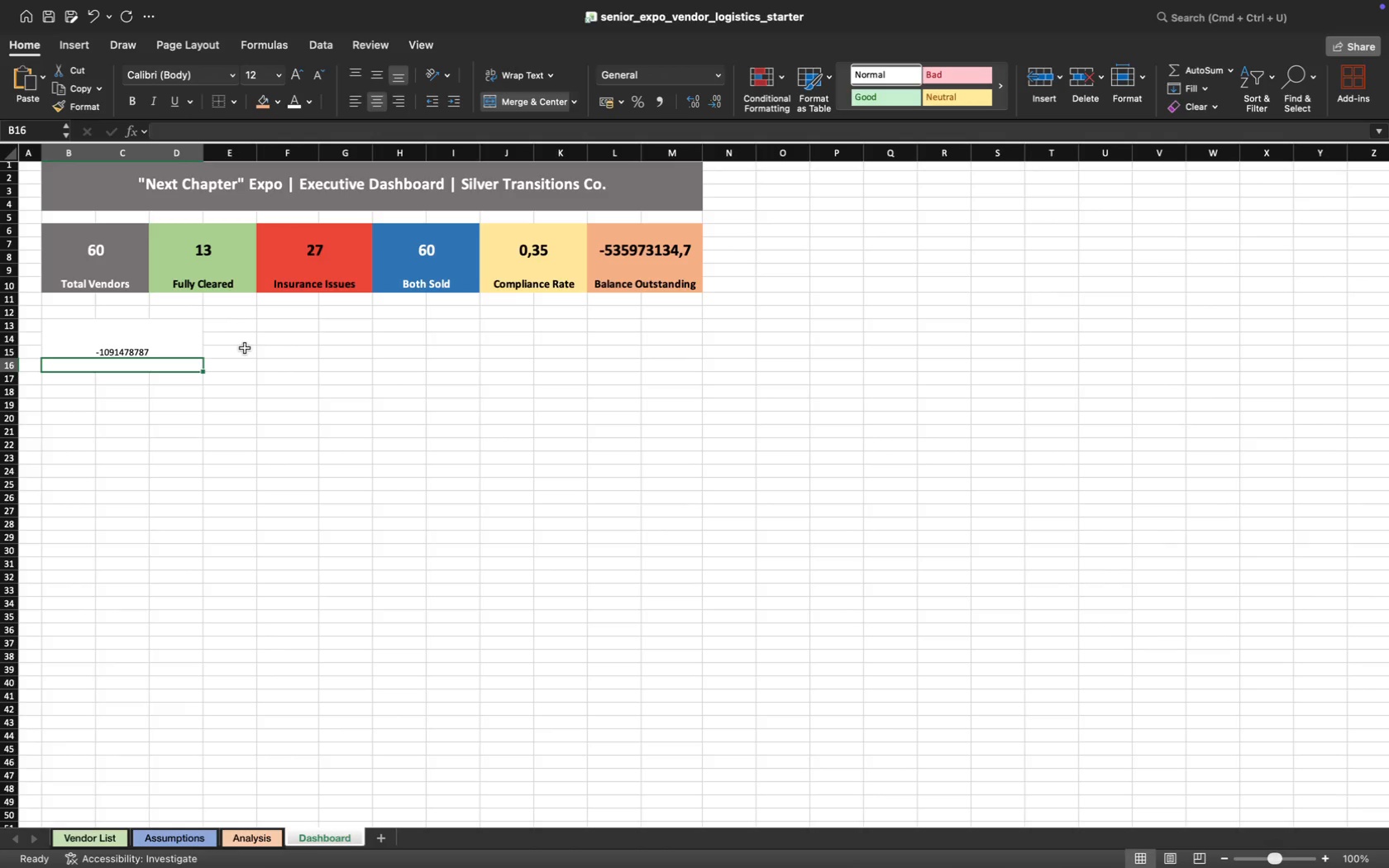 
scroll: coordinate [225, 337], scroll_direction: down, amount: 3.0
 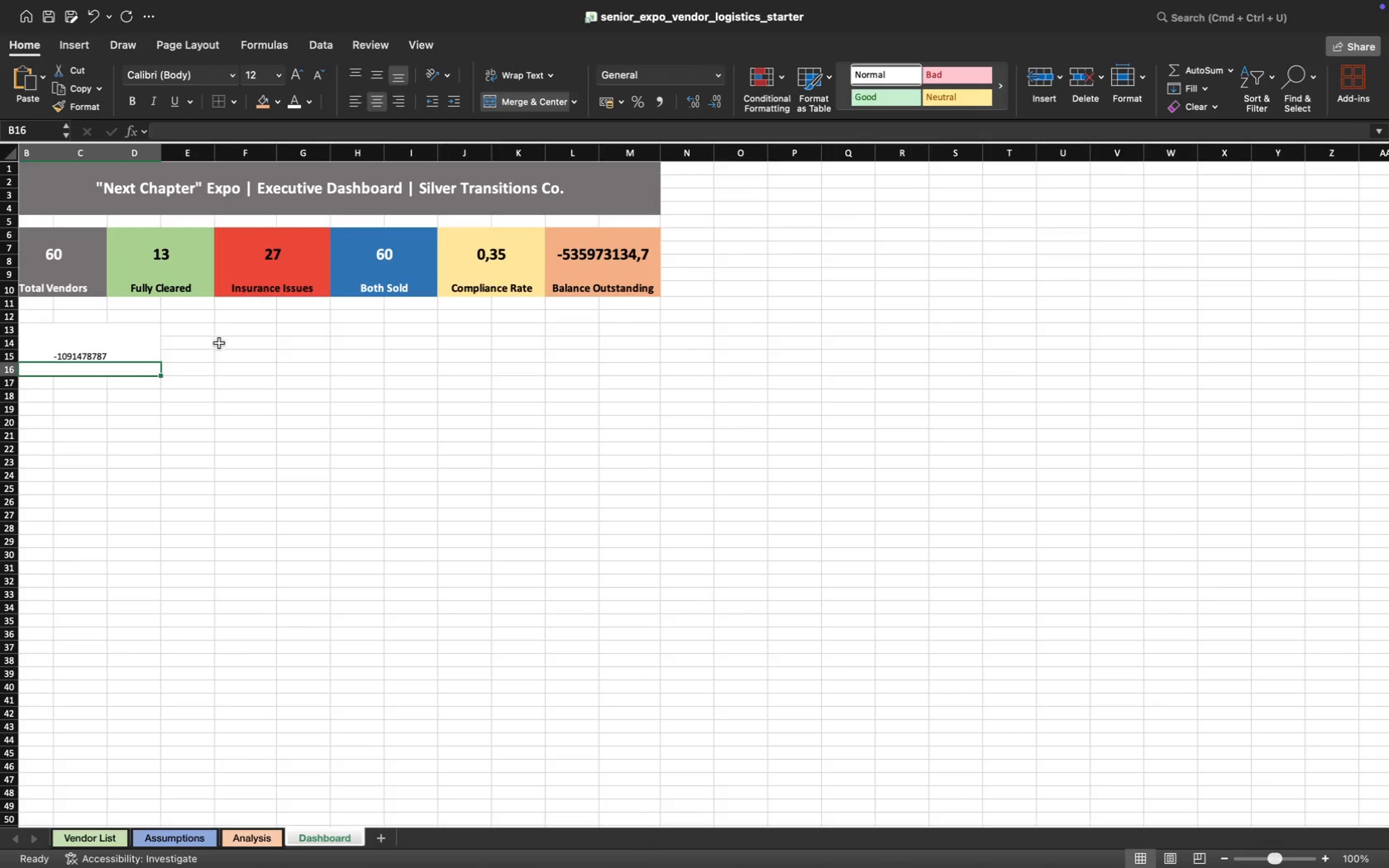 
scroll: coordinate [255, 341], scroll_direction: up, amount: 9.0
 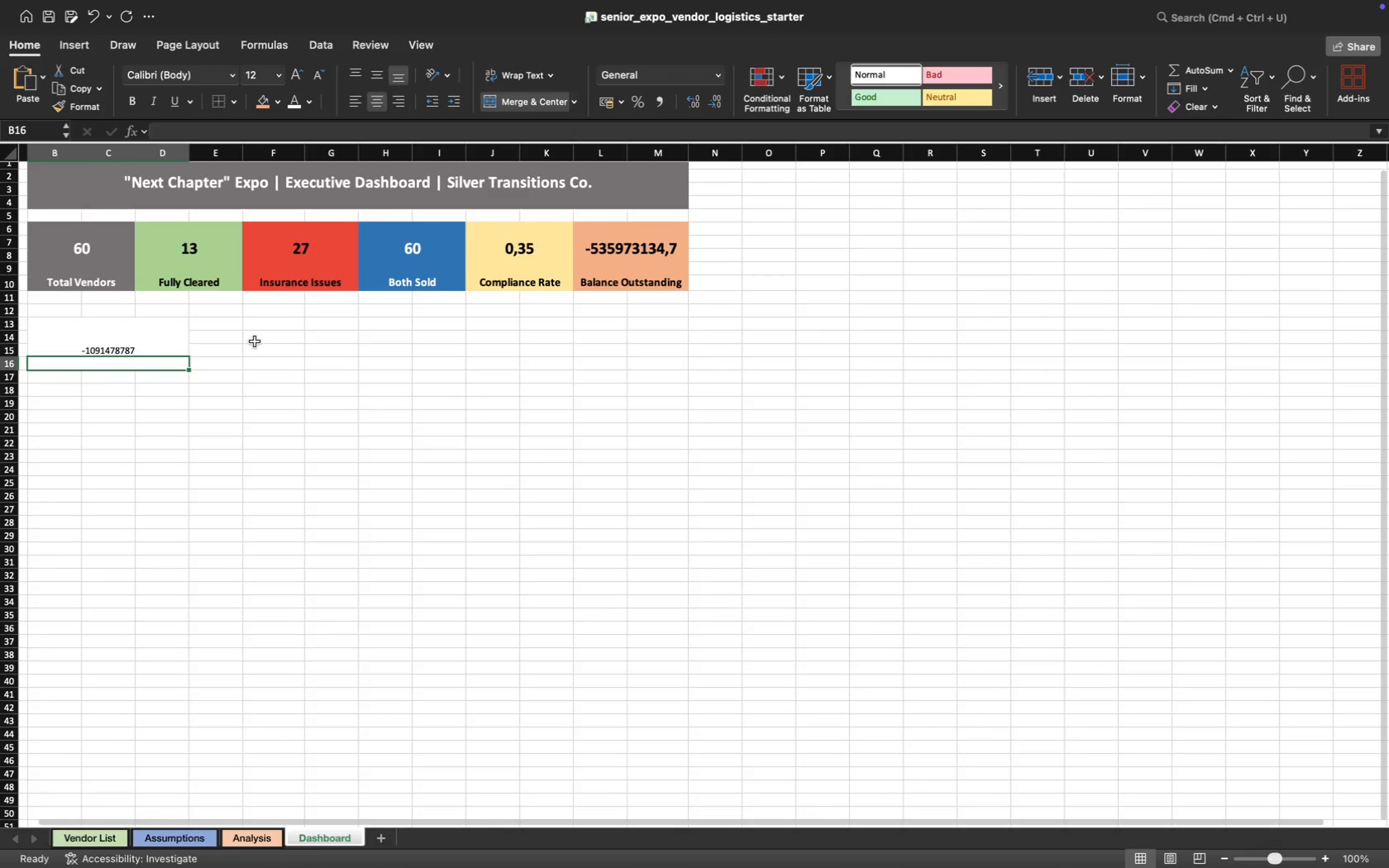 
type(Projected revenue)
key(Backspace)
key(Backspace)
key(Backspace)
key(Backspace)
key(Backspace)
key(Backspace)
key(Backspace)
type(Revenue)
key(Backspace)
type(e )
 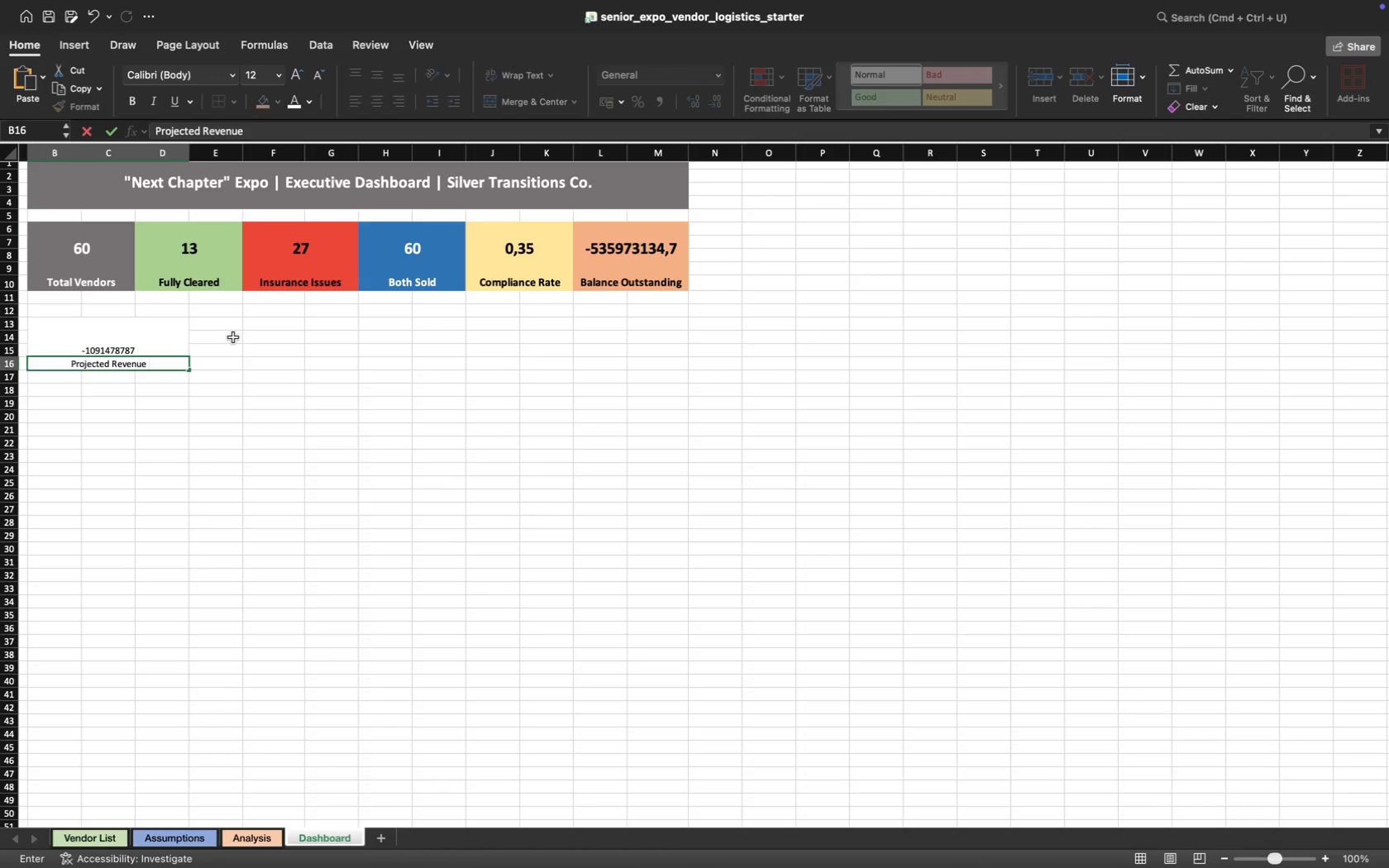 
wait(28.14)
 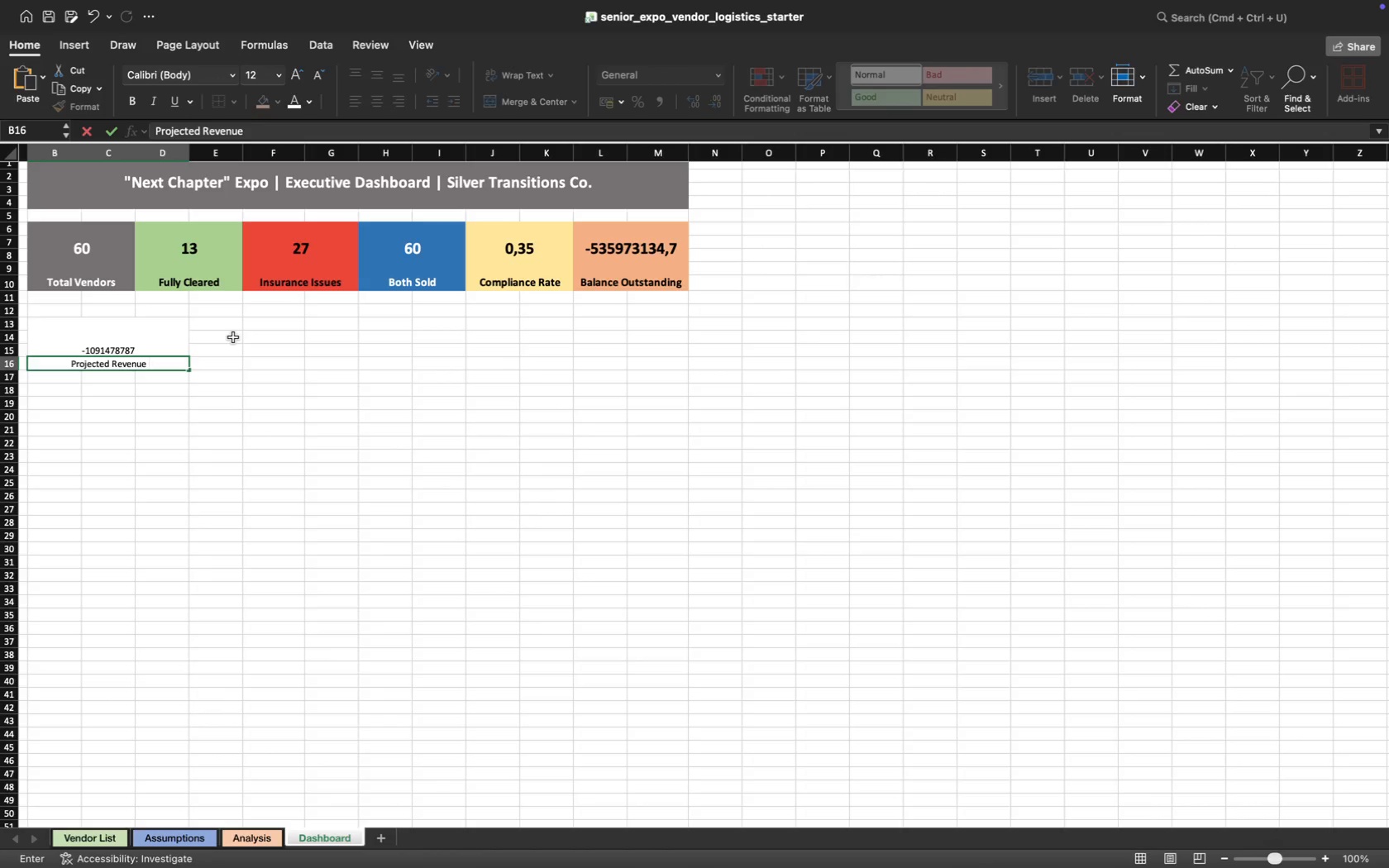 
left_click_drag(start_coordinate=[210, 324], to_coordinate=[356, 353])
 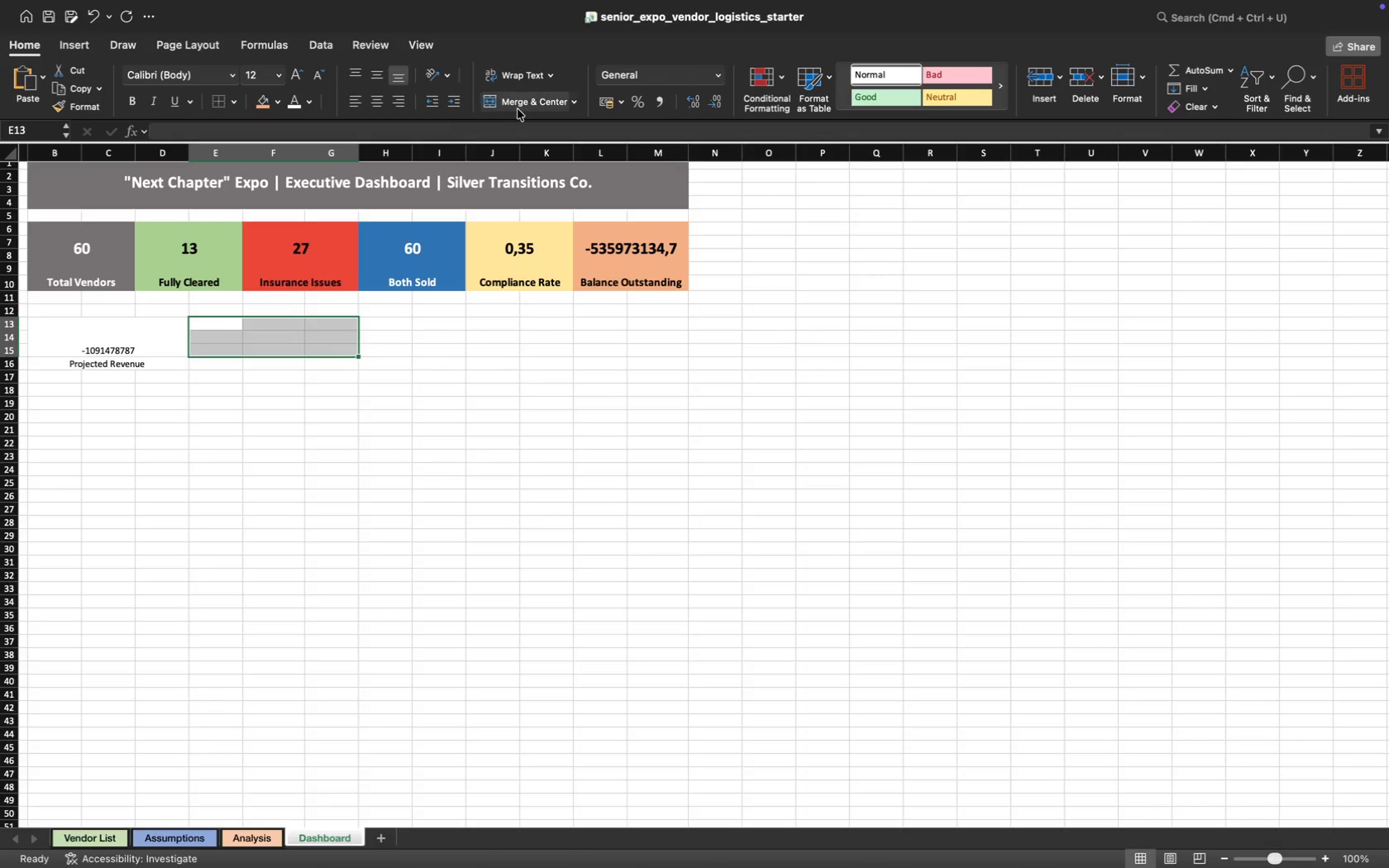 
left_click([523, 107])
 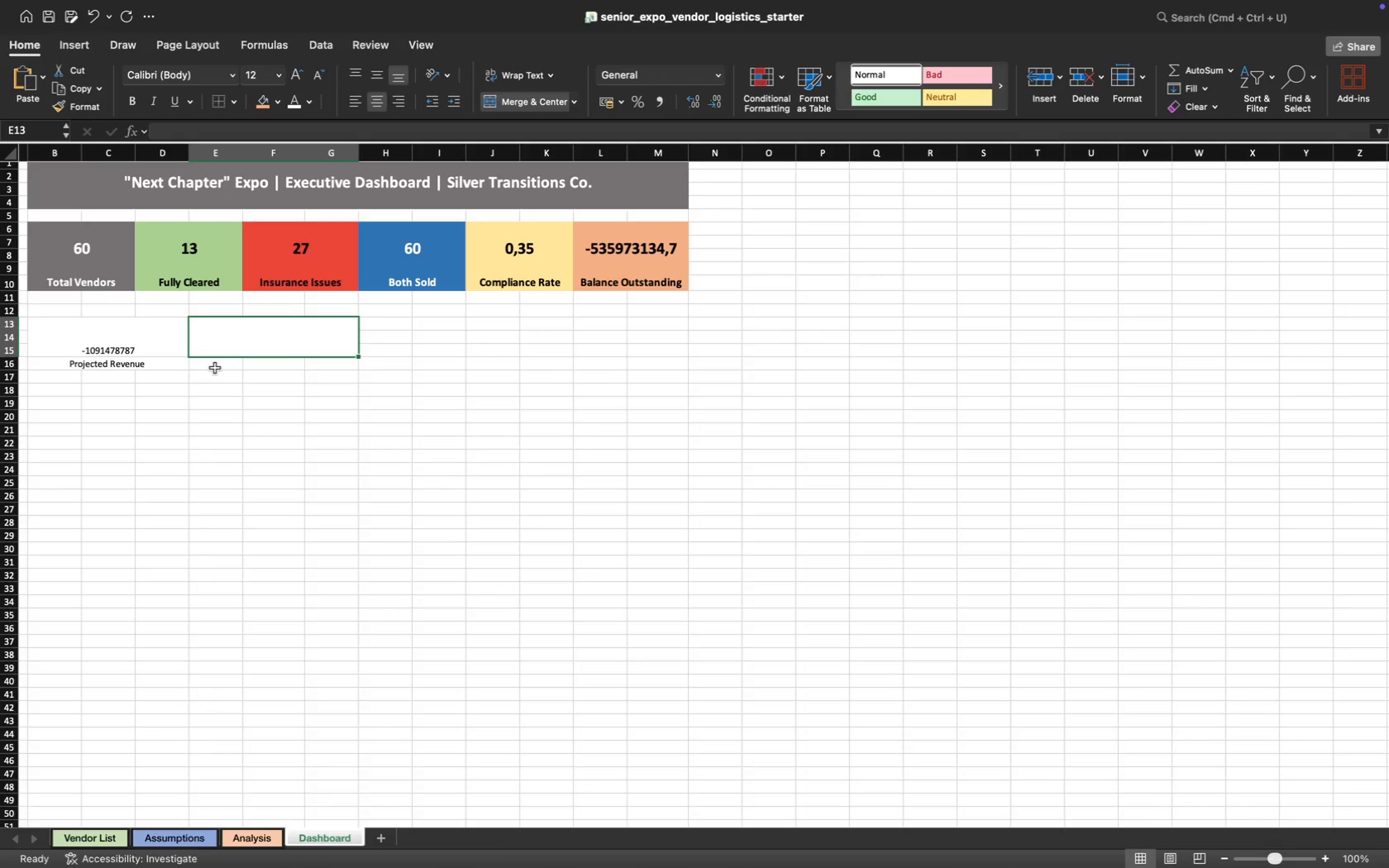 
left_click([237, 340])
 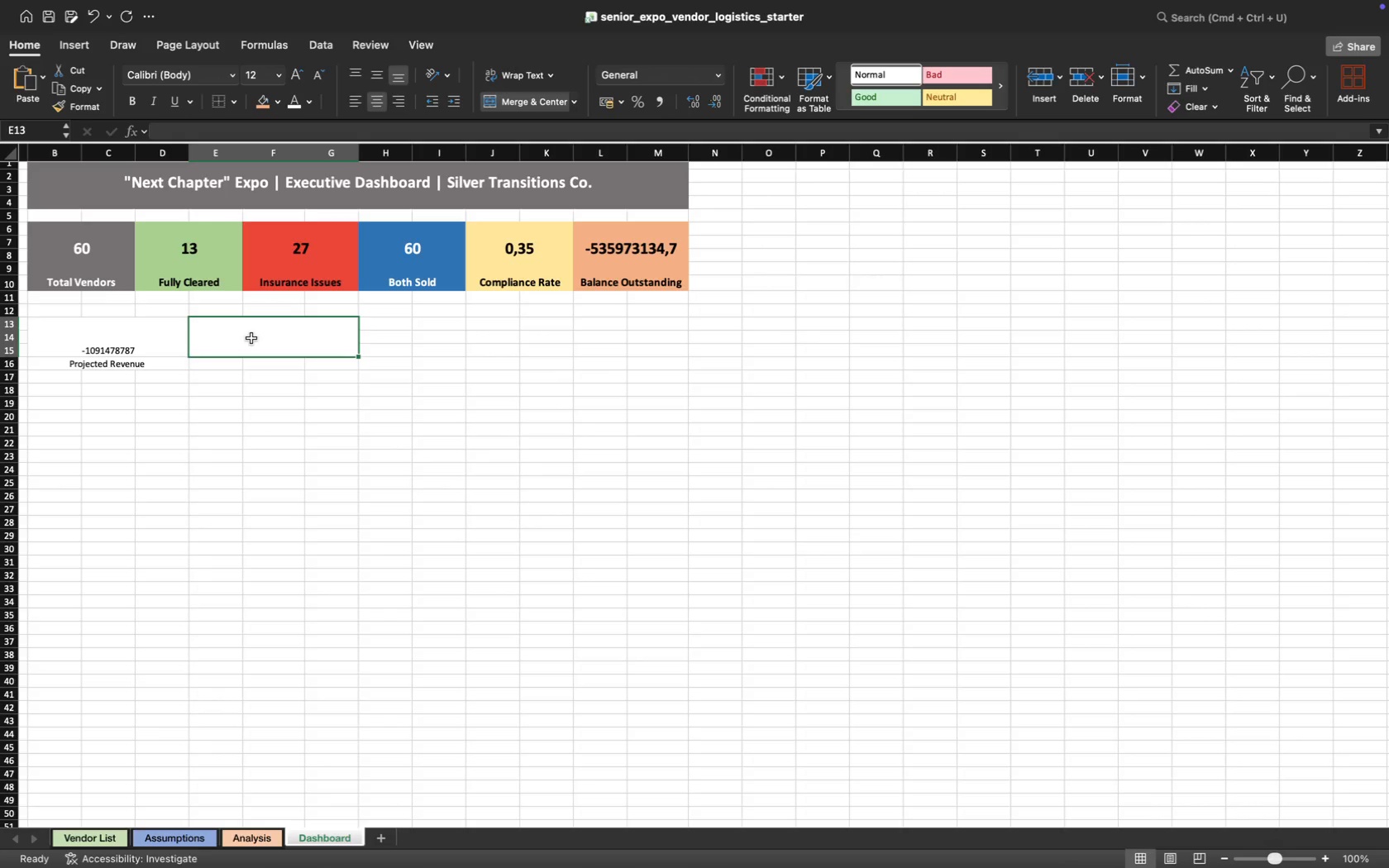 
type(=sumif)
key(Tab)
 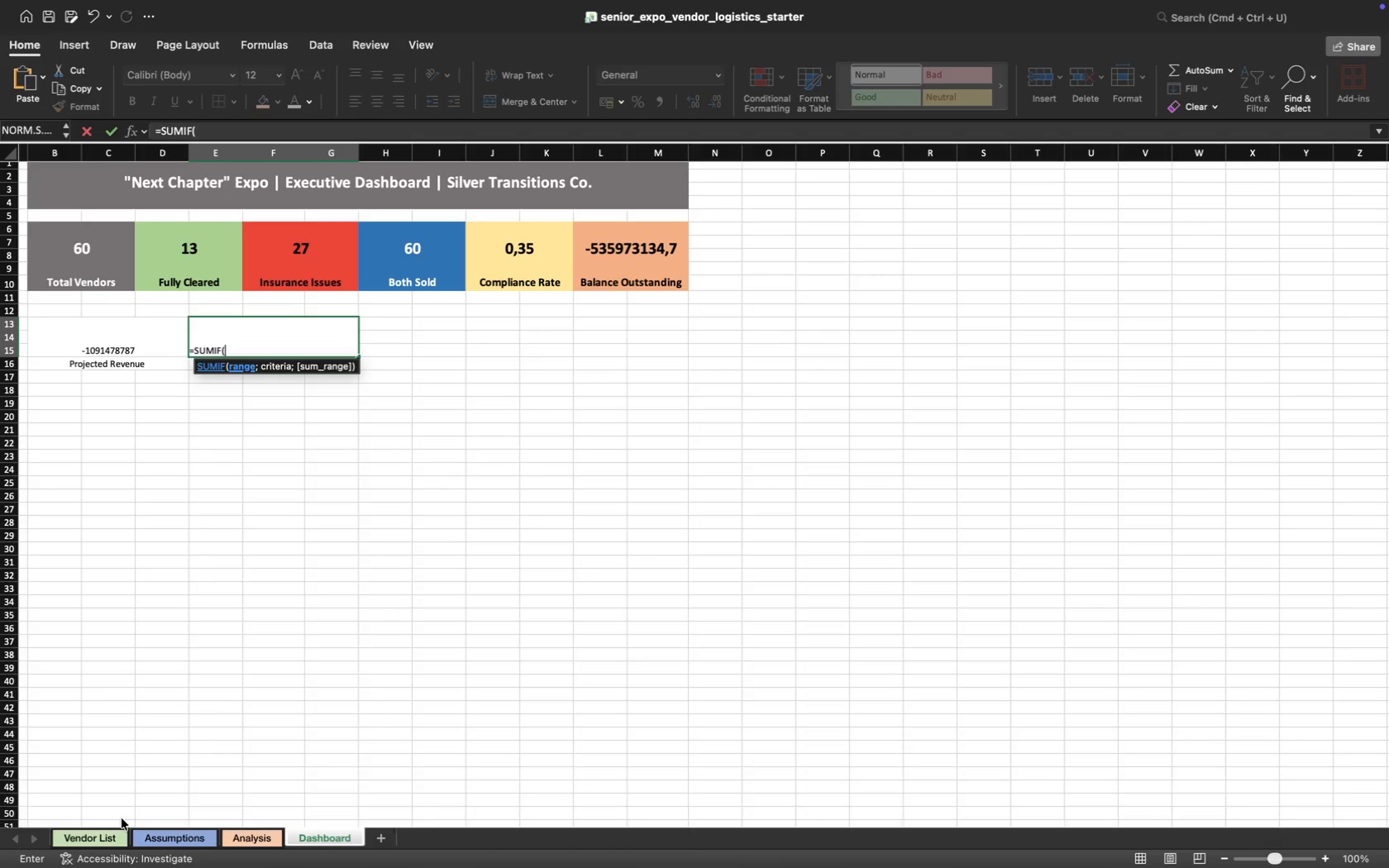 
left_click([103, 832])
 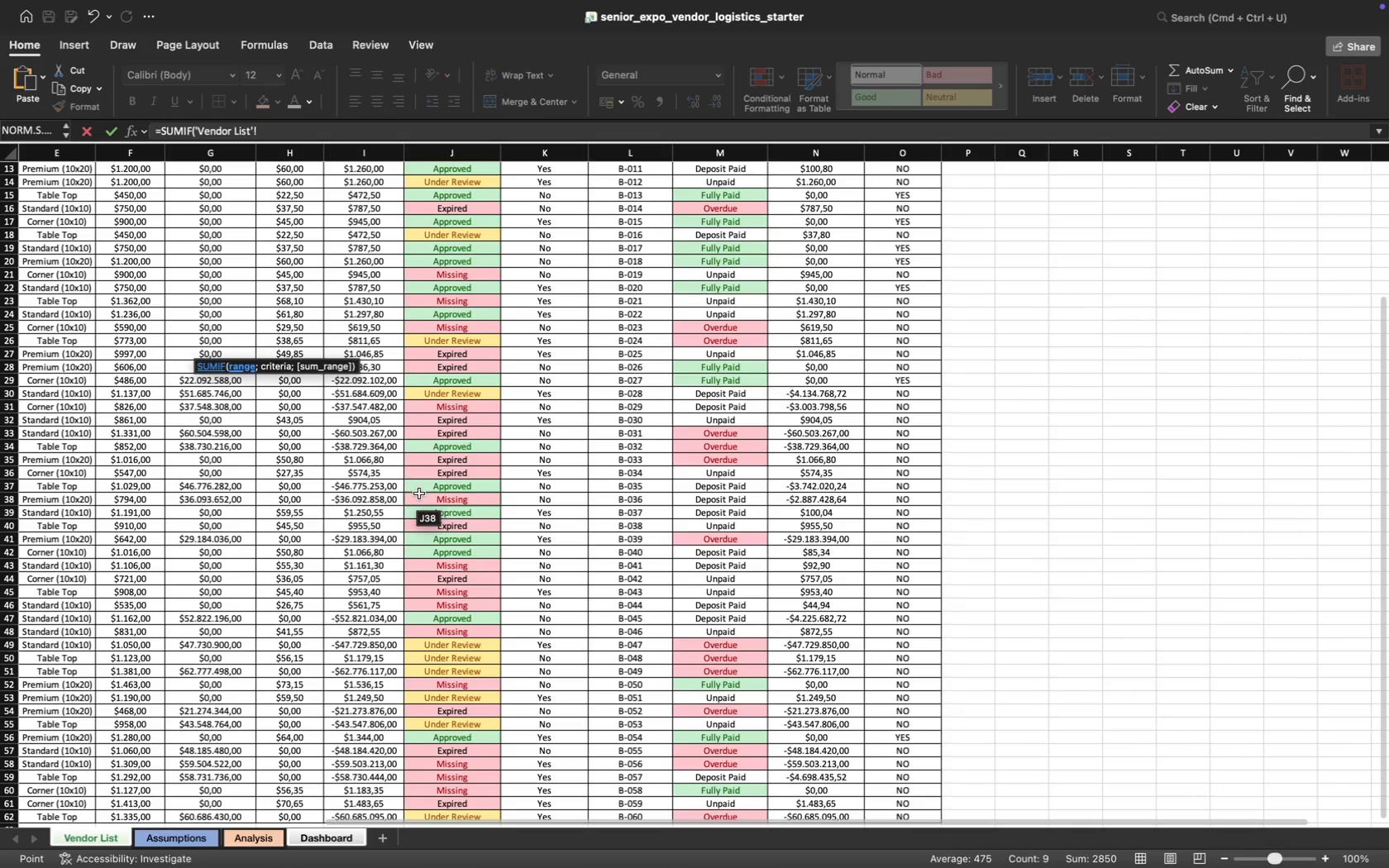 
scroll: coordinate [504, 317], scroll_direction: up, amount: 46.0
 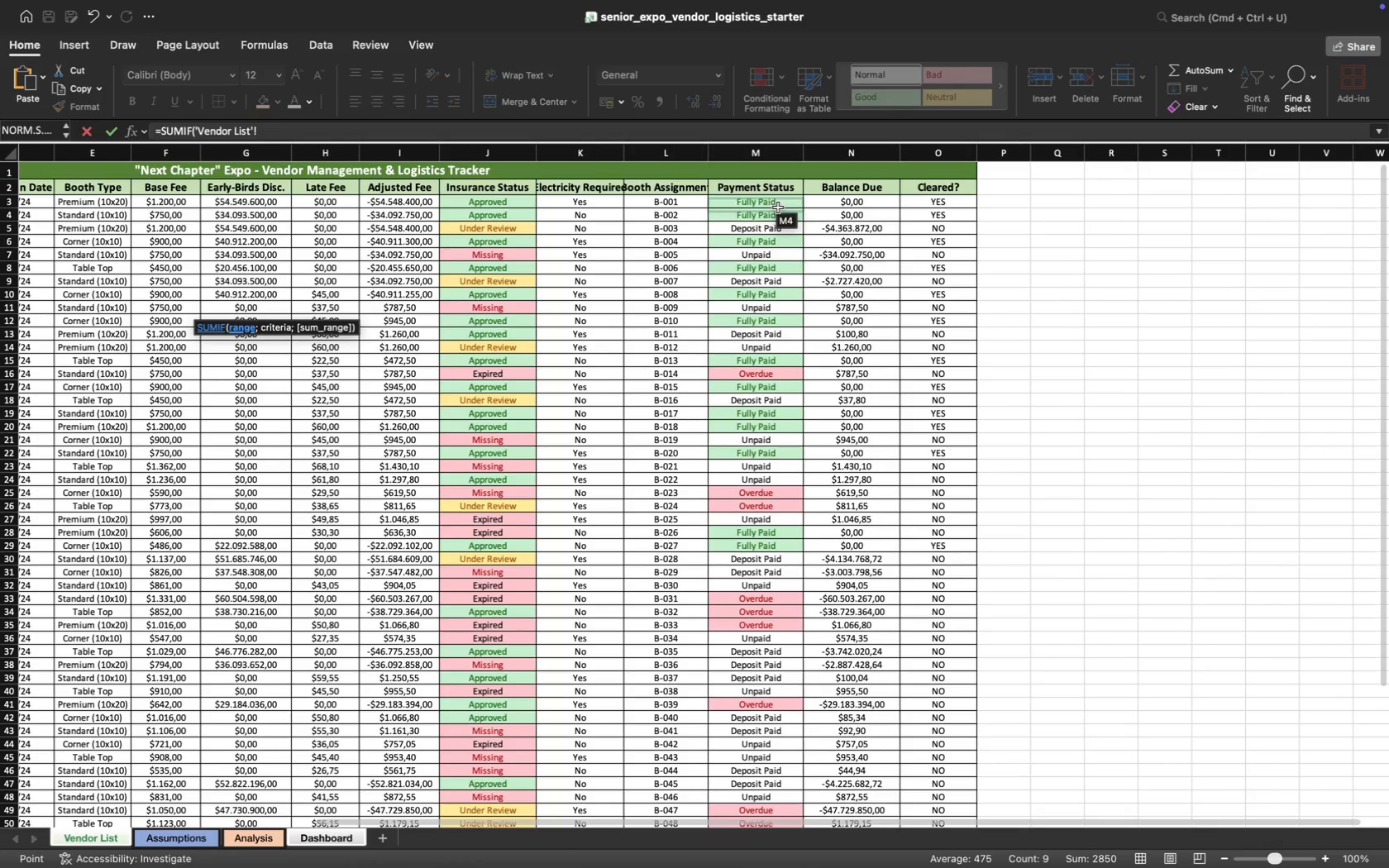 
left_click([776, 205])
 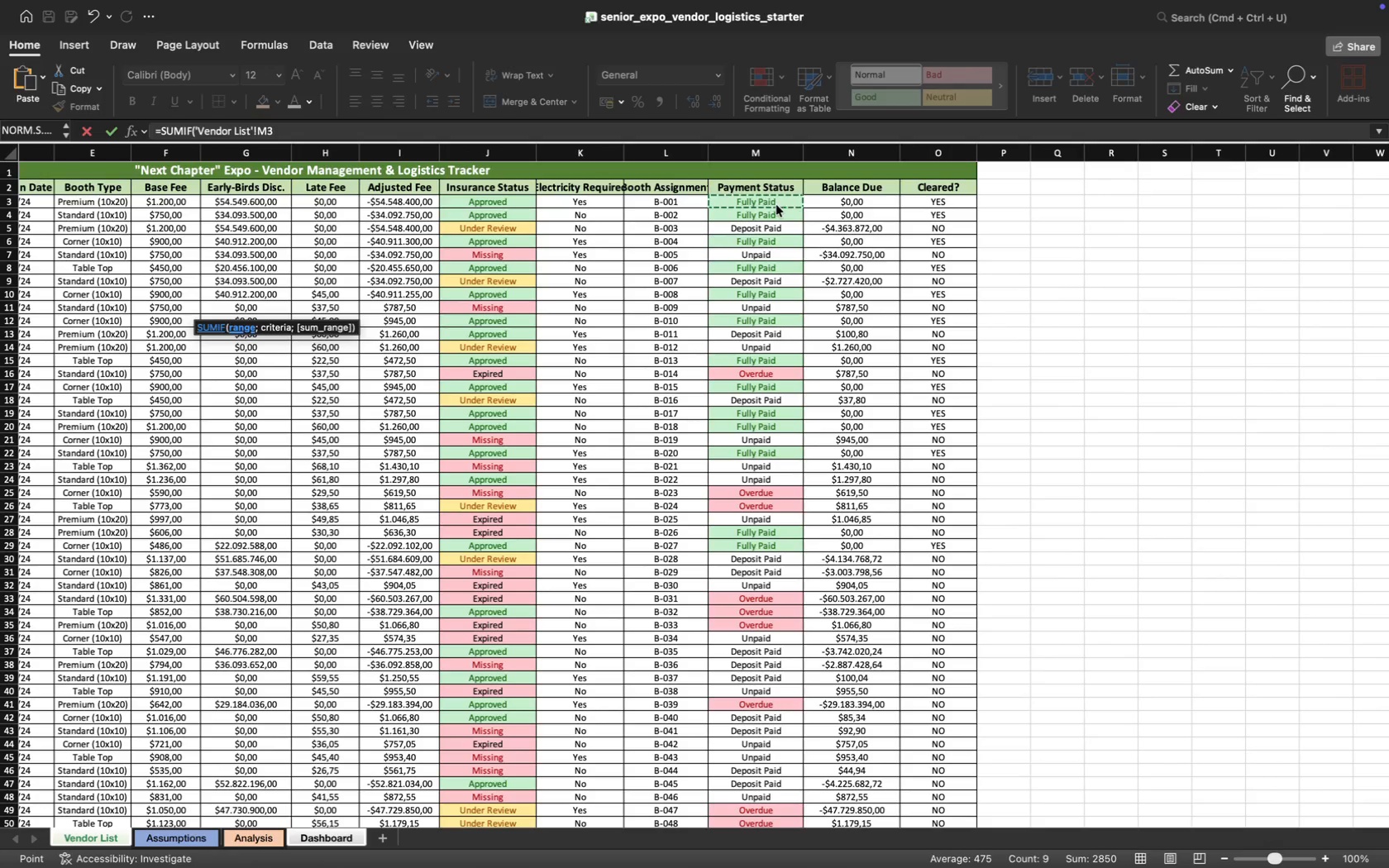 
key(Meta+Shift+ArrowDown)
 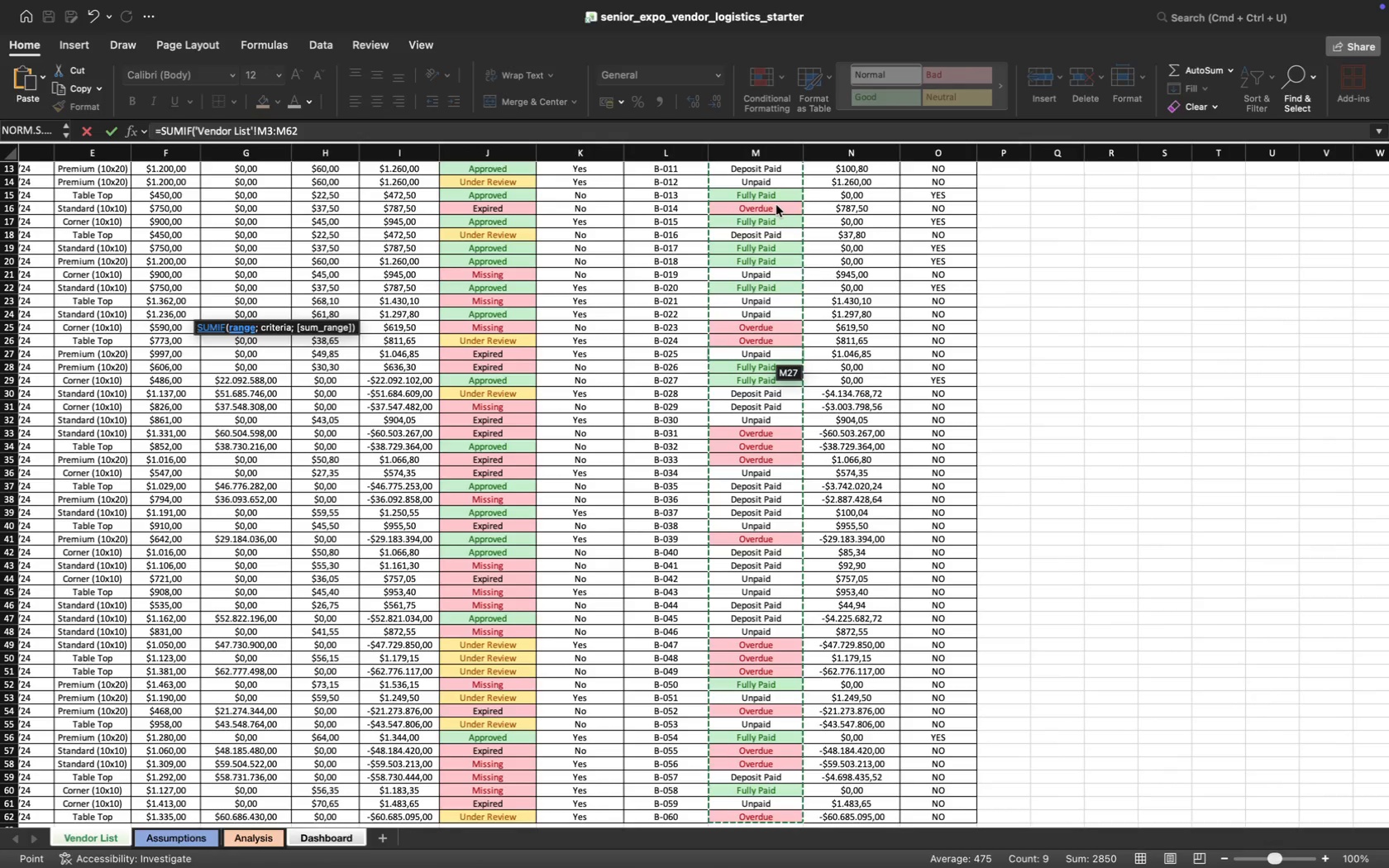 
type(;"Fully Paid)
 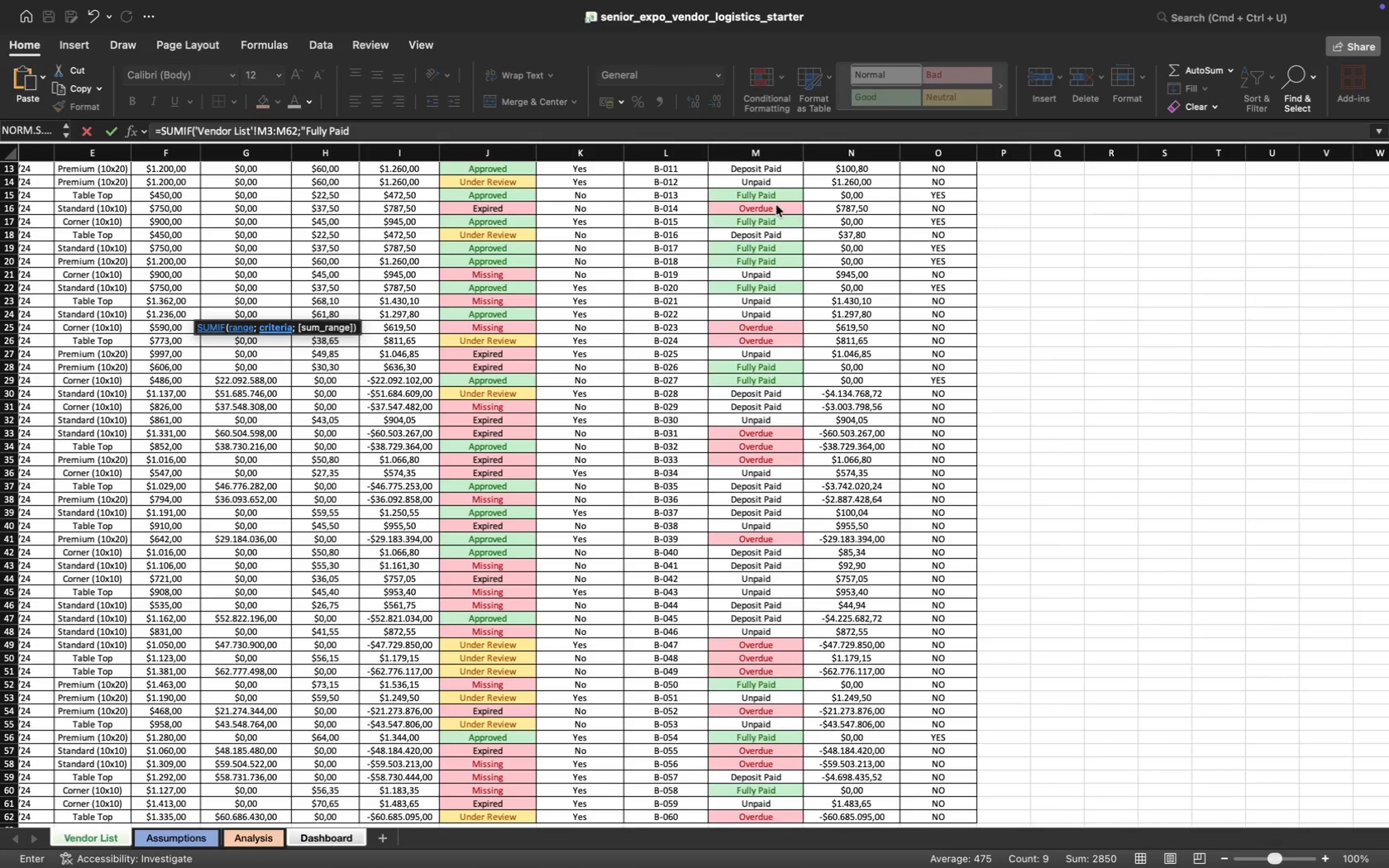 
hold_key(key=Enter, duration=0.43)
 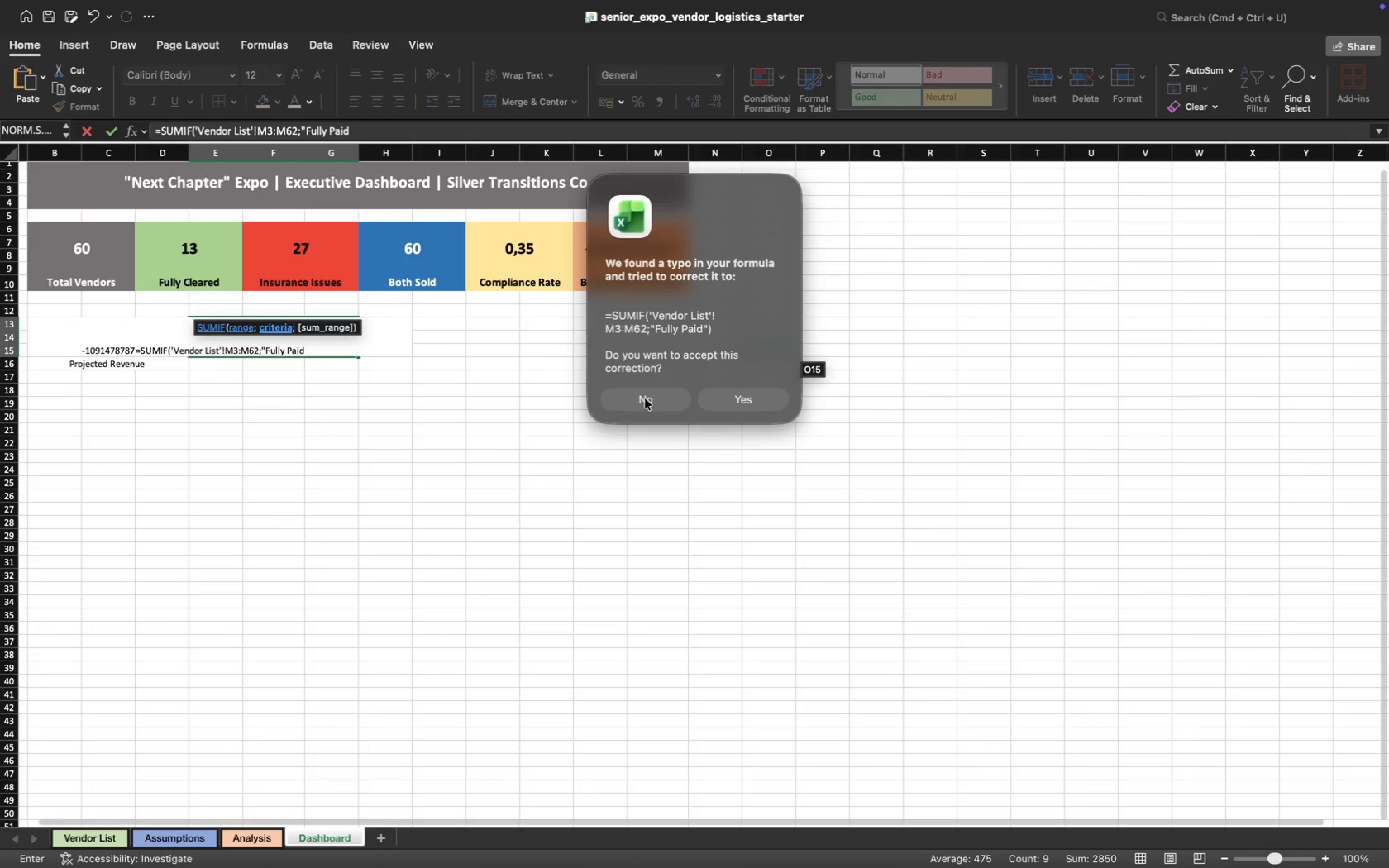 
wait(7.62)
 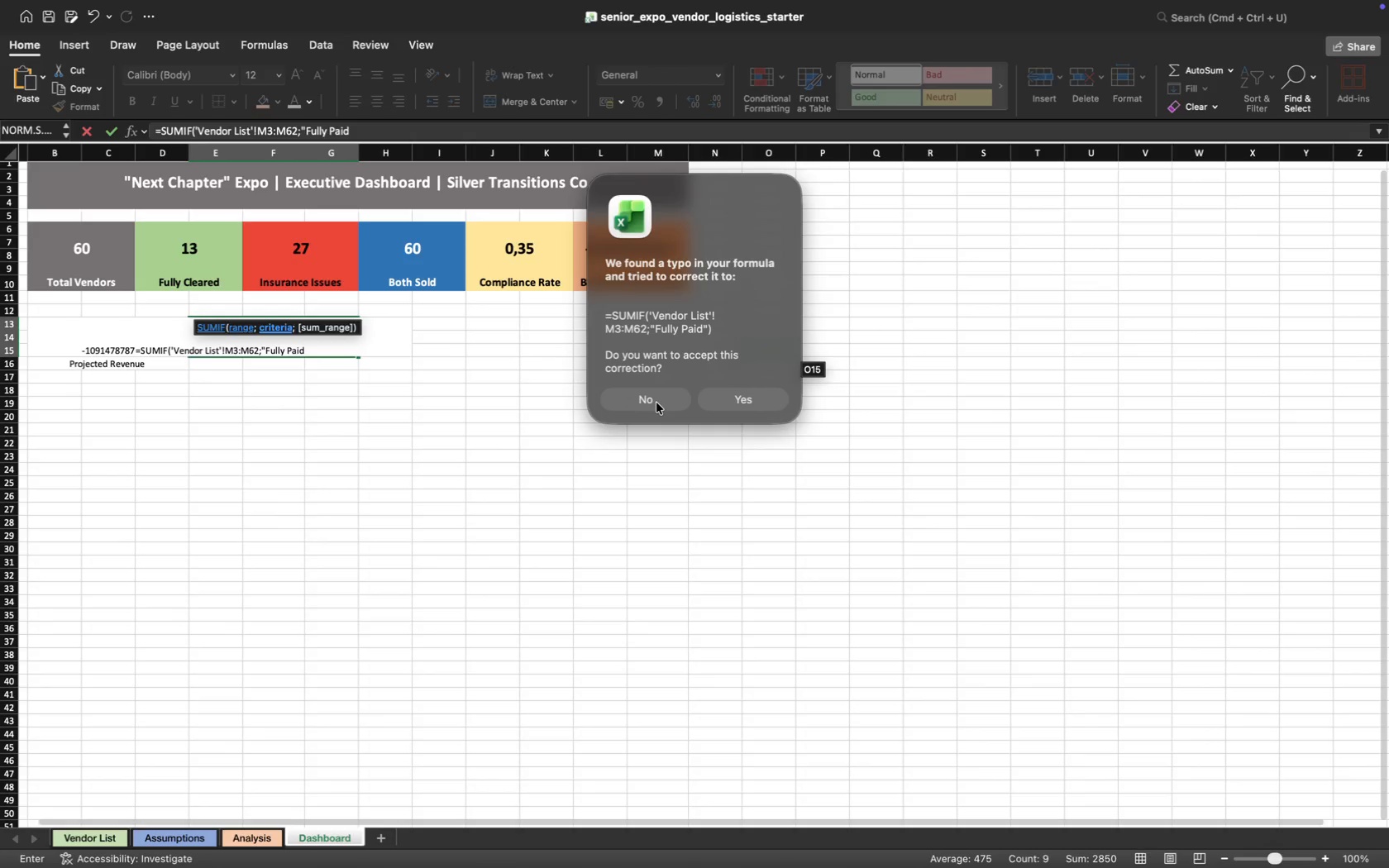 
left_click([737, 399])
 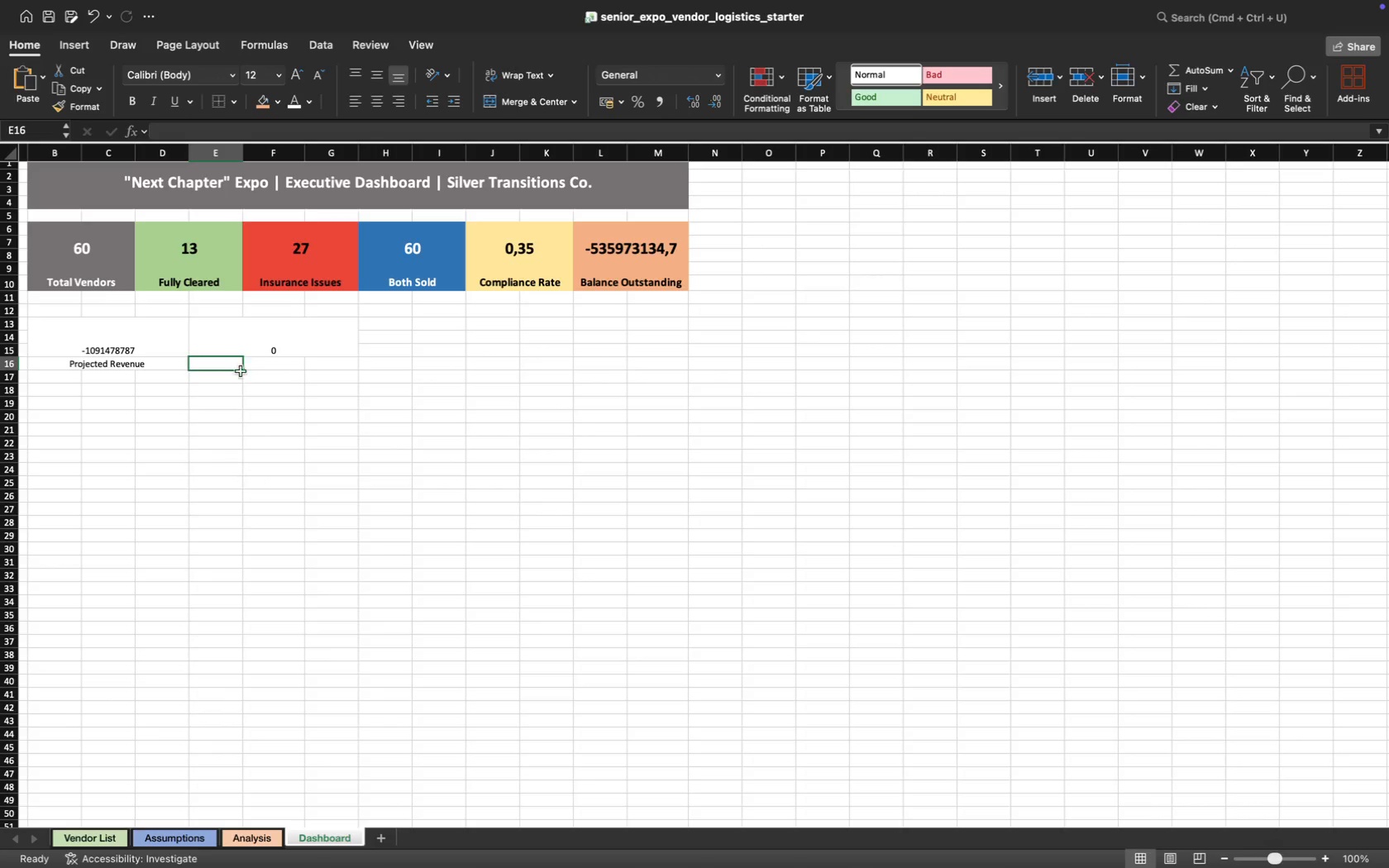 
left_click([237, 333])
 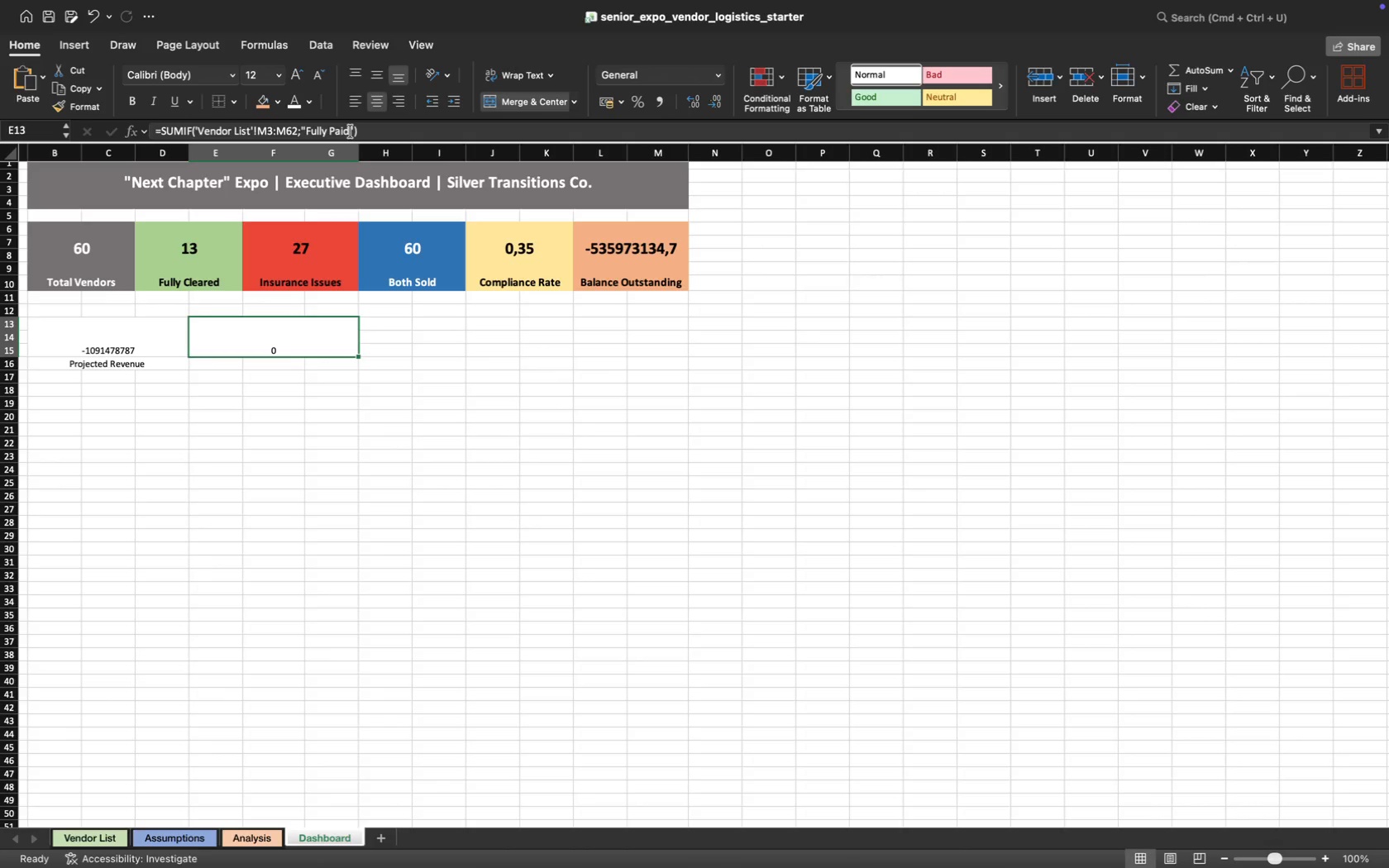 
left_click([353, 132])
 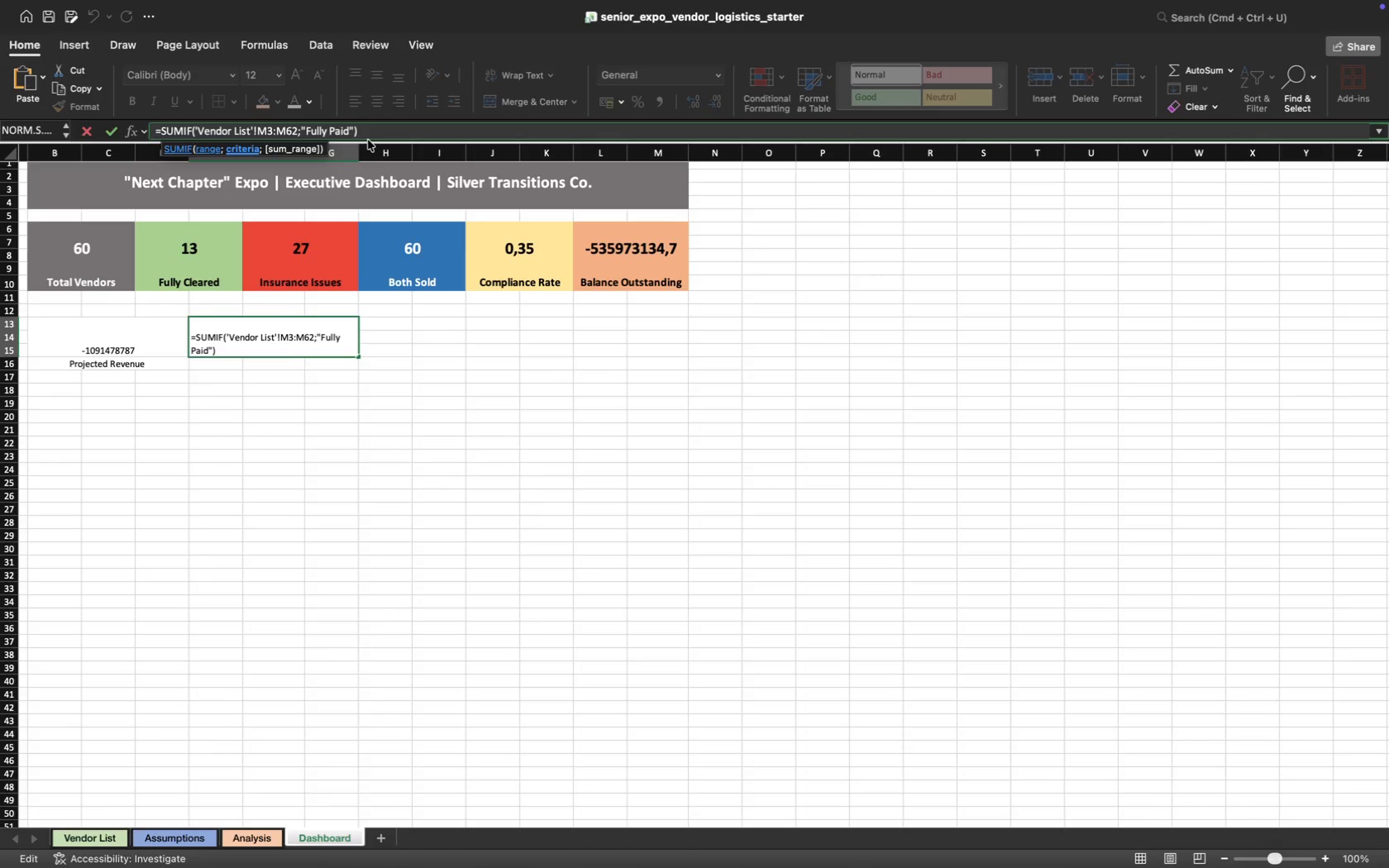 
key(Semicolon)
 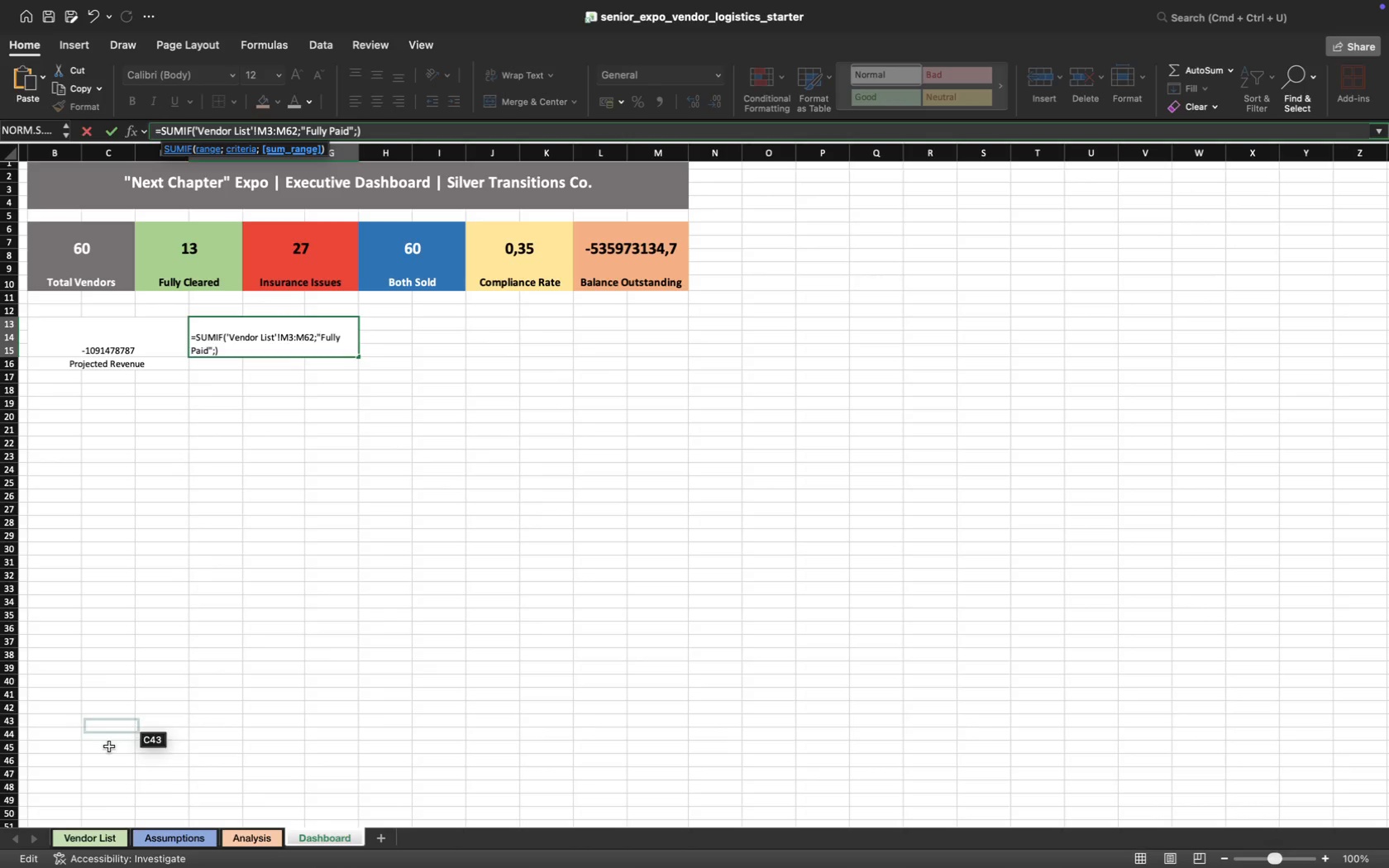 
left_click([103, 837])
 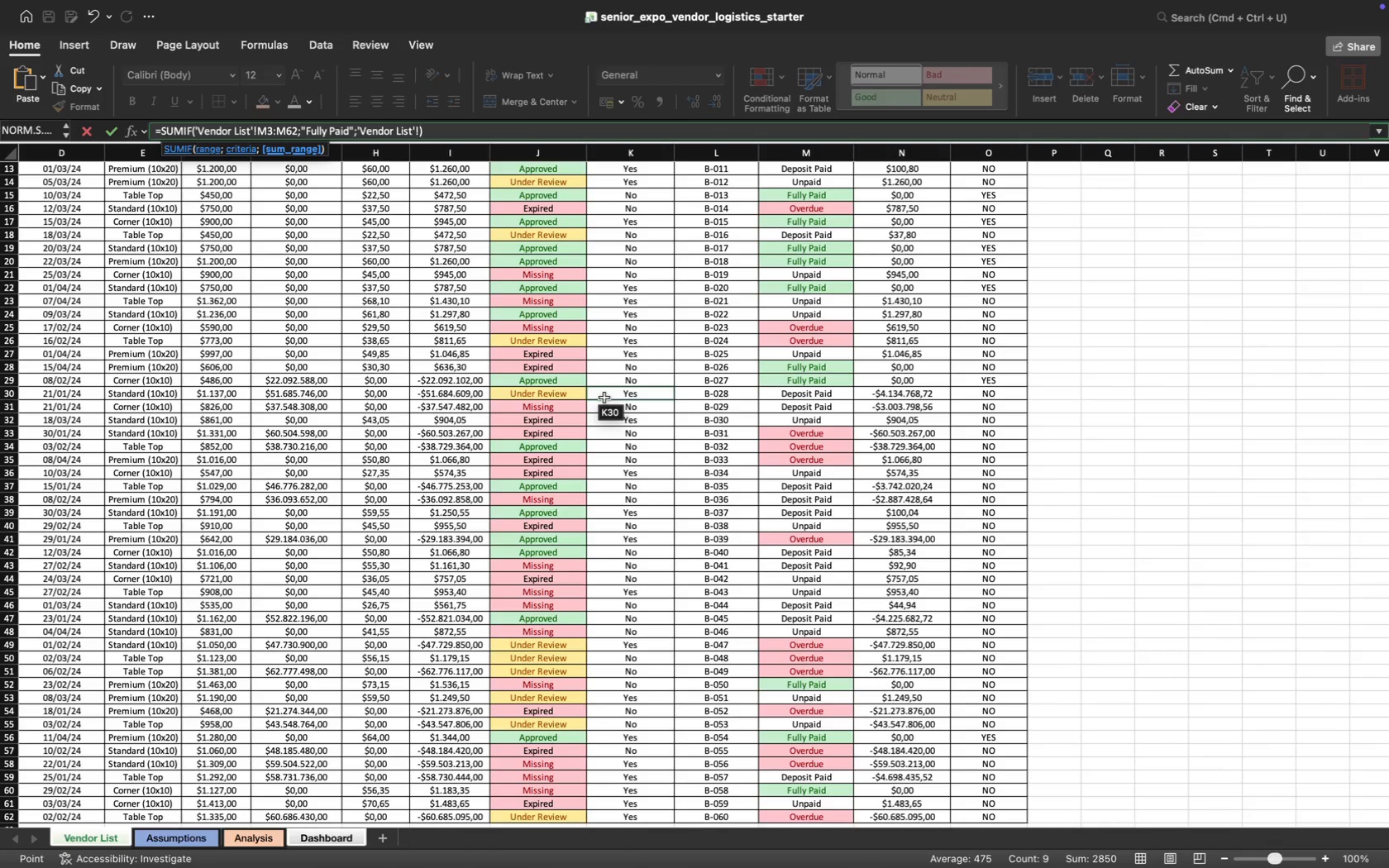 
scroll: coordinate [540, 293], scroll_direction: up, amount: 104.0
 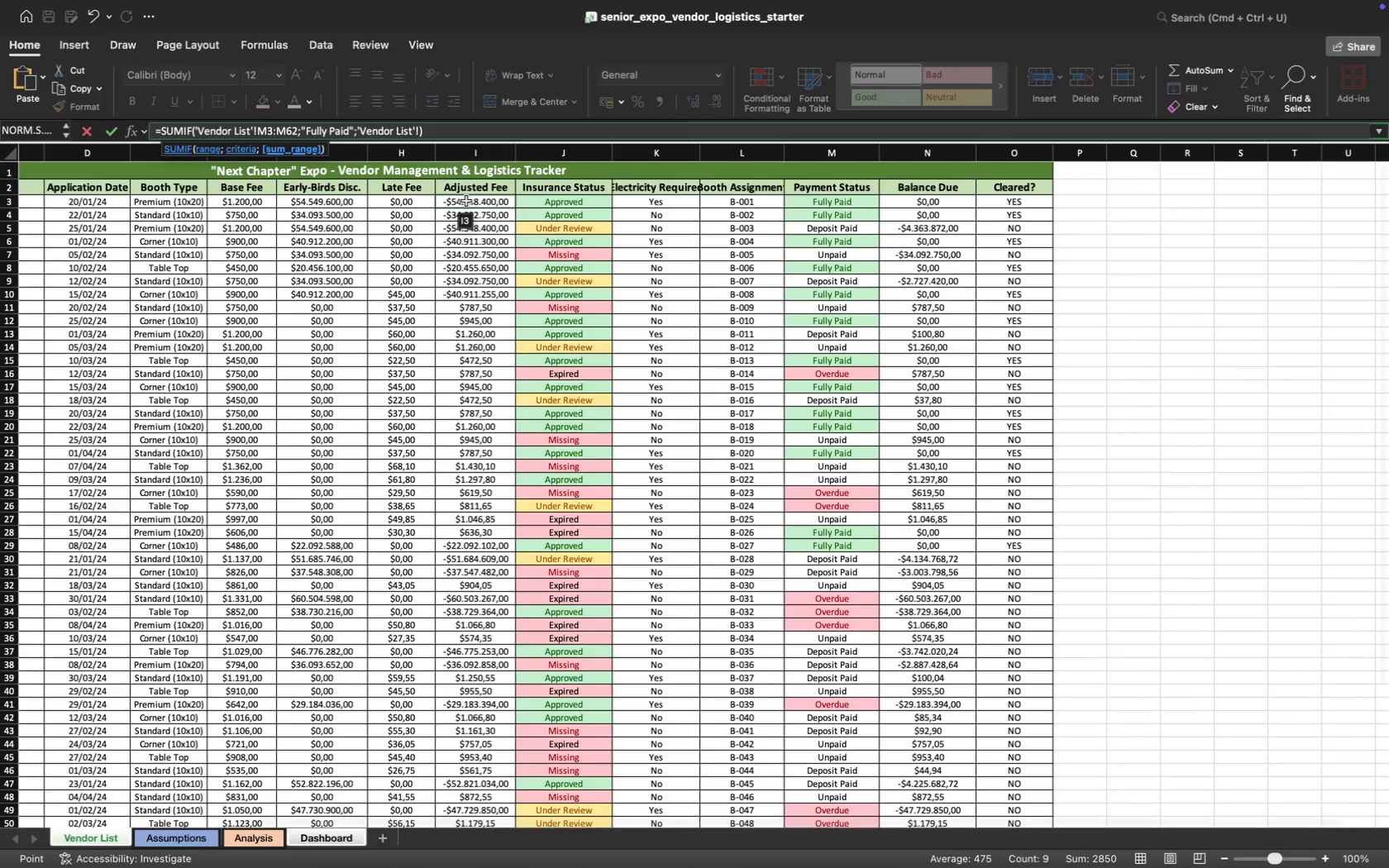 
left_click([466, 201])
 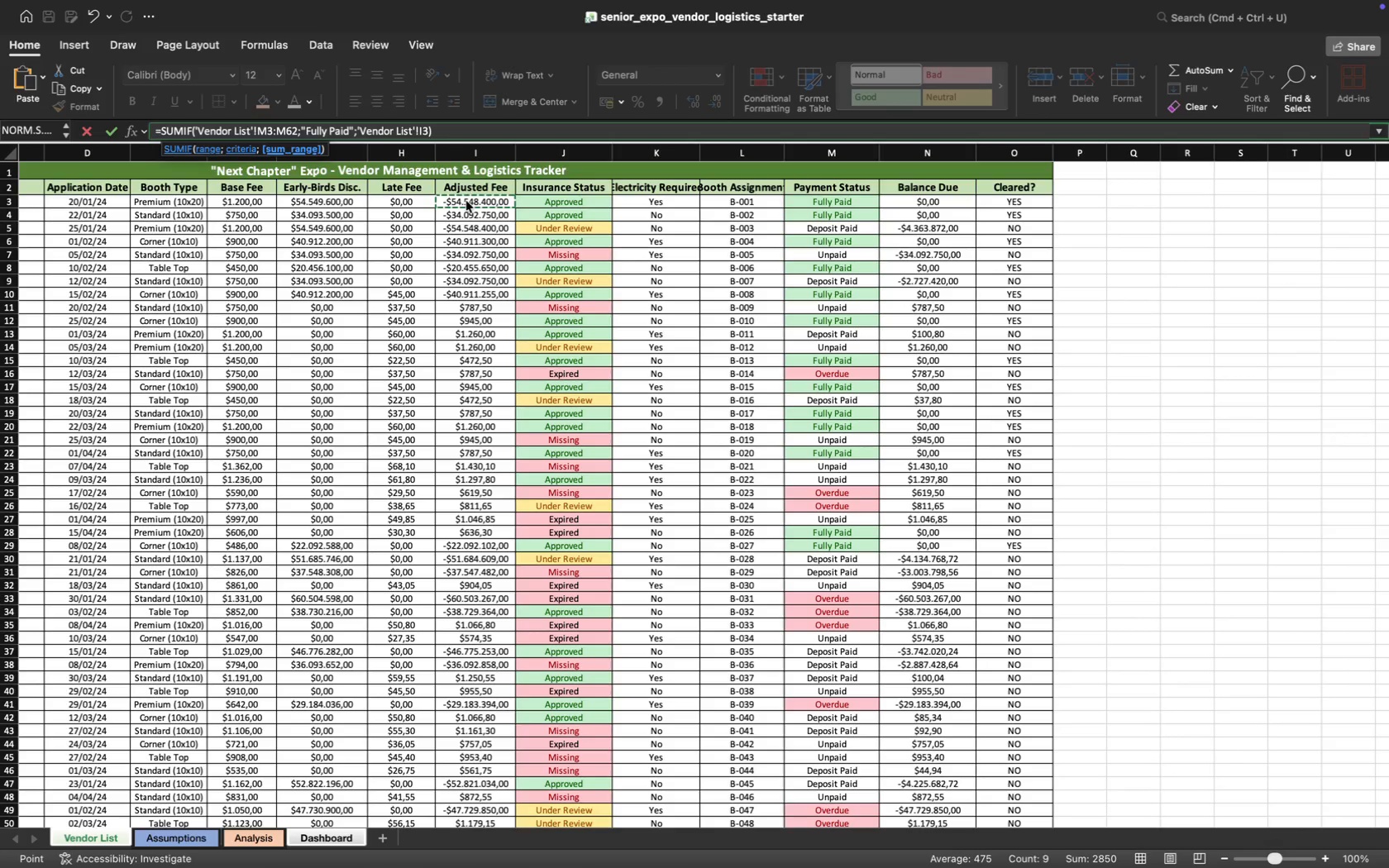 
key(Meta+Shift+ArrowDown)
 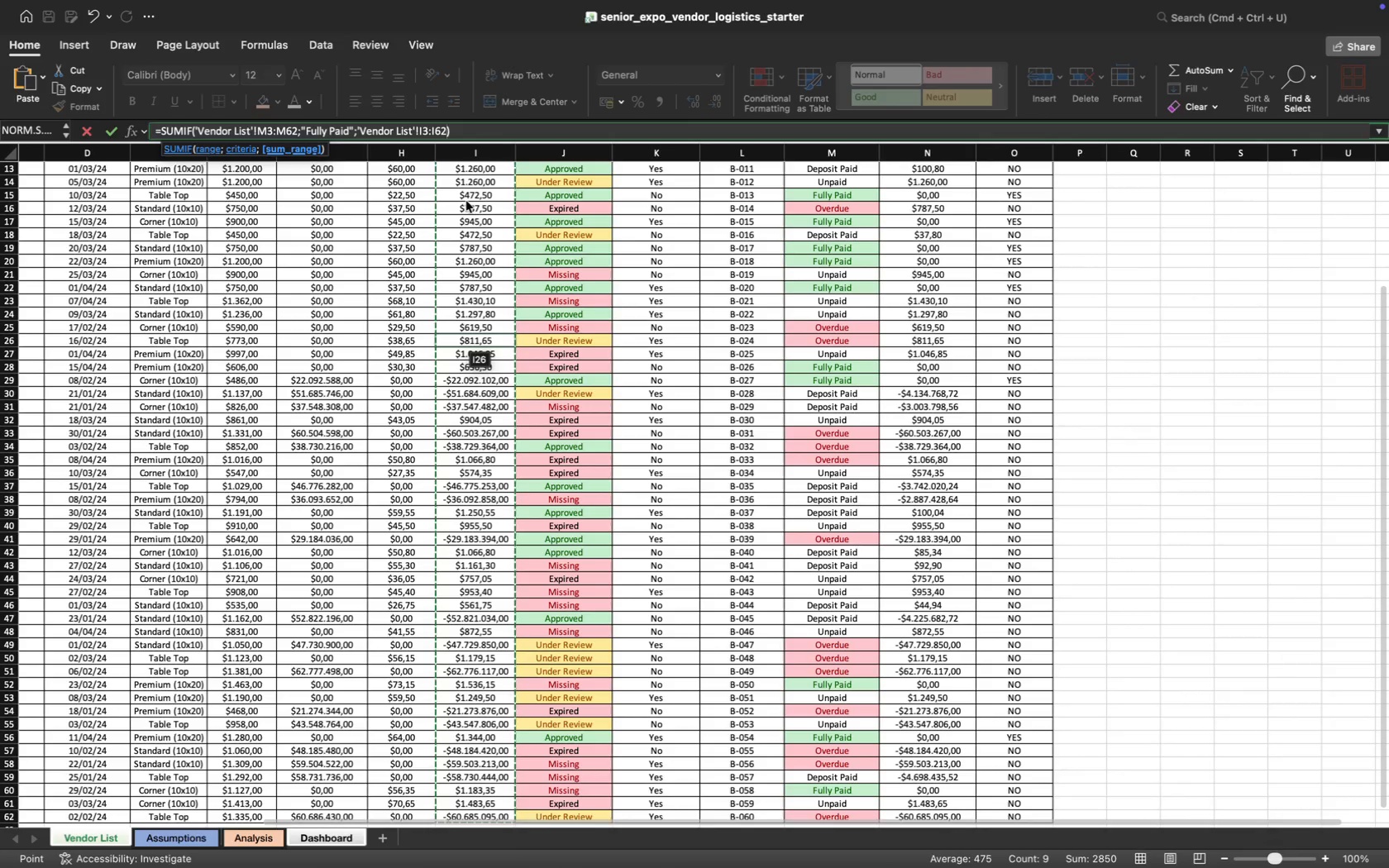 
key(Enter)
 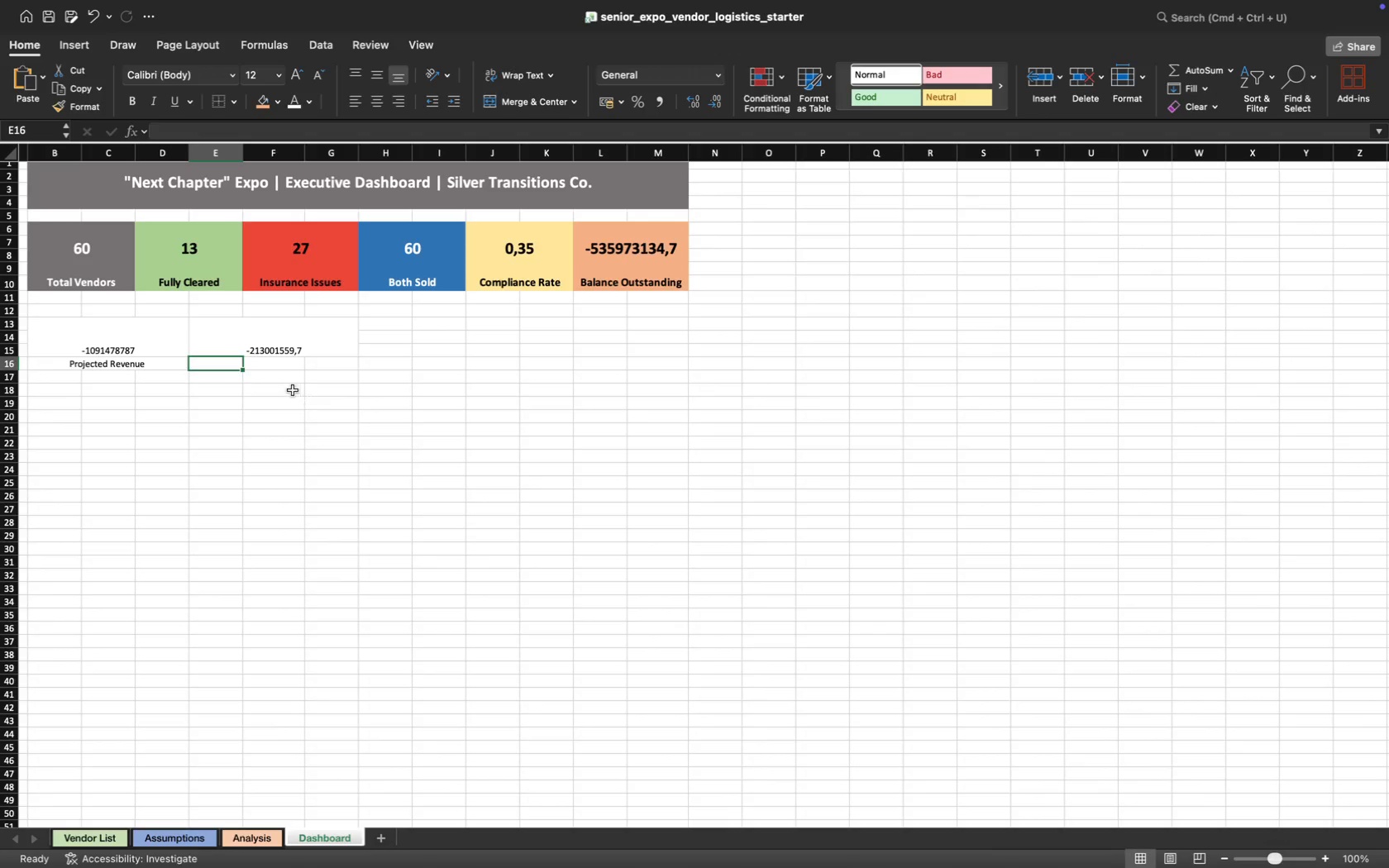 
left_click_drag(start_coordinate=[224, 365], to_coordinate=[322, 366])
 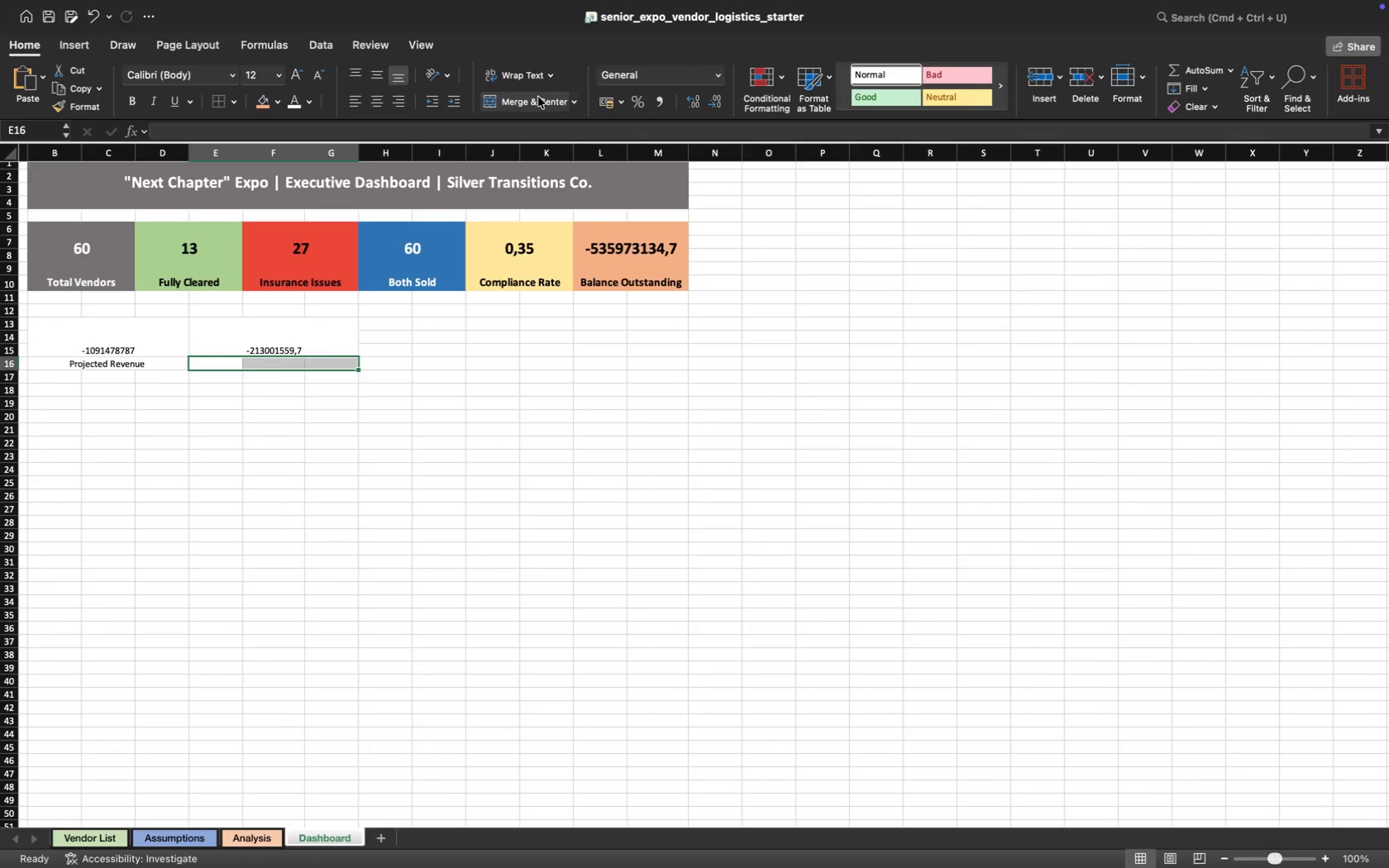 
left_click([538, 98])
 